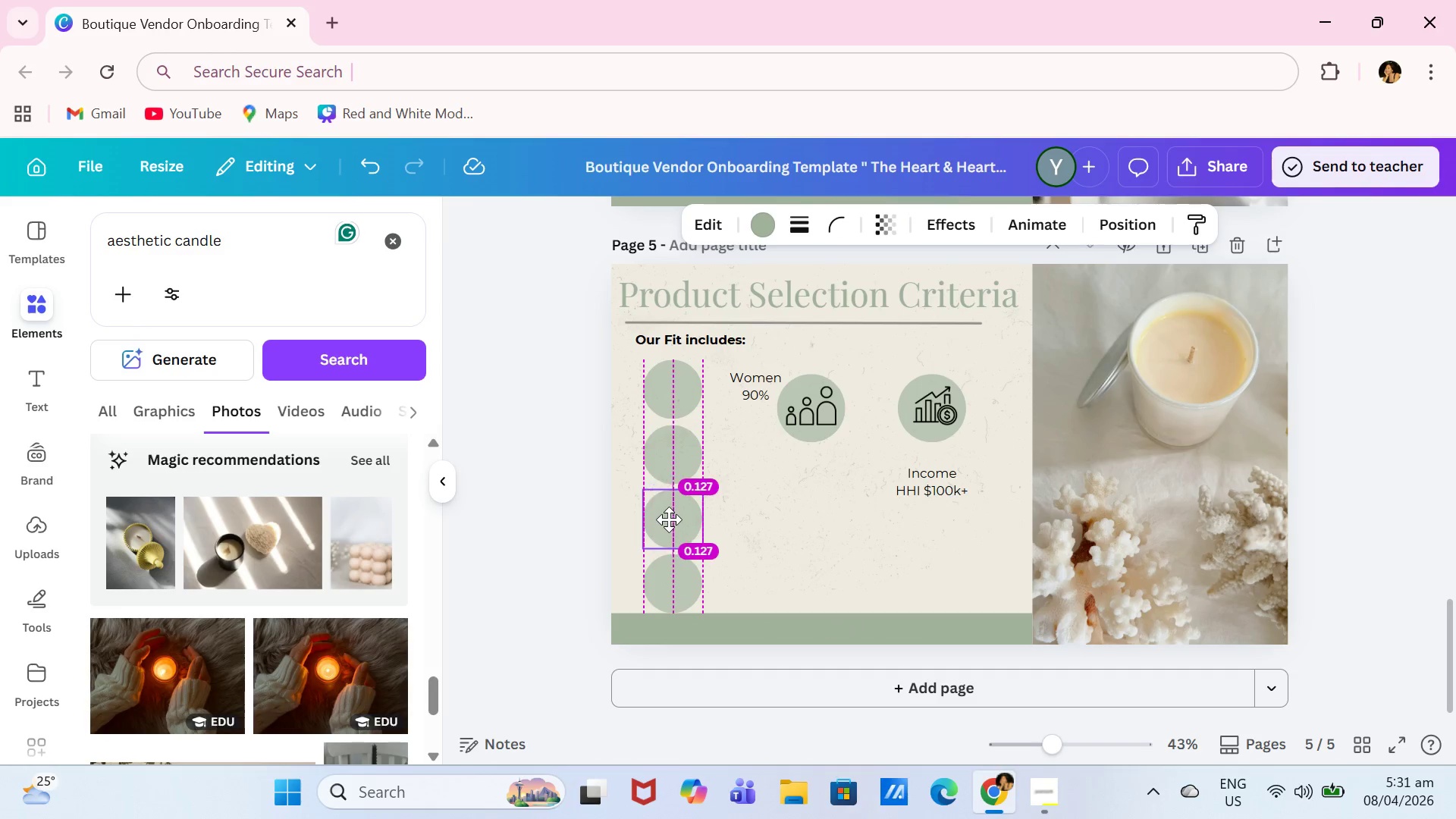 
left_click([811, 532])
 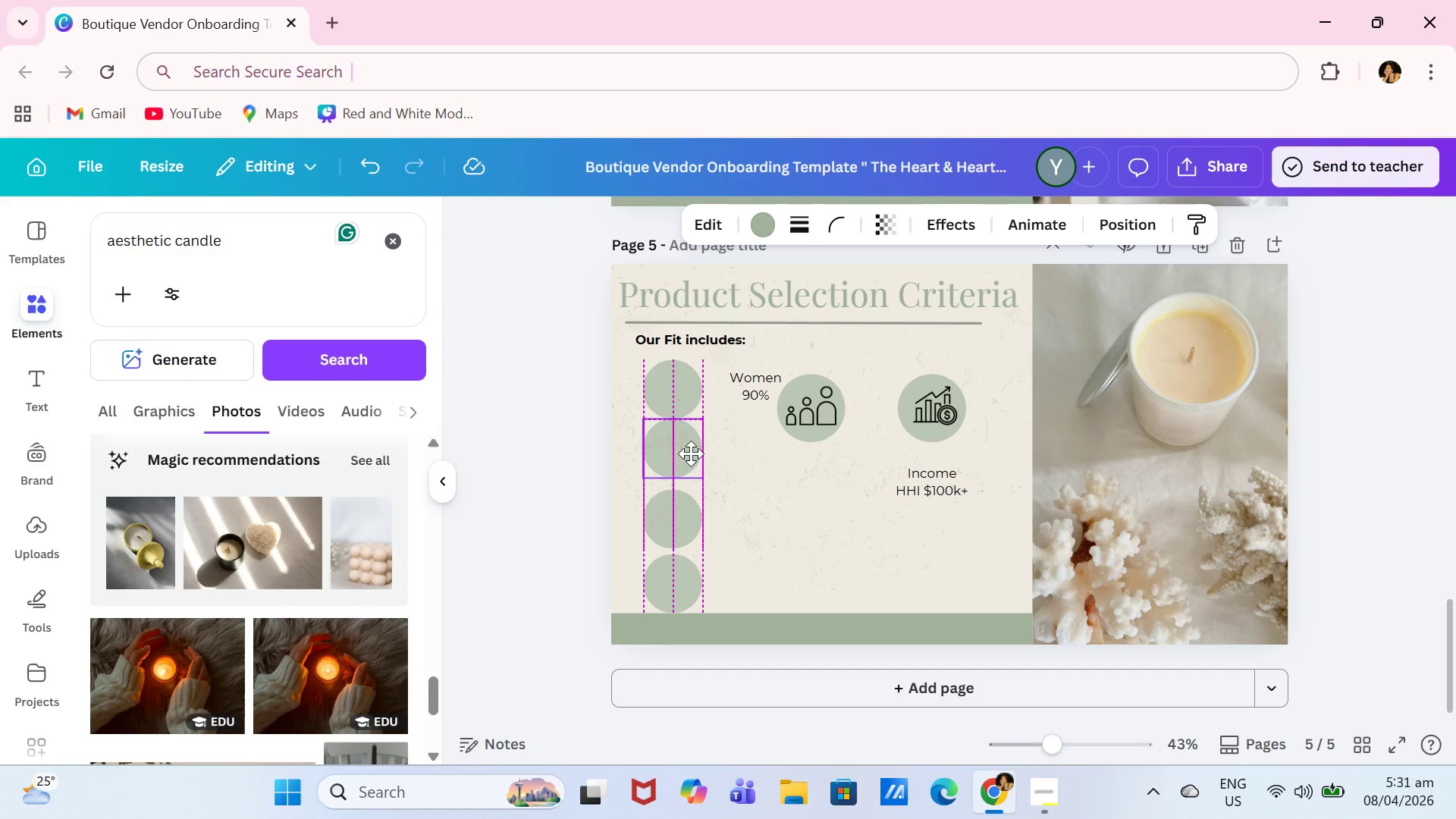 
left_click([691, 459])
 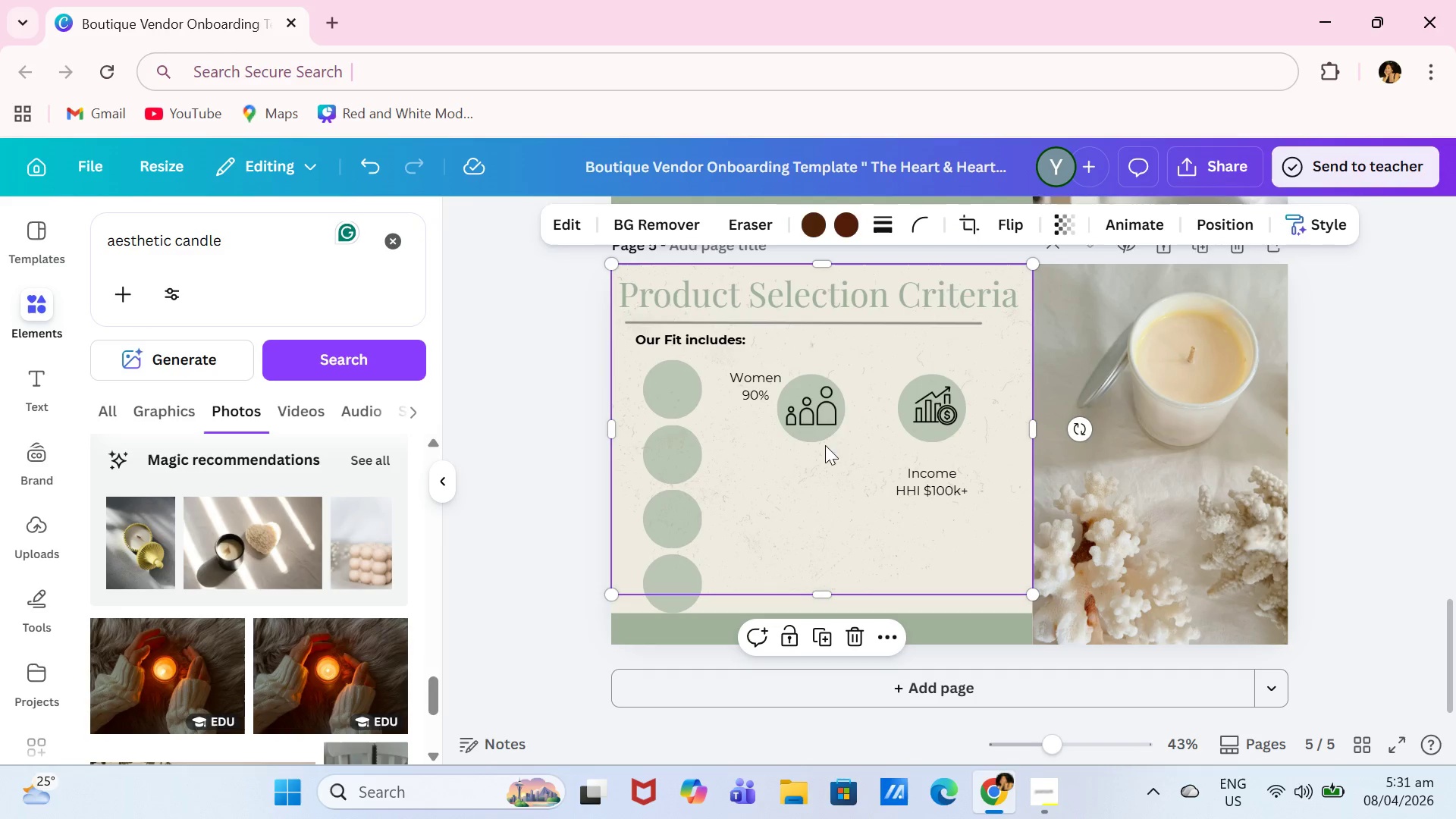 
left_click([826, 402])
 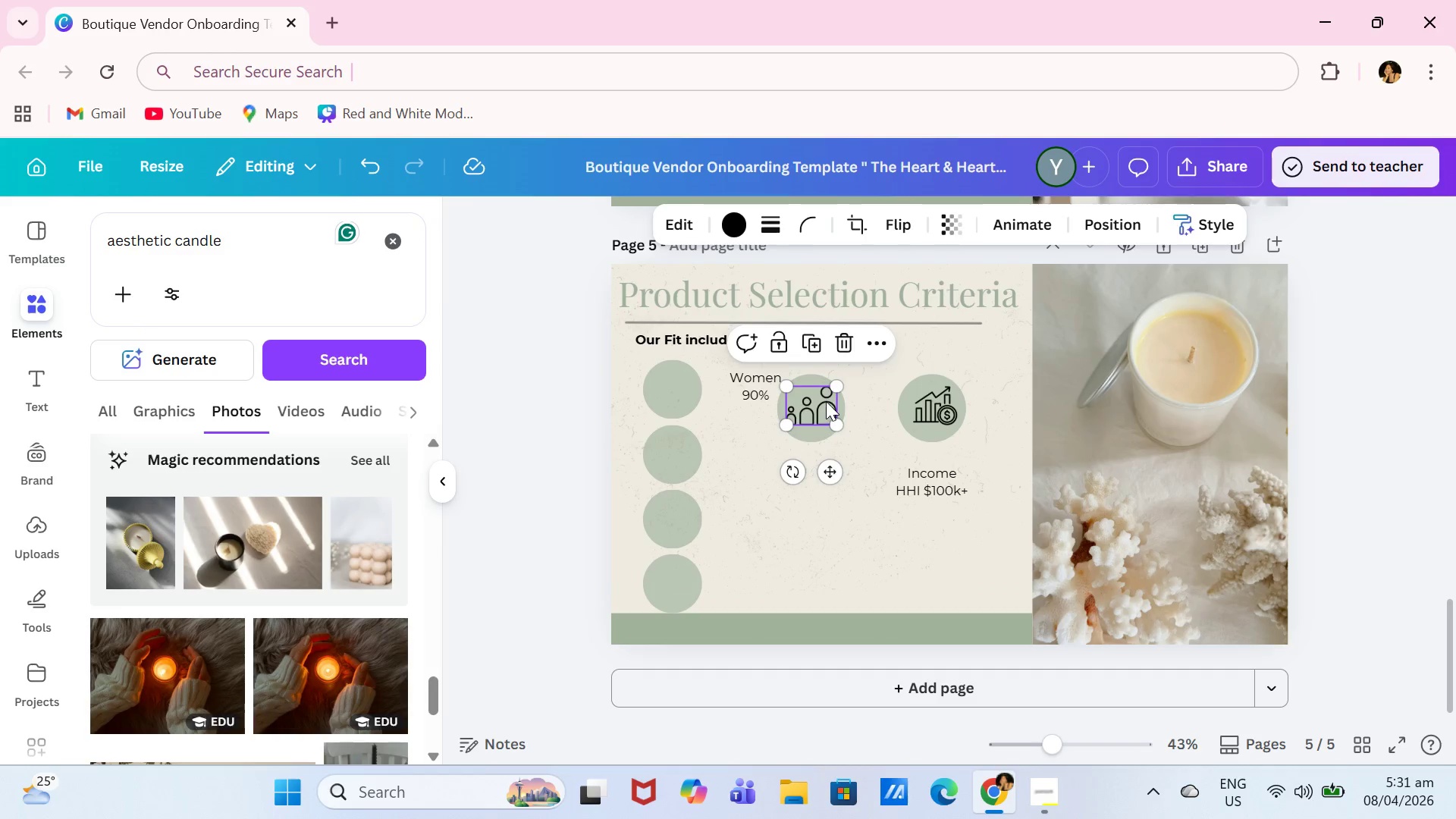 
key(Backspace)
 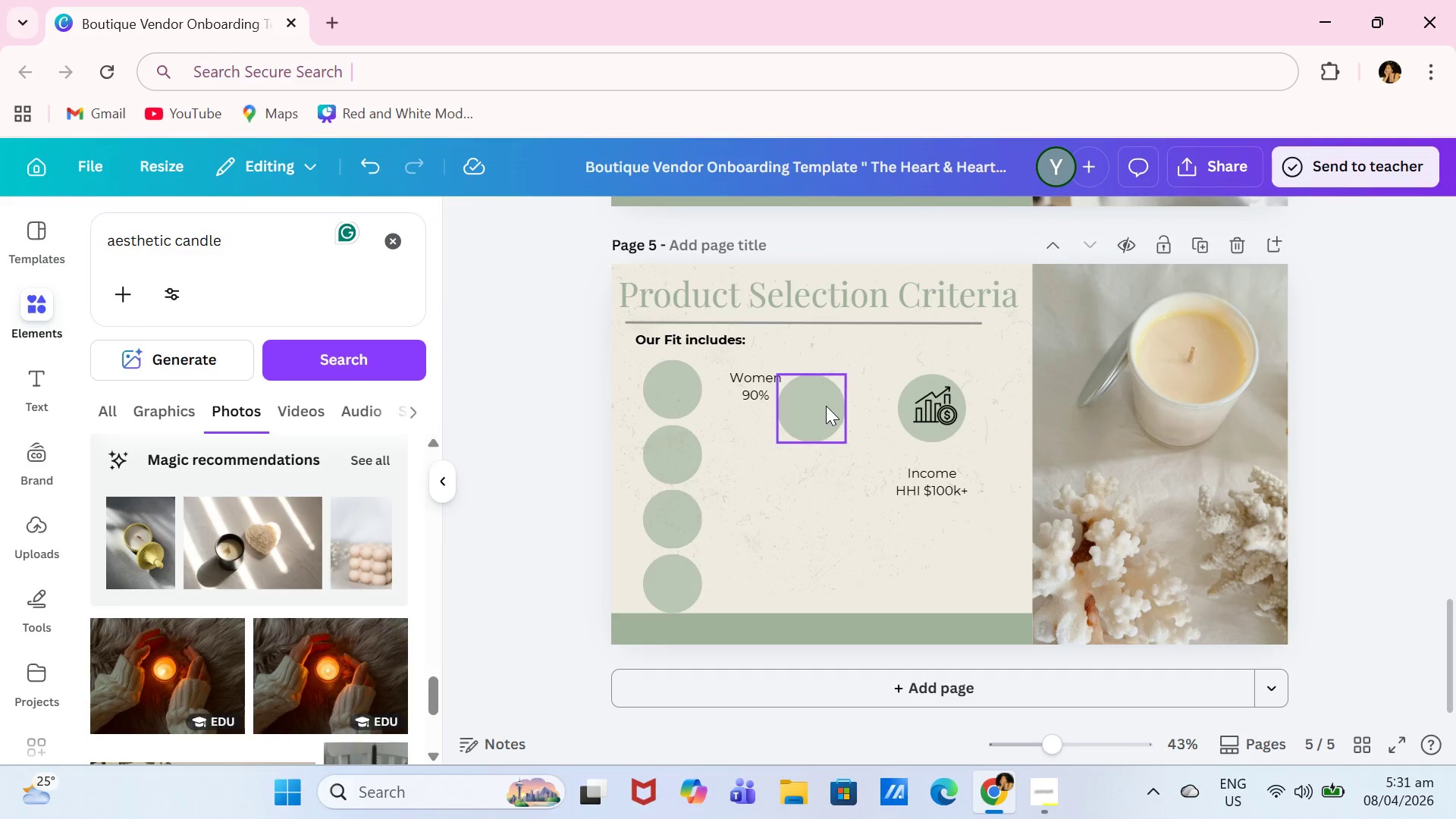 
left_click([826, 406])
 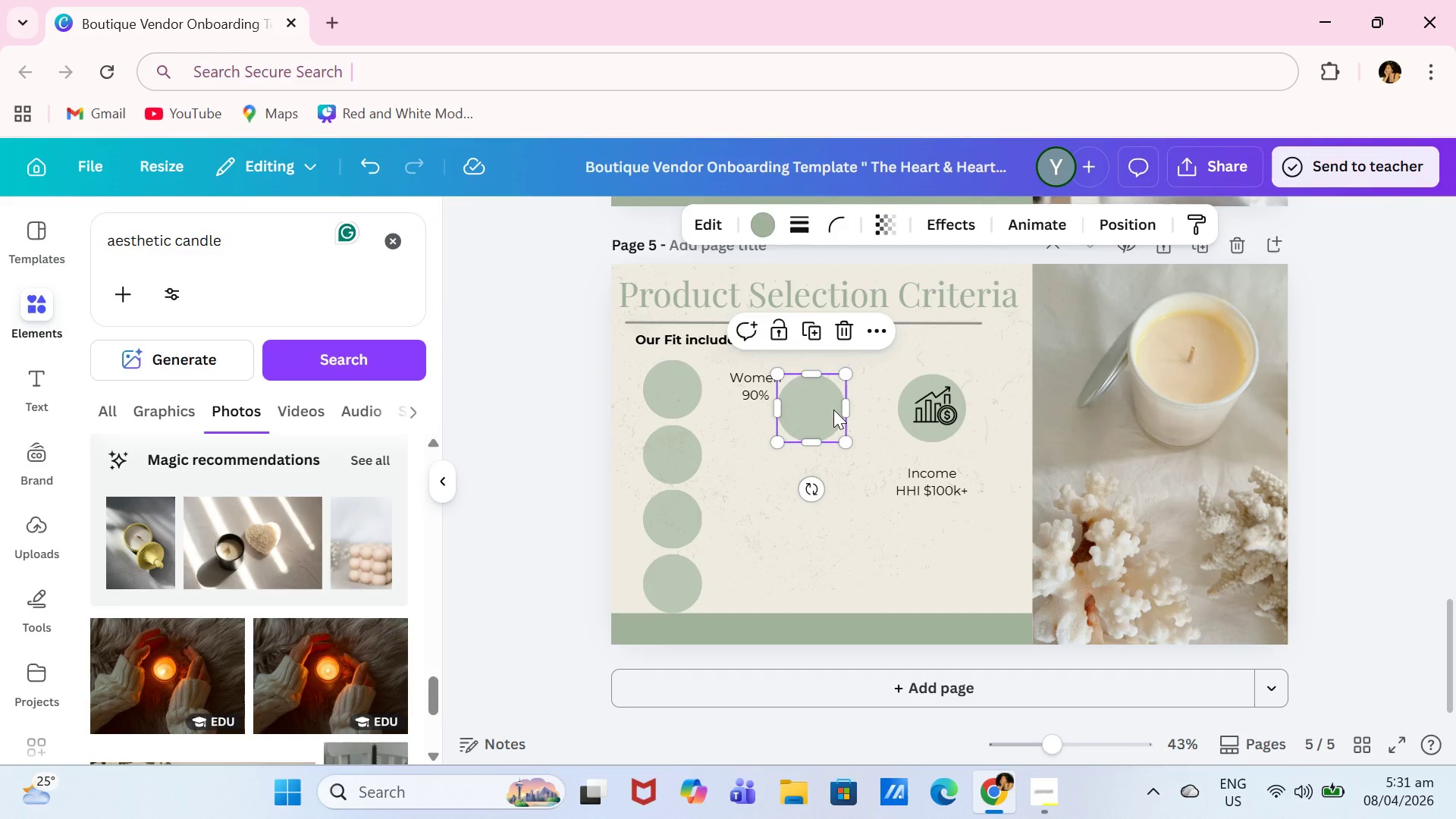 
key(Backspace)
 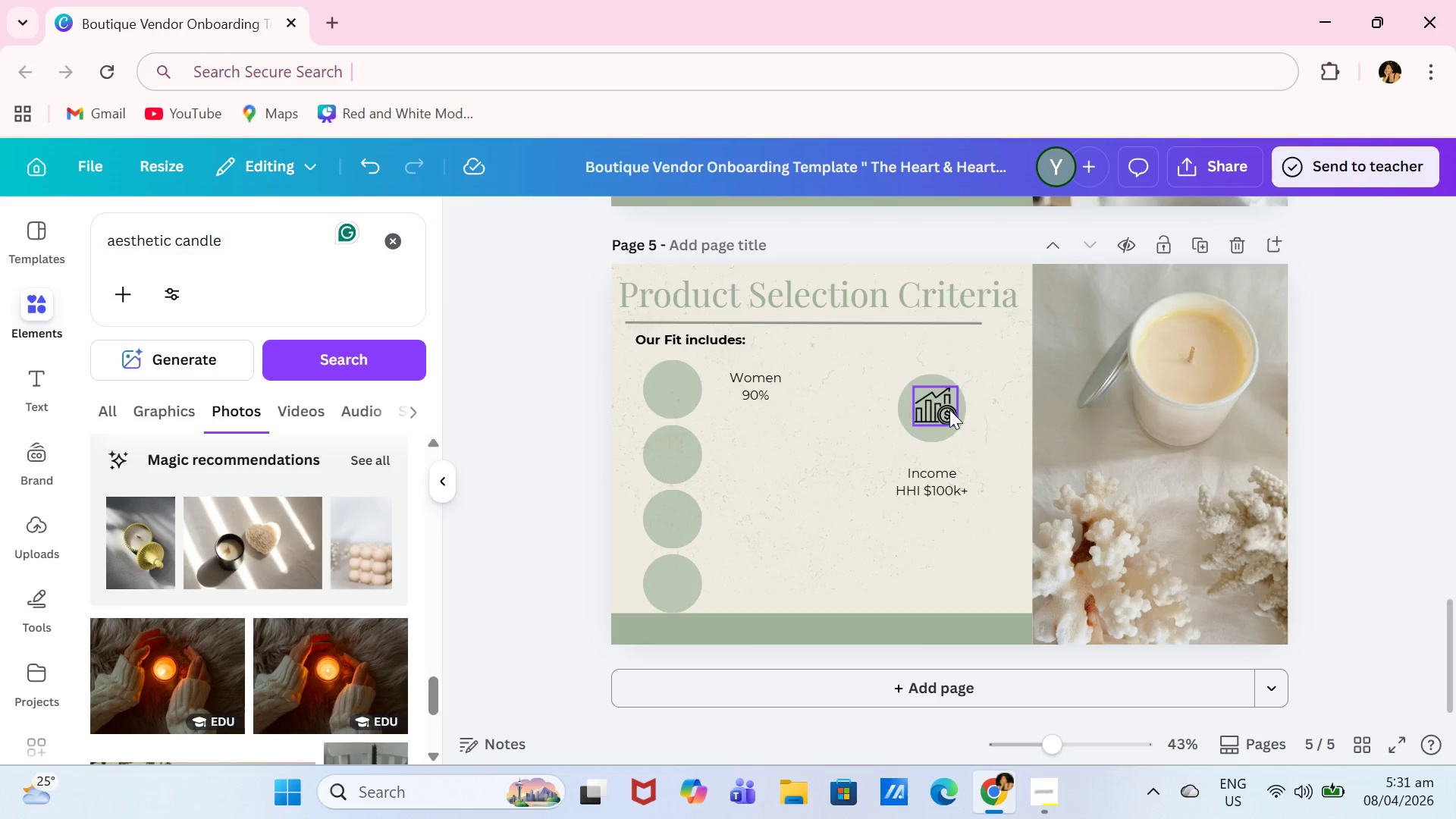 
double_click([949, 410])
 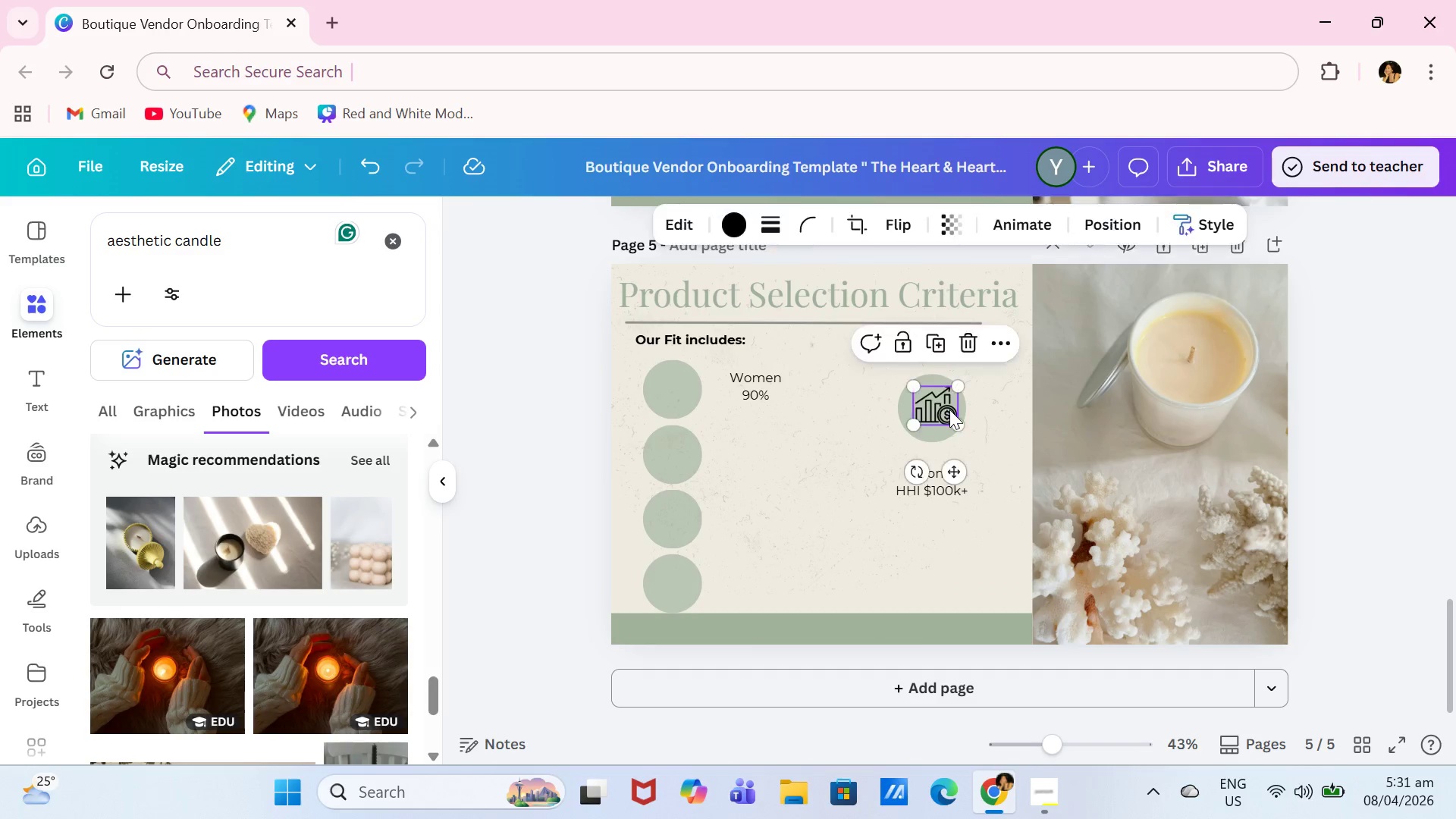 
key(Backspace)
 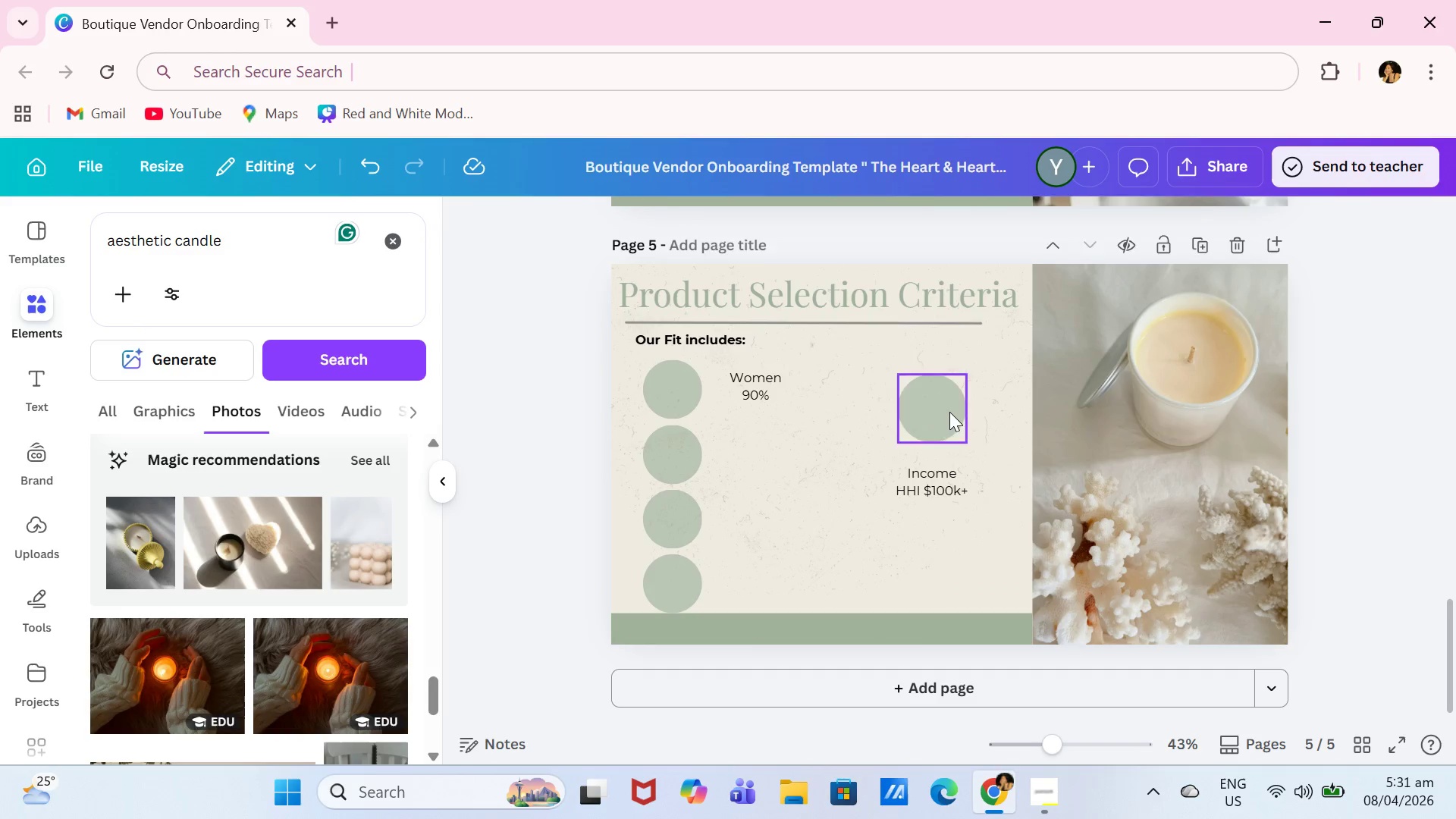 
triple_click([949, 412])
 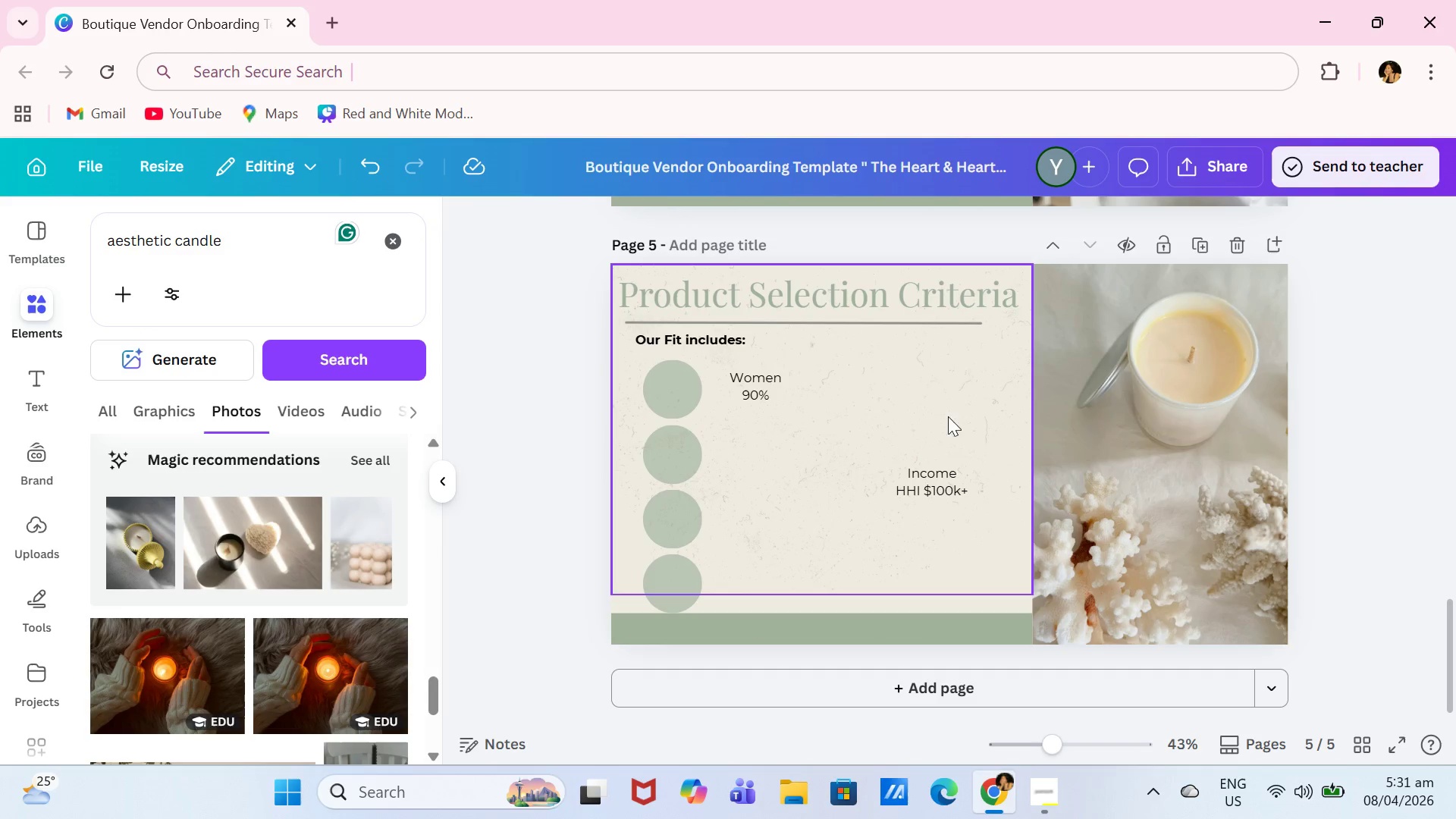 
key(Backspace)
 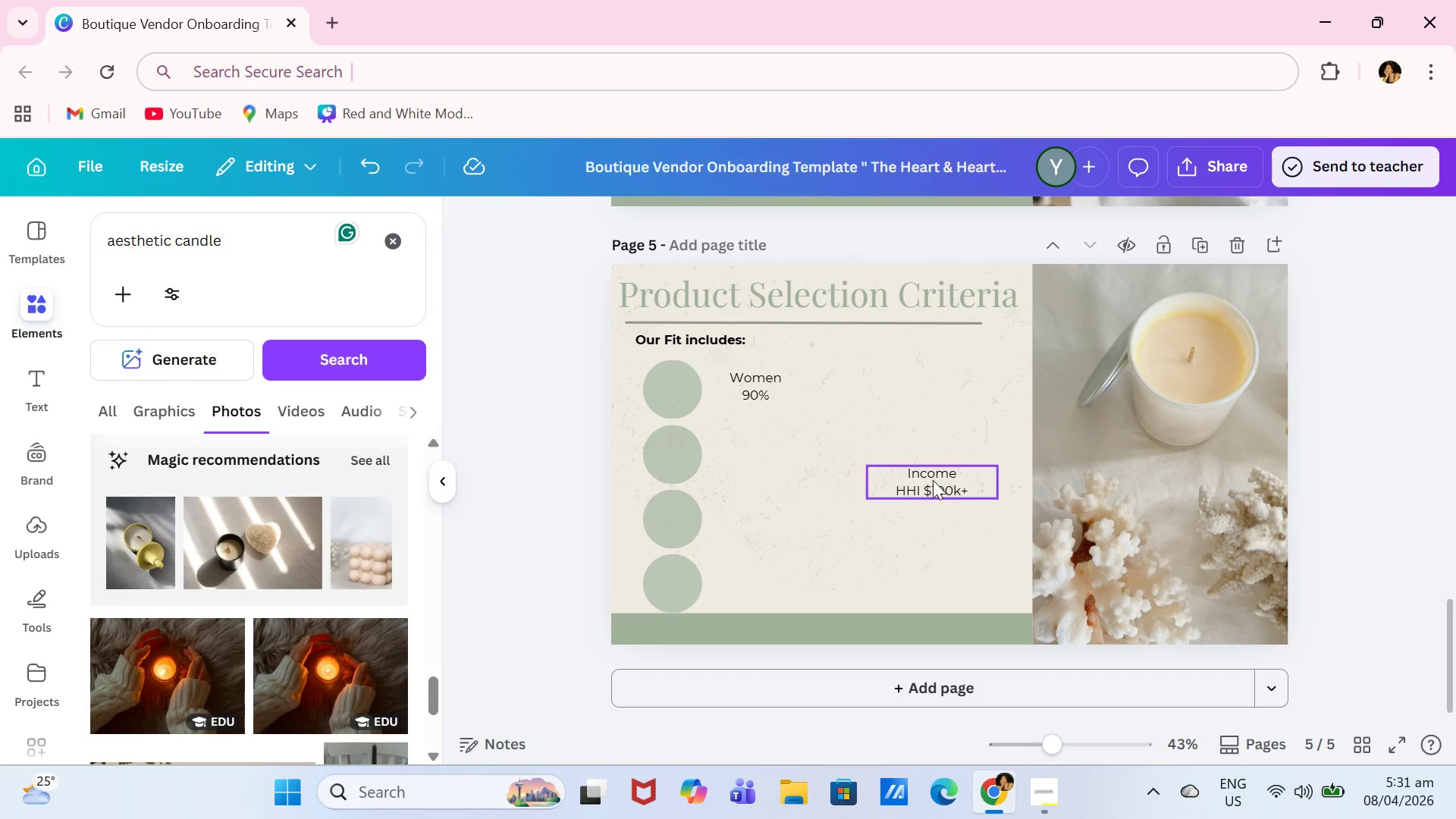 
left_click_drag(start_coordinate=[933, 480], to_coordinate=[796, 476])
 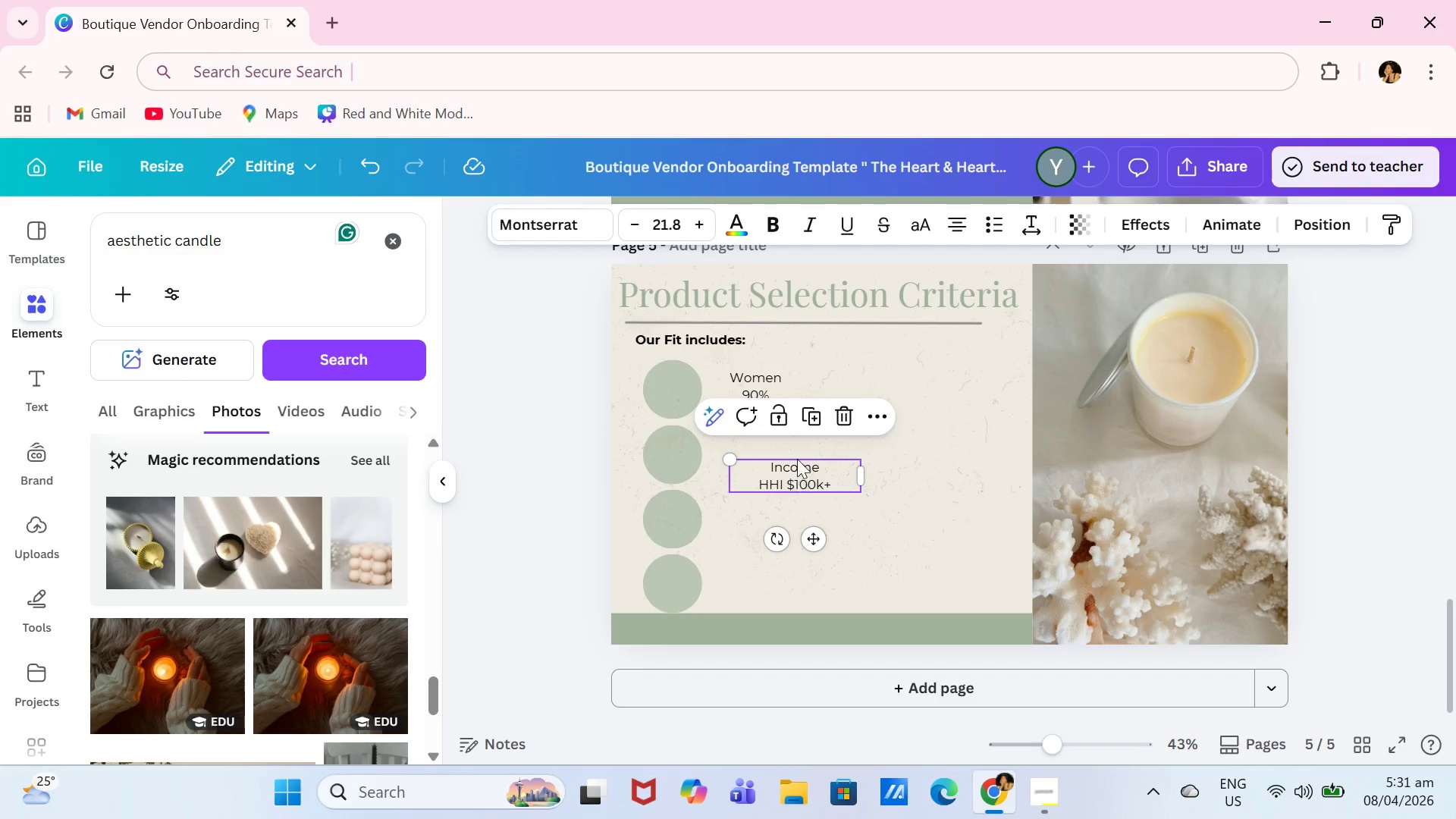 
key(Backspace)
 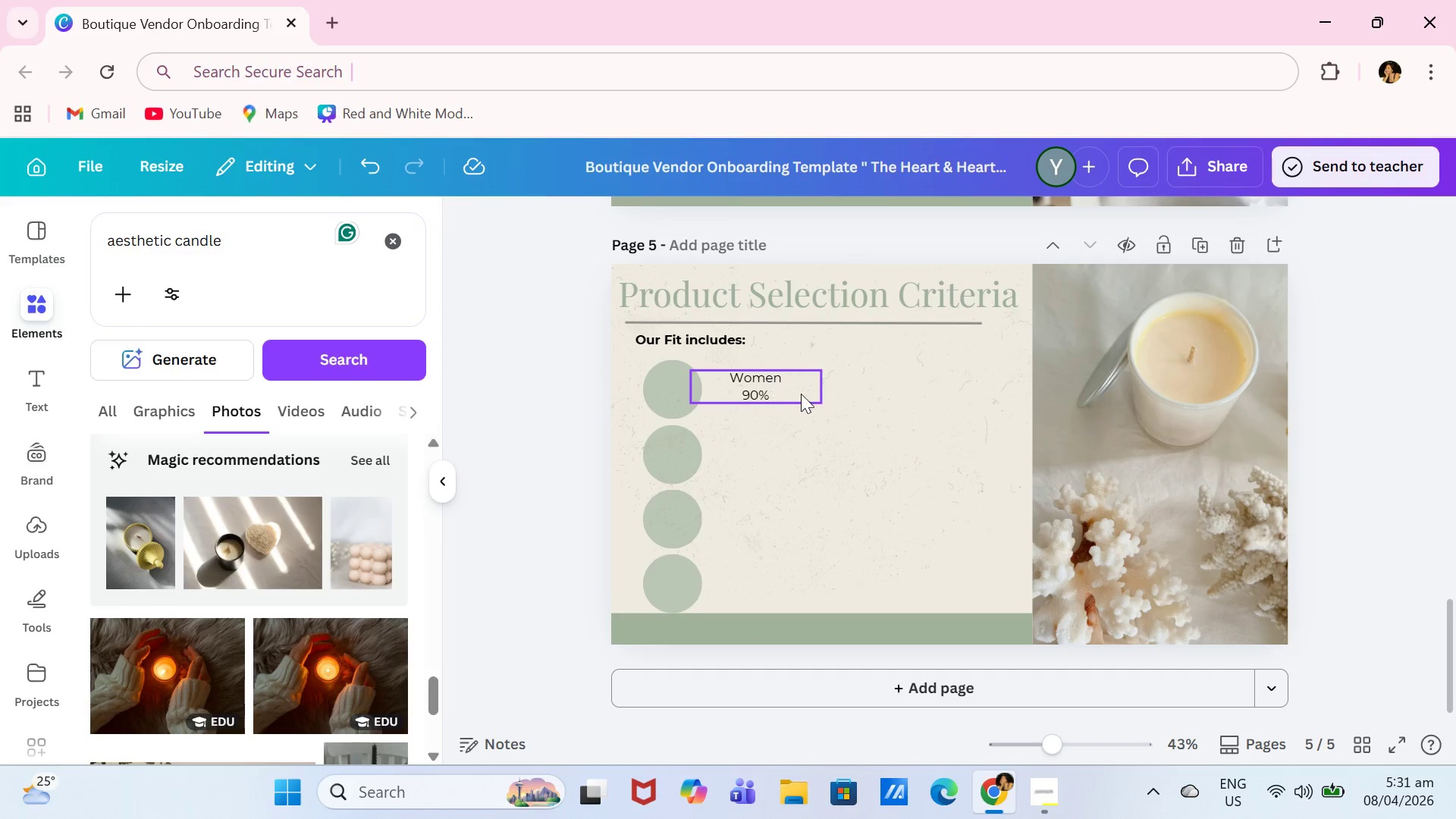 
left_click([794, 394])
 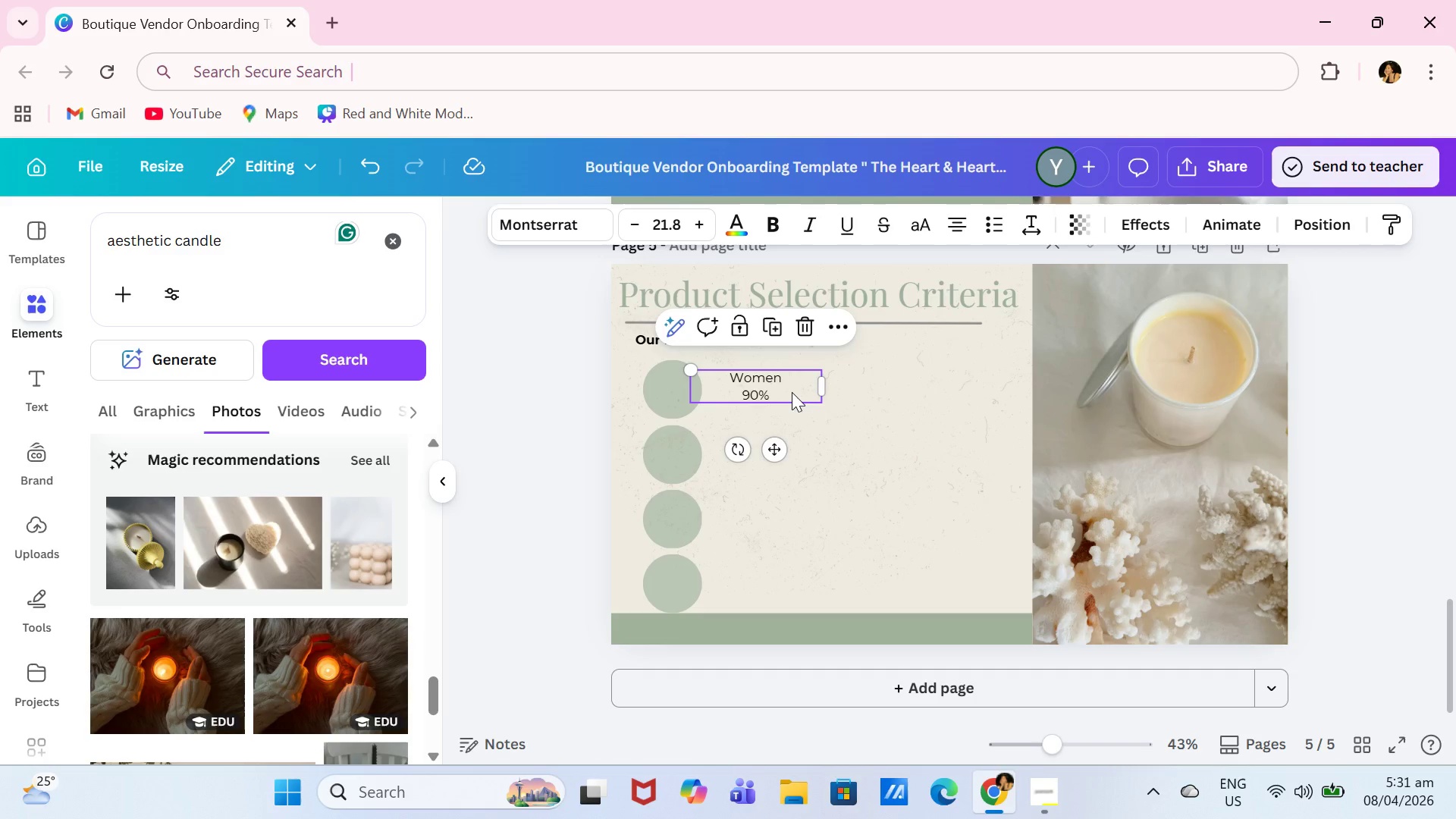 
left_click([792, 391])
 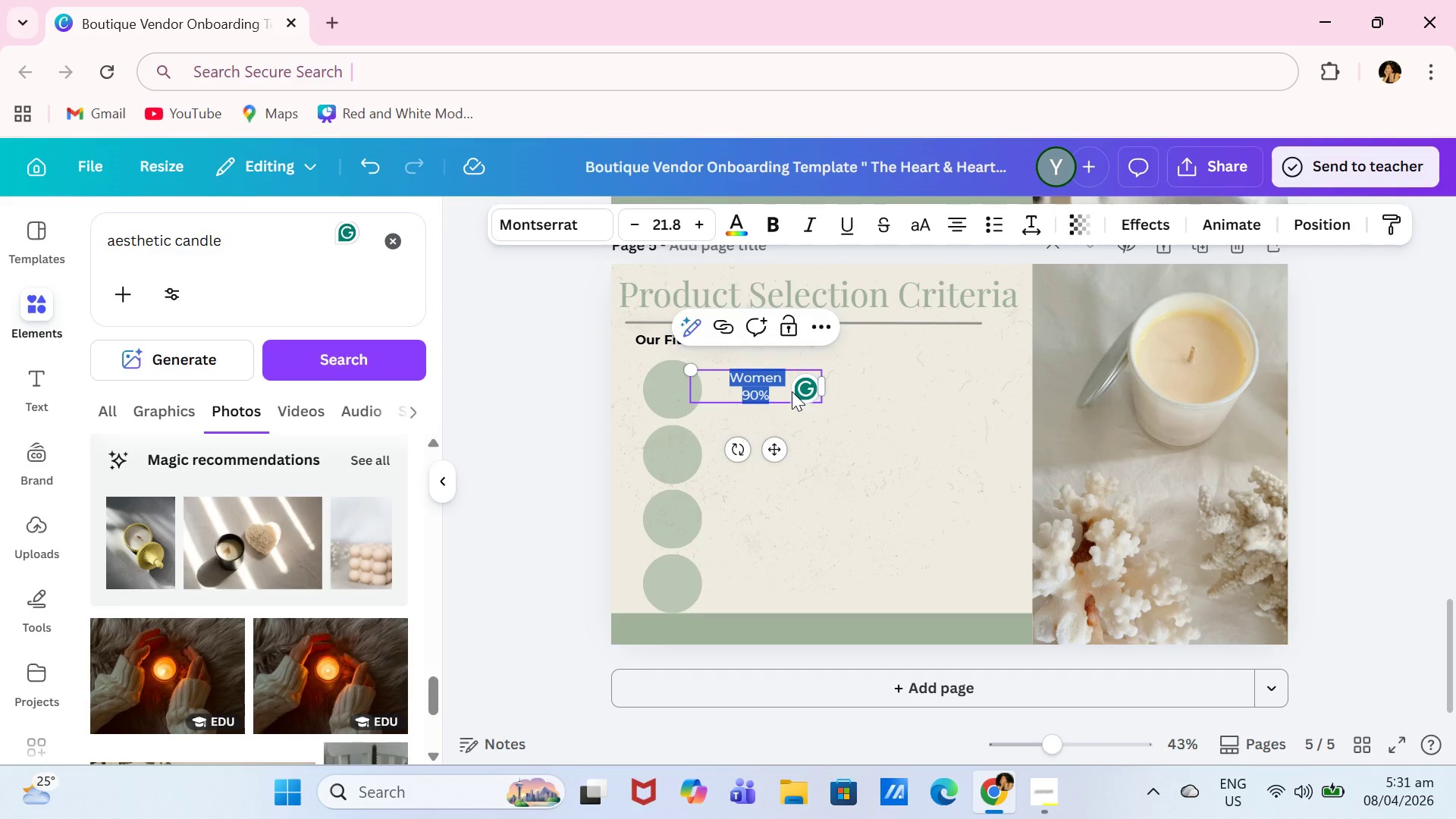 
type(Artisan )
key(Backspace)
type(-Made)
 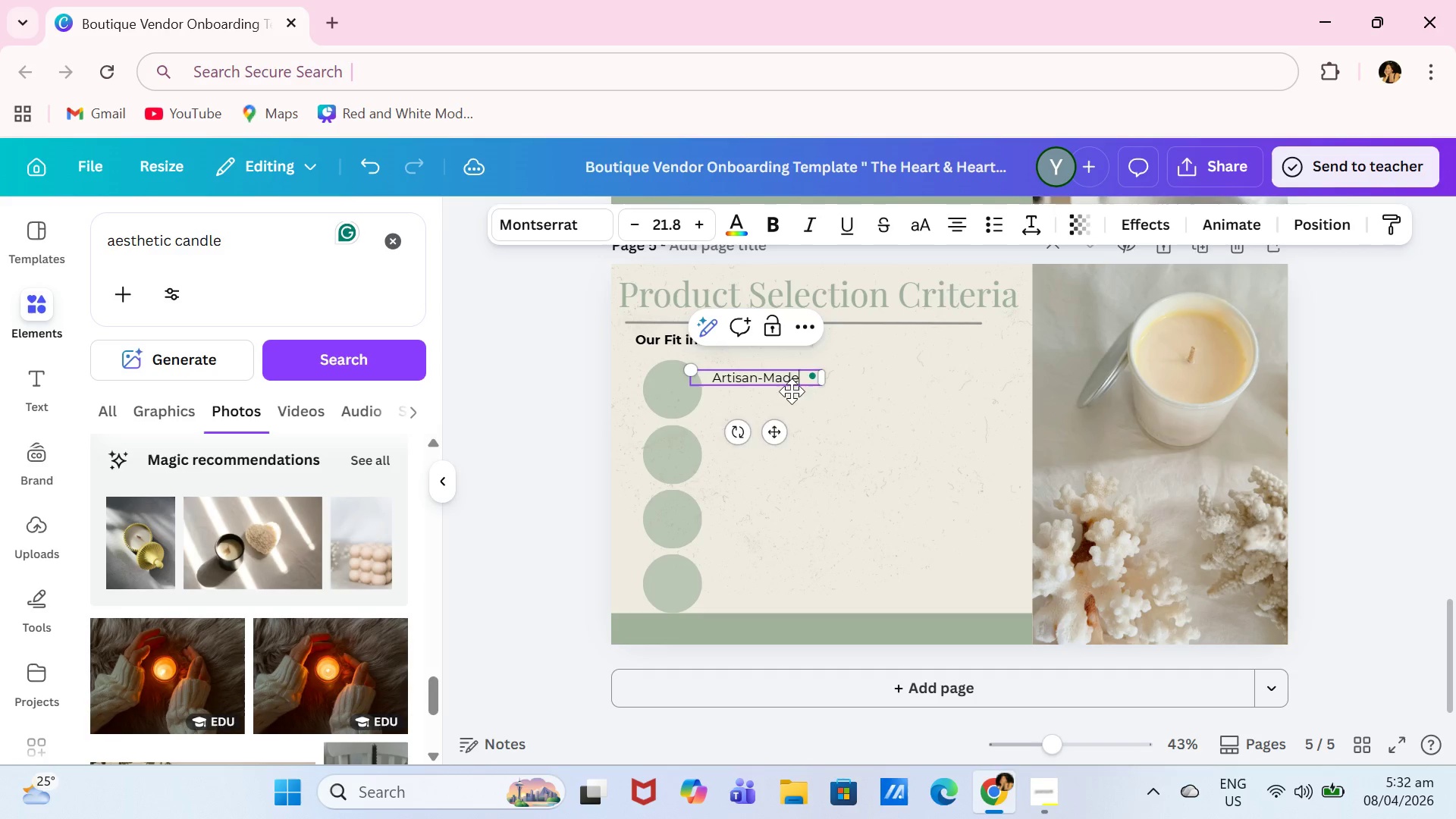 
key(Enter)
 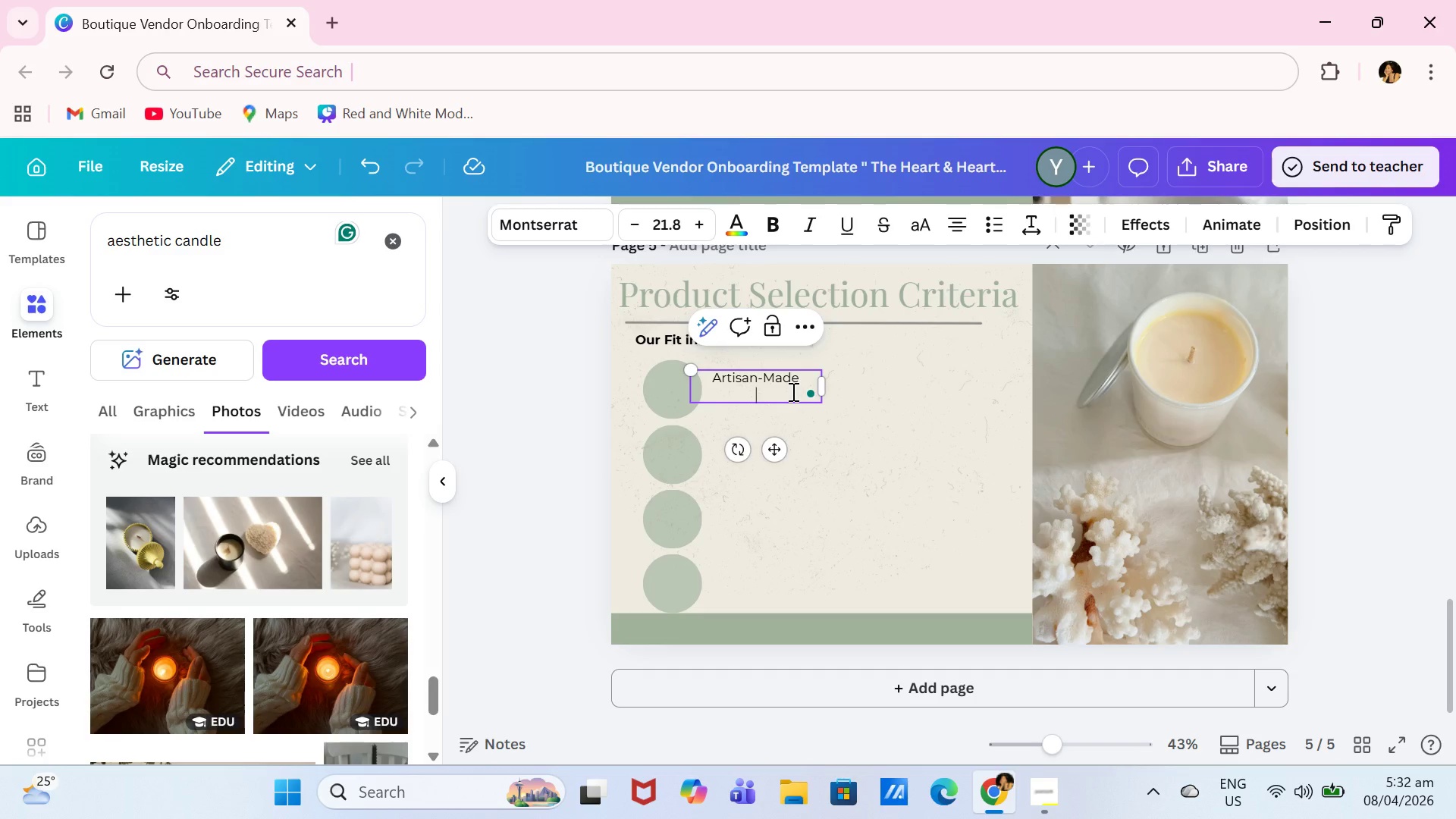 
left_click([799, 410])
 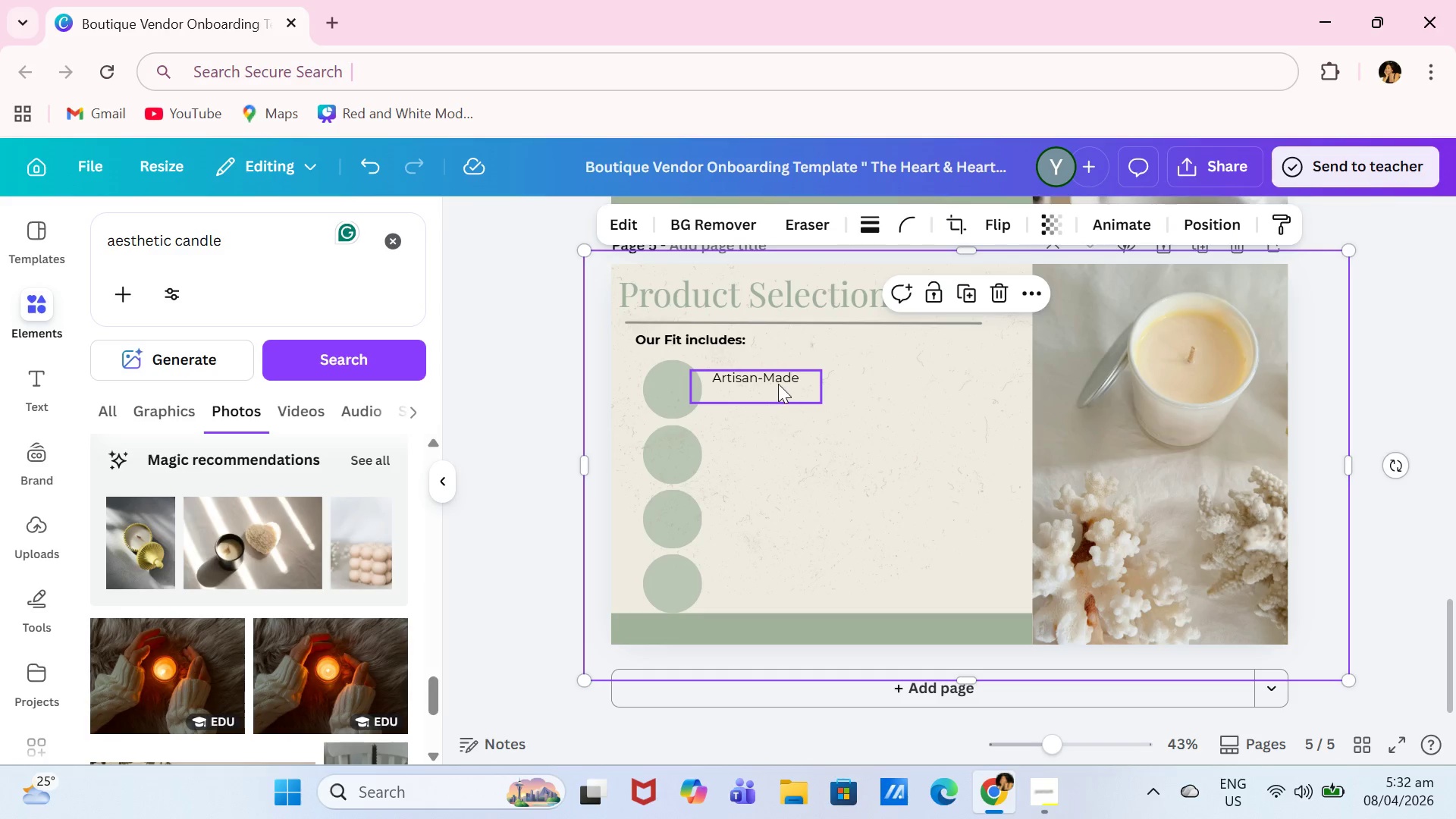 
left_click([780, 381])
 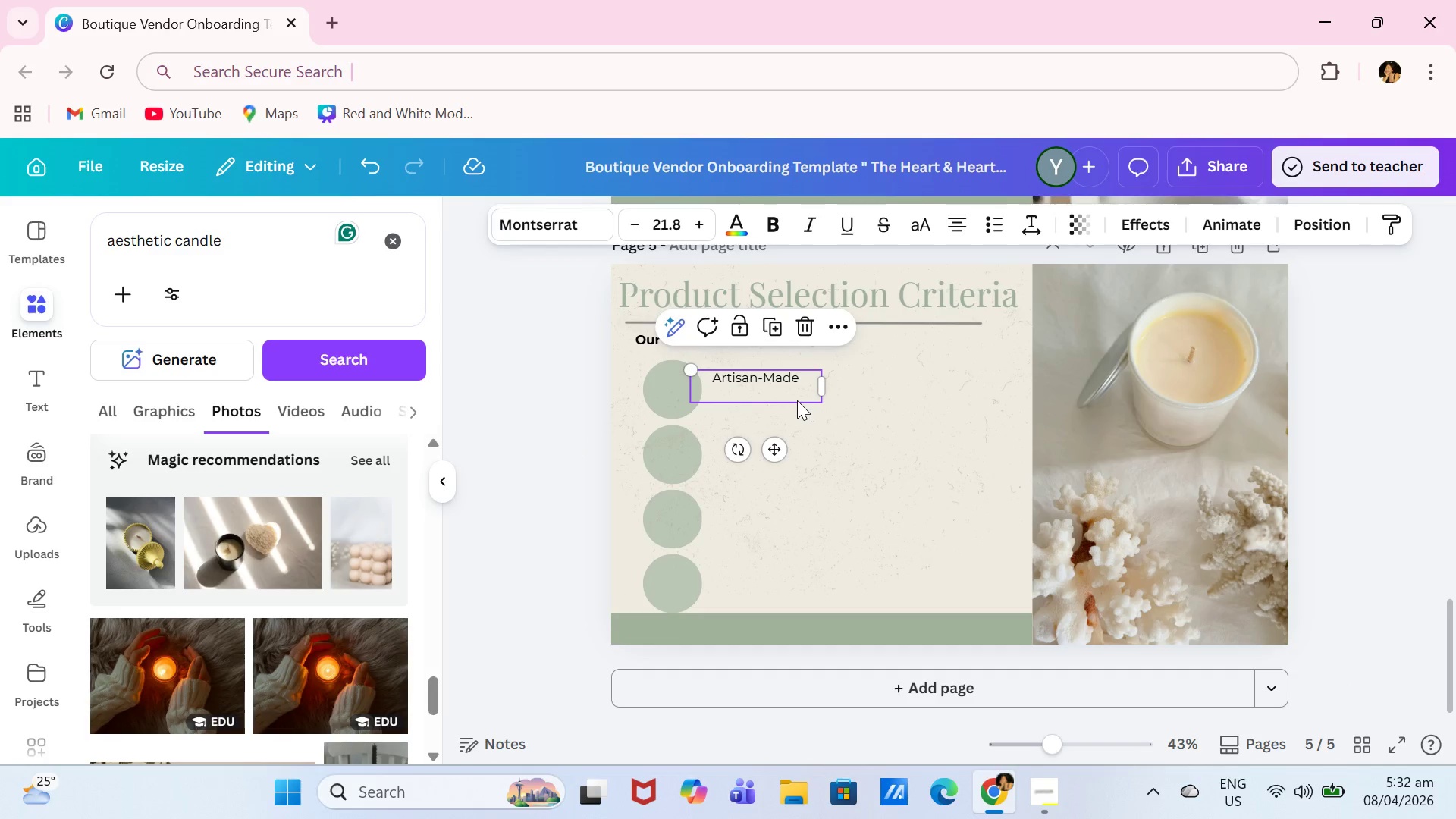 
left_click([797, 400])
 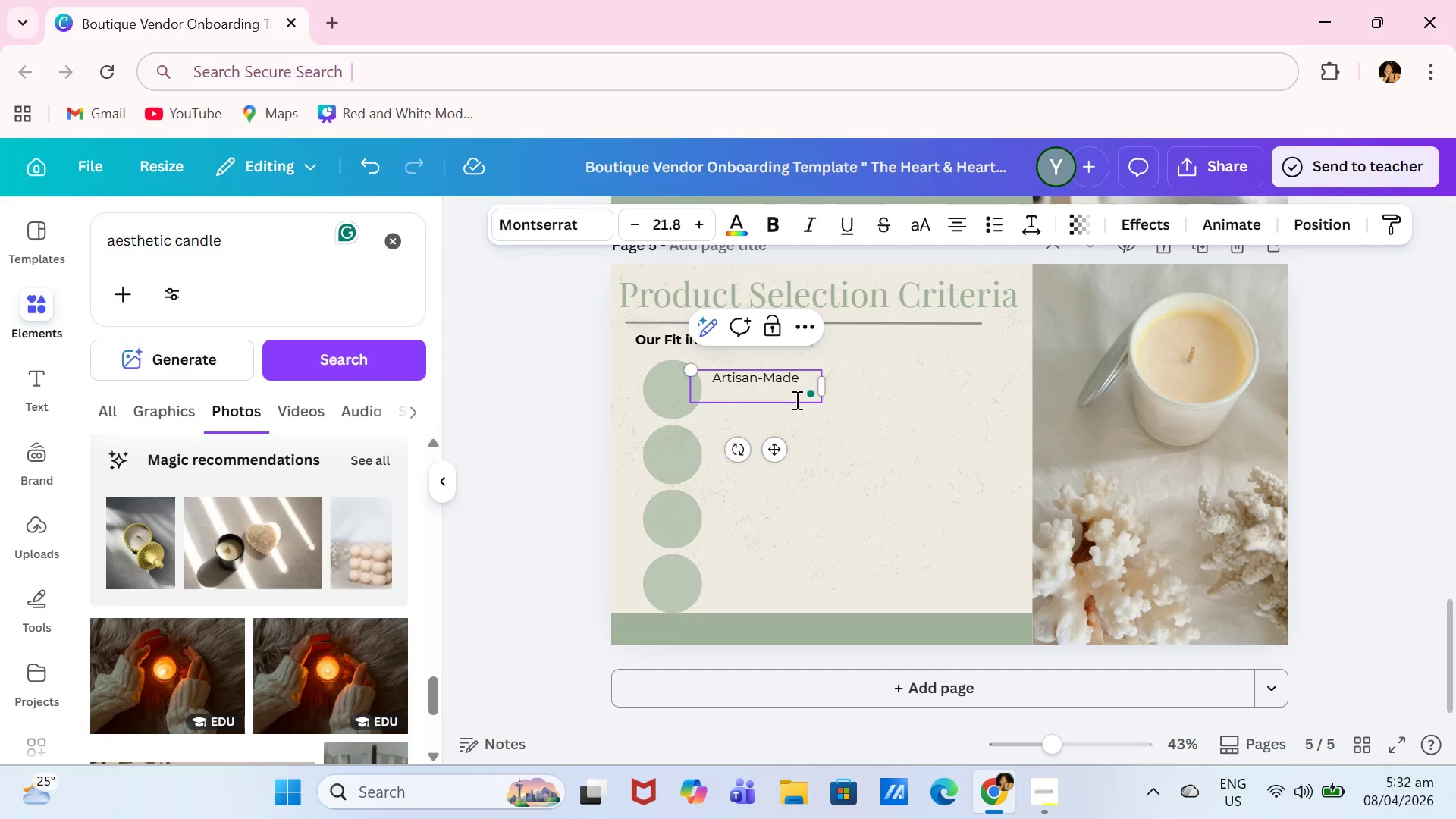 
key(Backspace)
 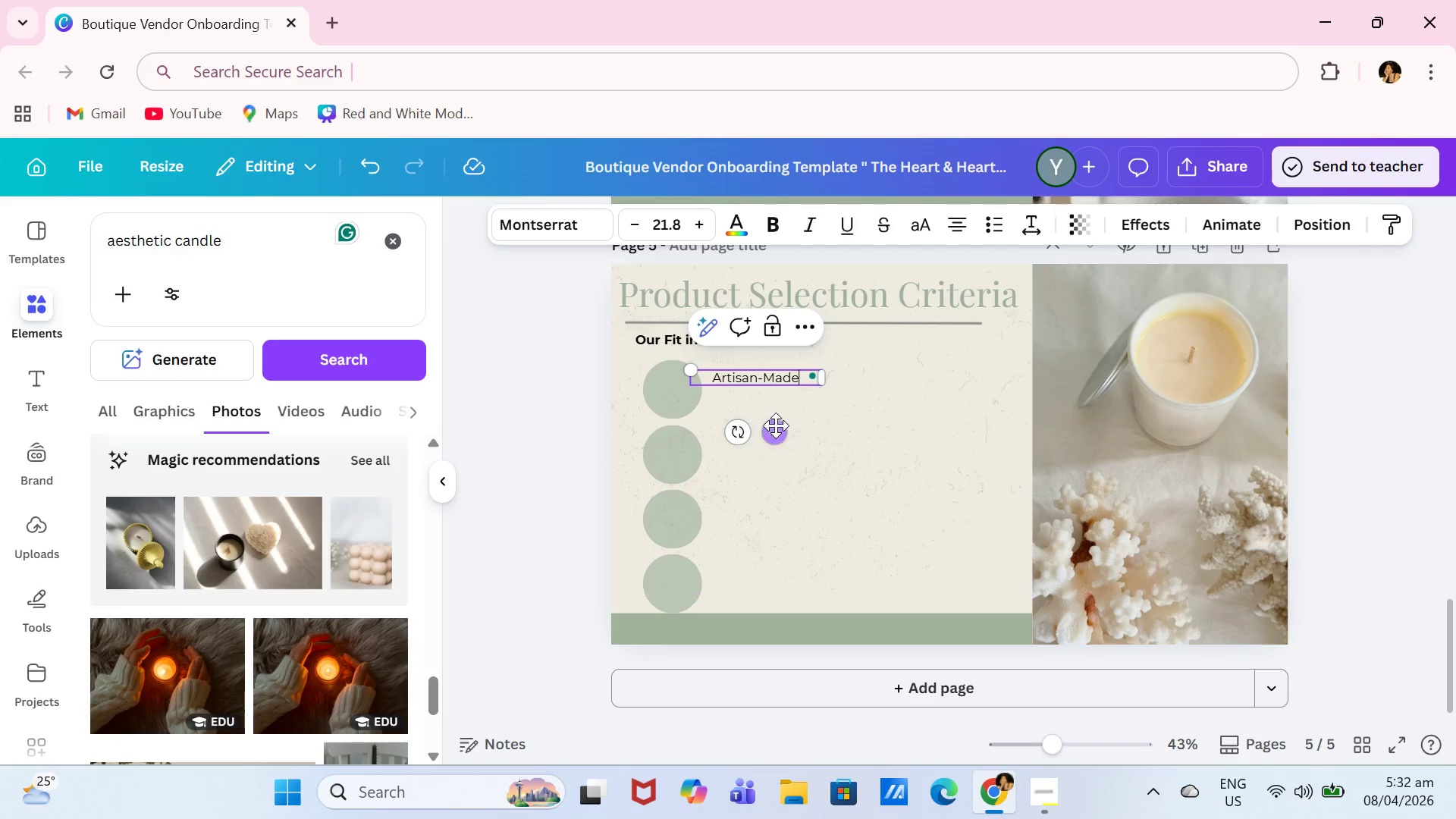 
left_click_drag(start_coordinate=[774, 425], to_coordinate=[775, 418])
 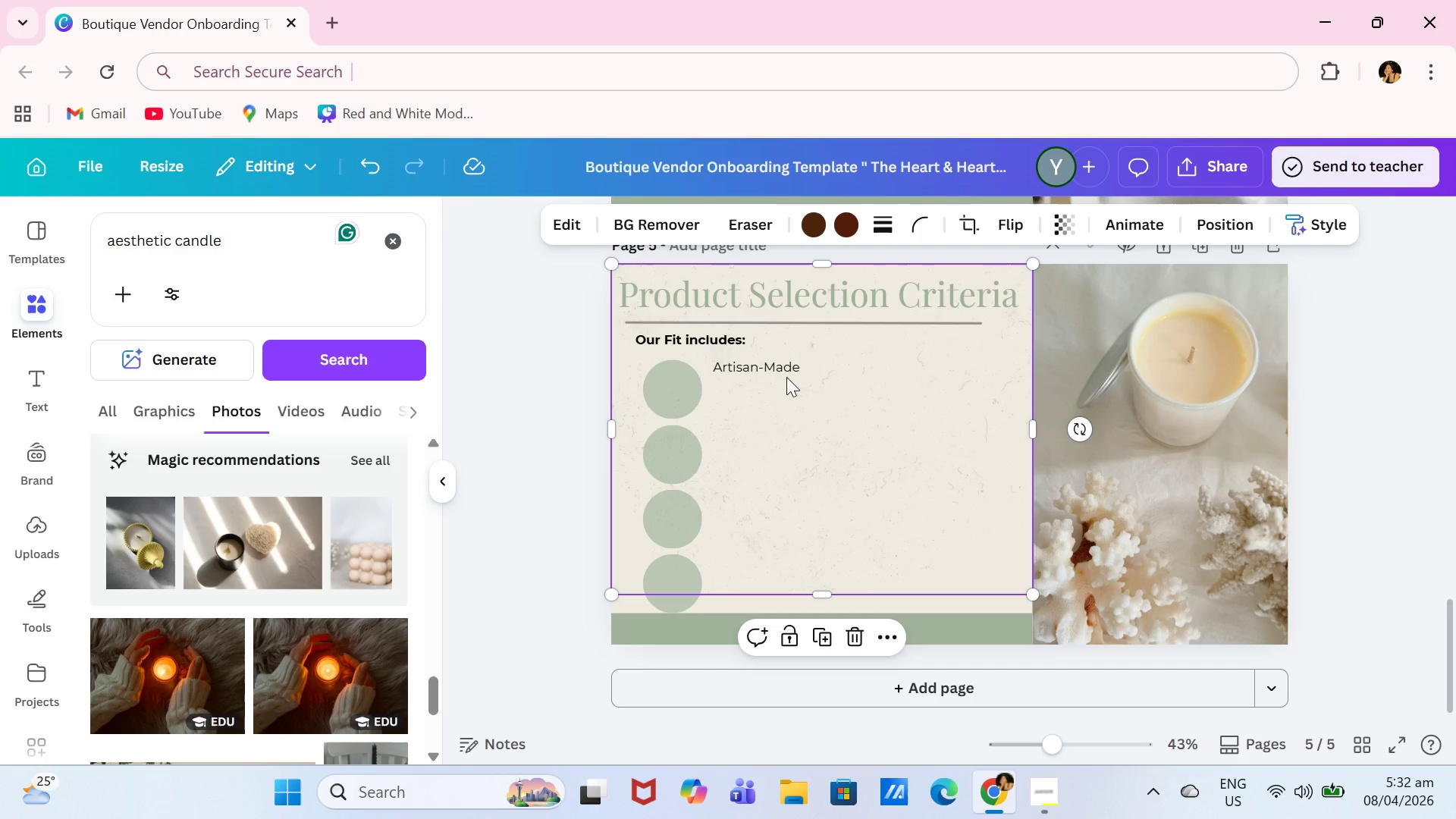 
double_click([779, 368])
 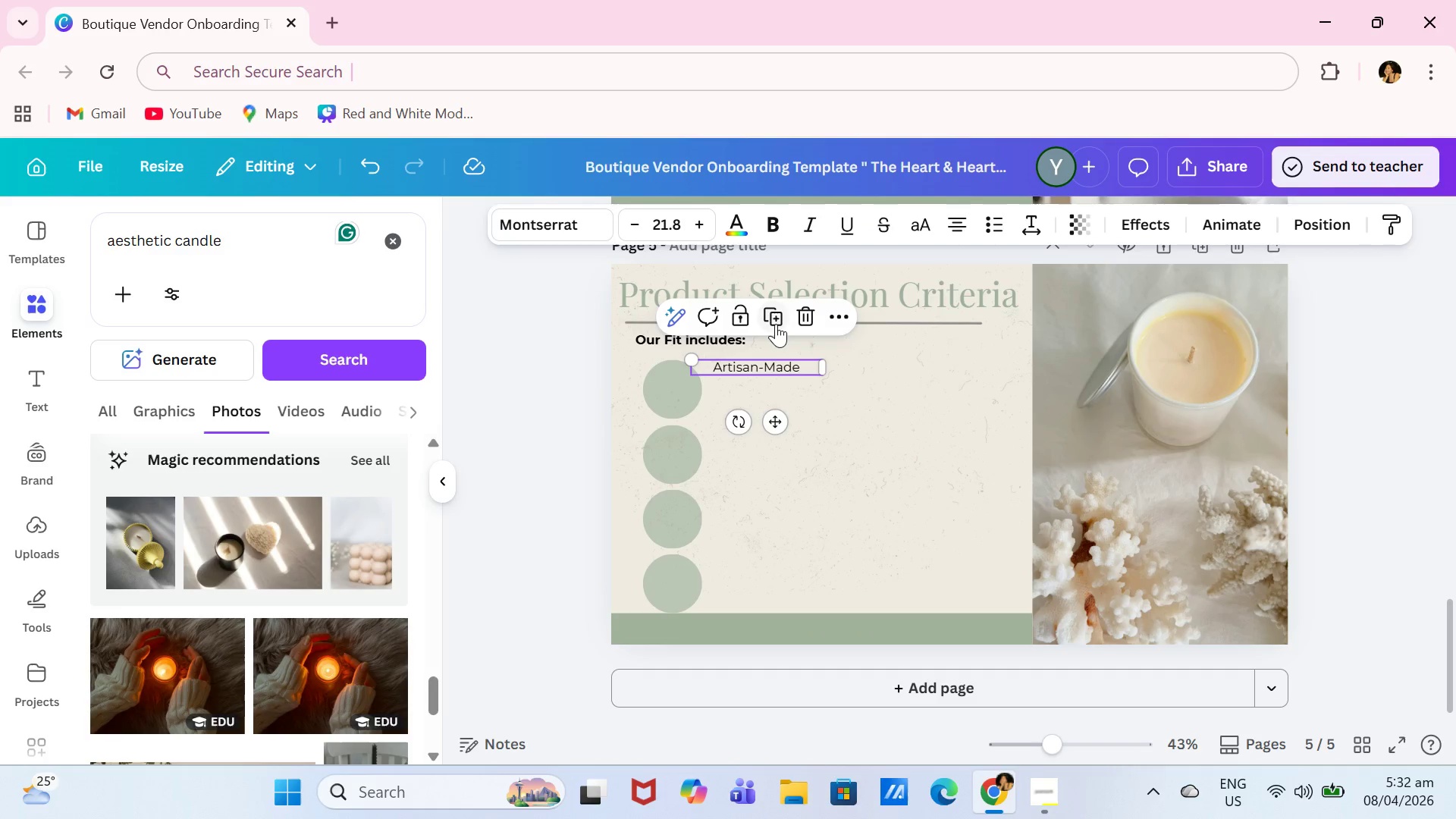 
triple_click([775, 322])
 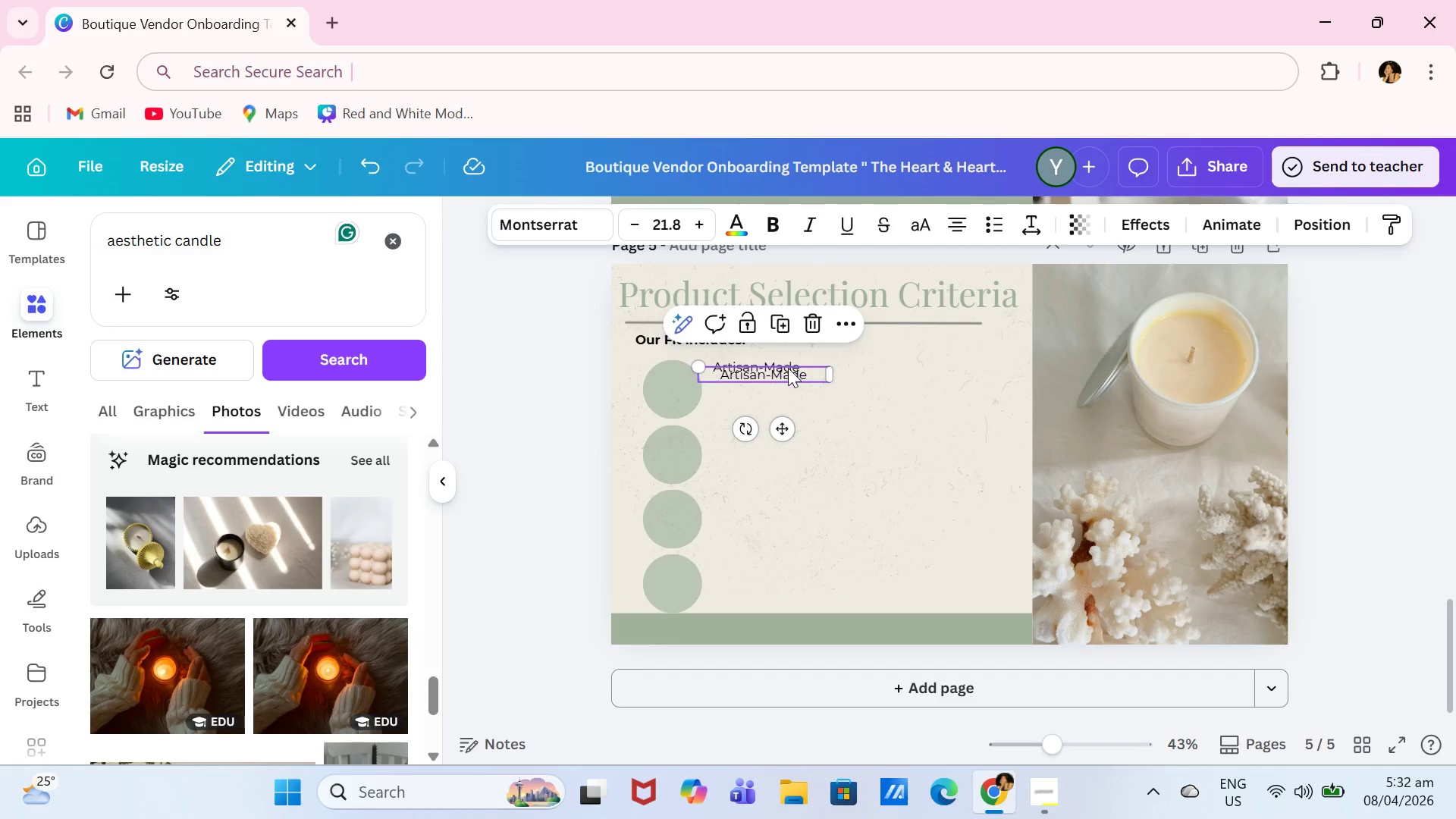 
left_click_drag(start_coordinate=[789, 369], to_coordinate=[790, 383])
 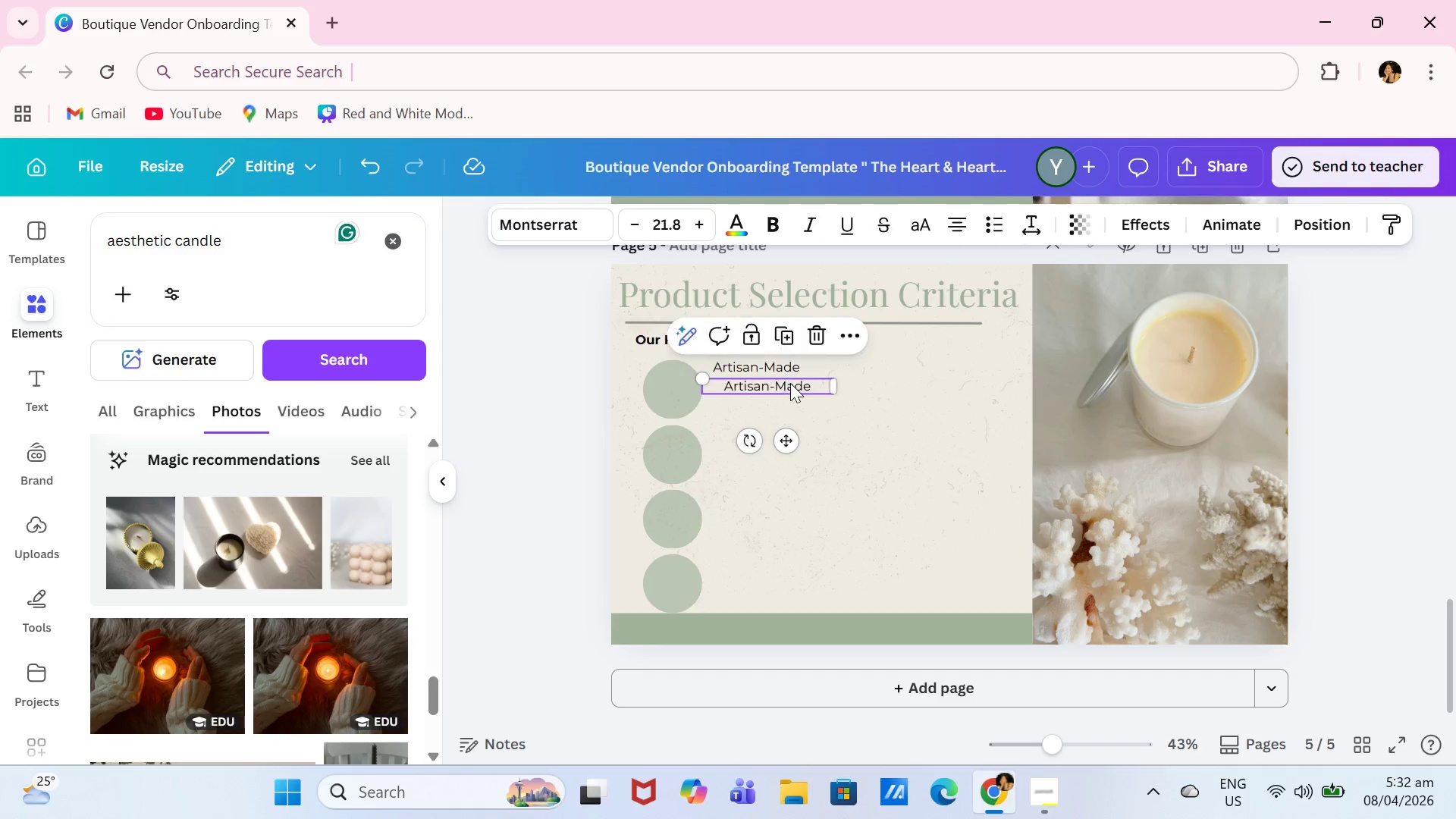 
double_click([790, 383])
 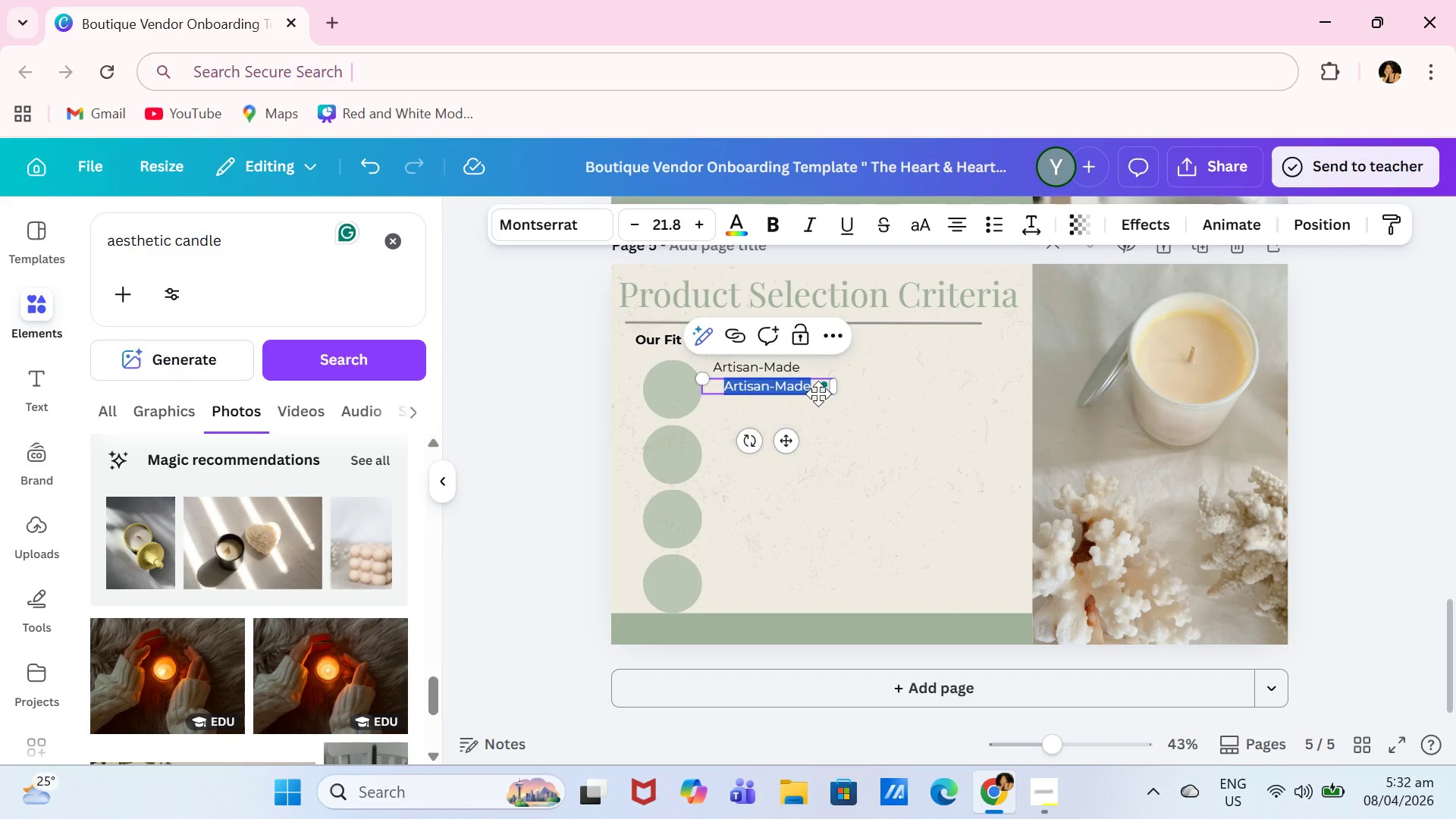 
type(Handcrafted by independent artisans)
 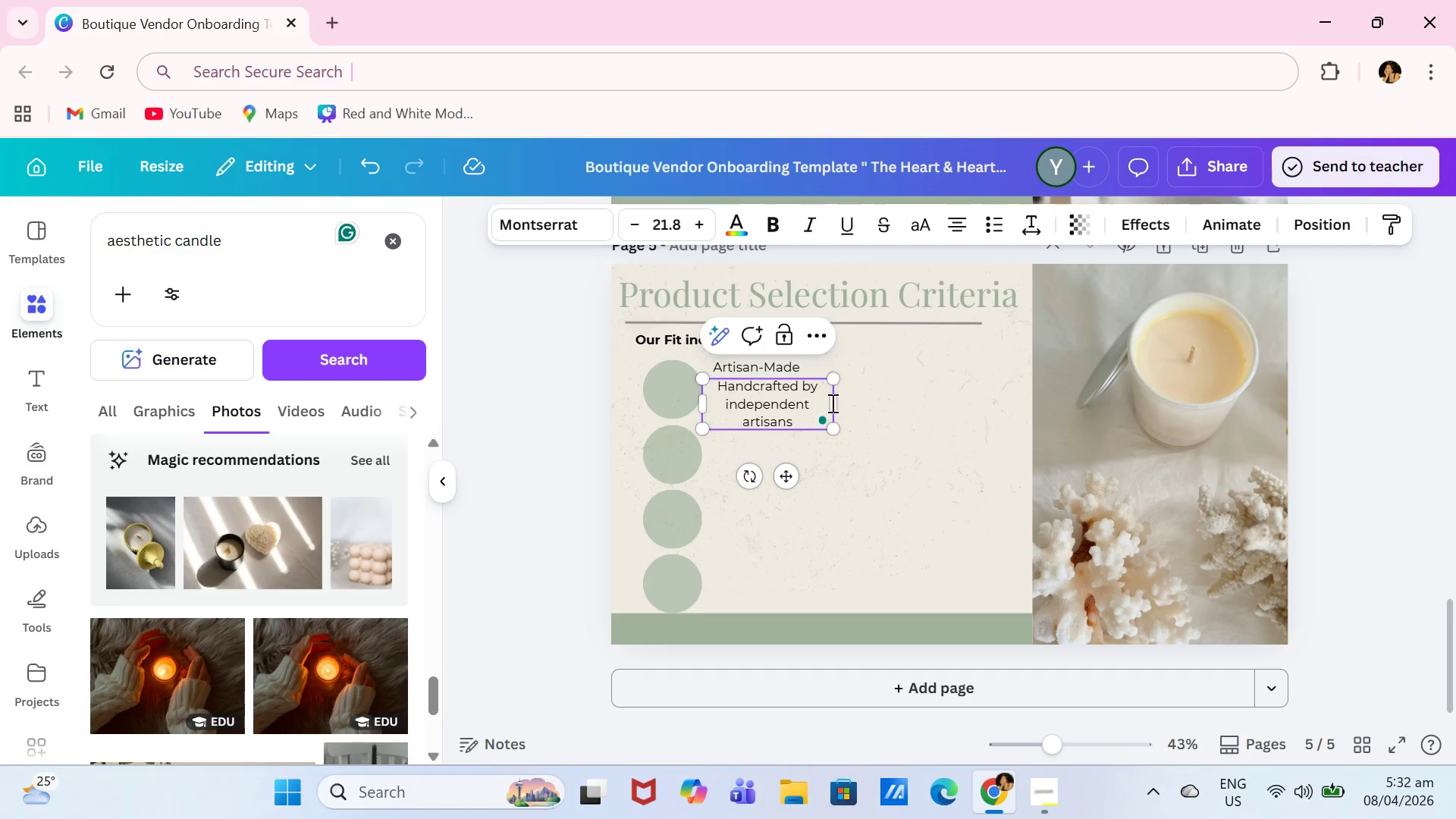 
left_click_drag(start_coordinate=[835, 407], to_coordinate=[999, 407])
 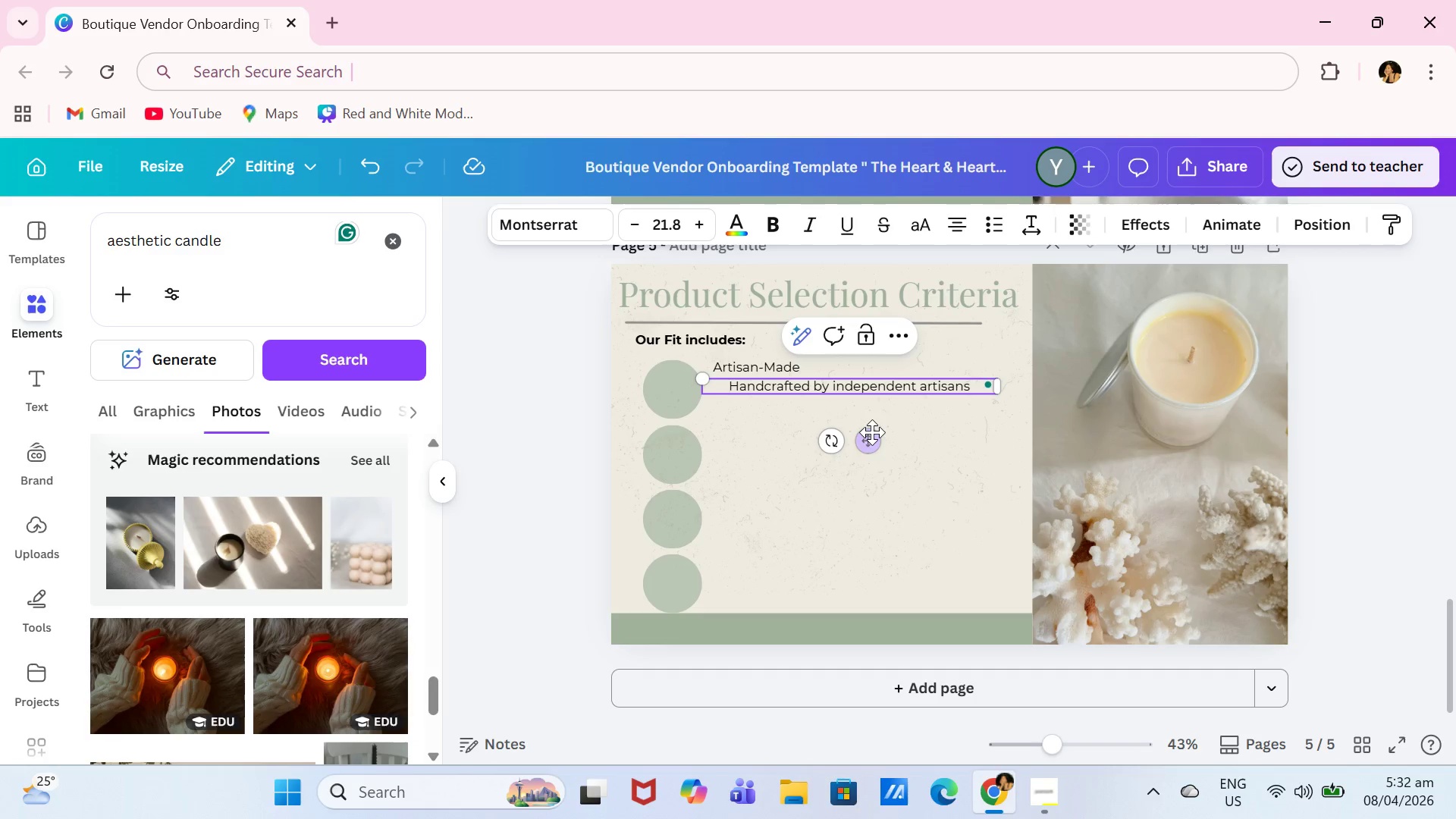 
left_click_drag(start_coordinate=[870, 439], to_coordinate=[854, 446])
 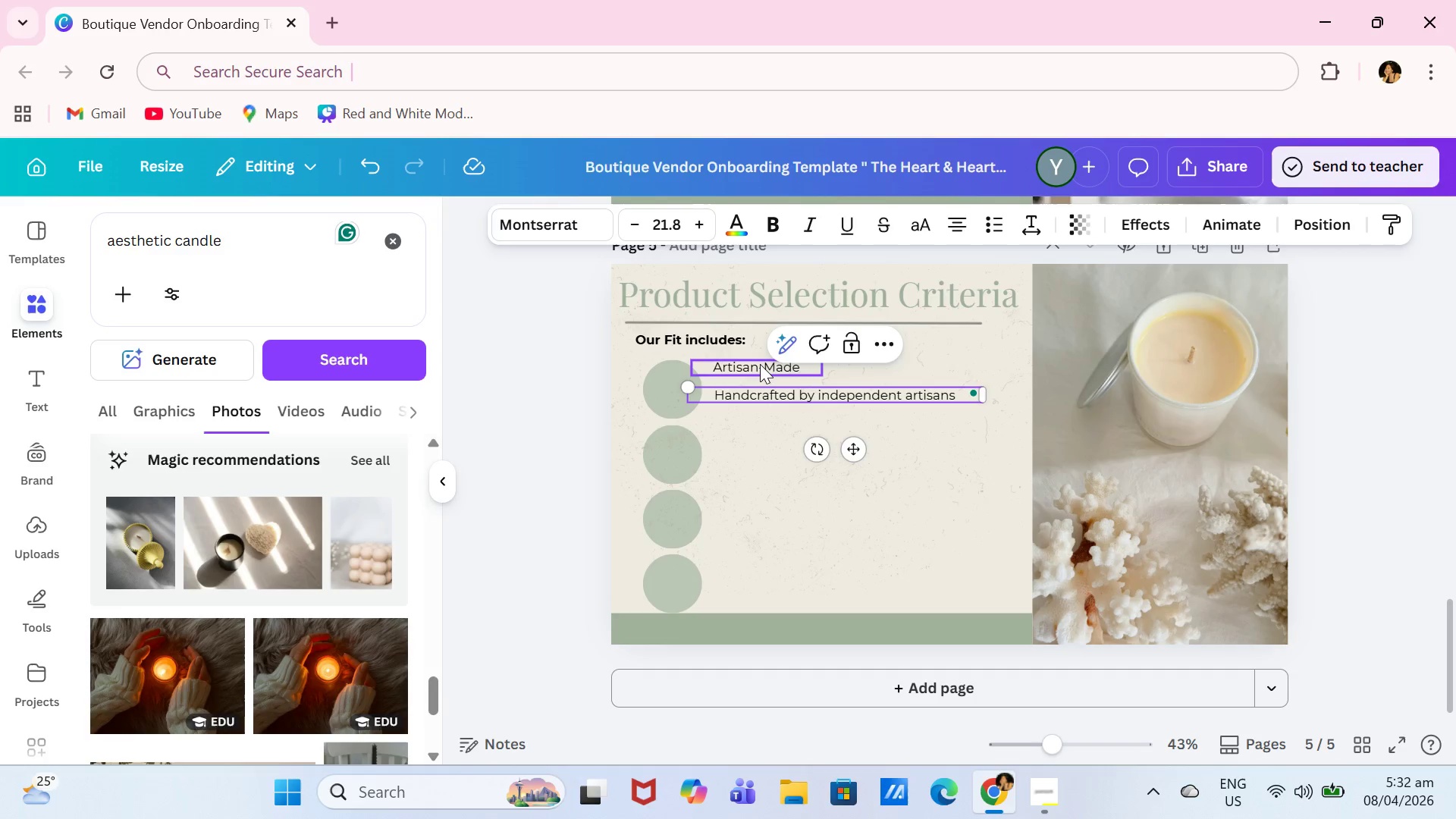 
left_click_drag(start_coordinate=[760, 364], to_coordinate=[764, 372])
 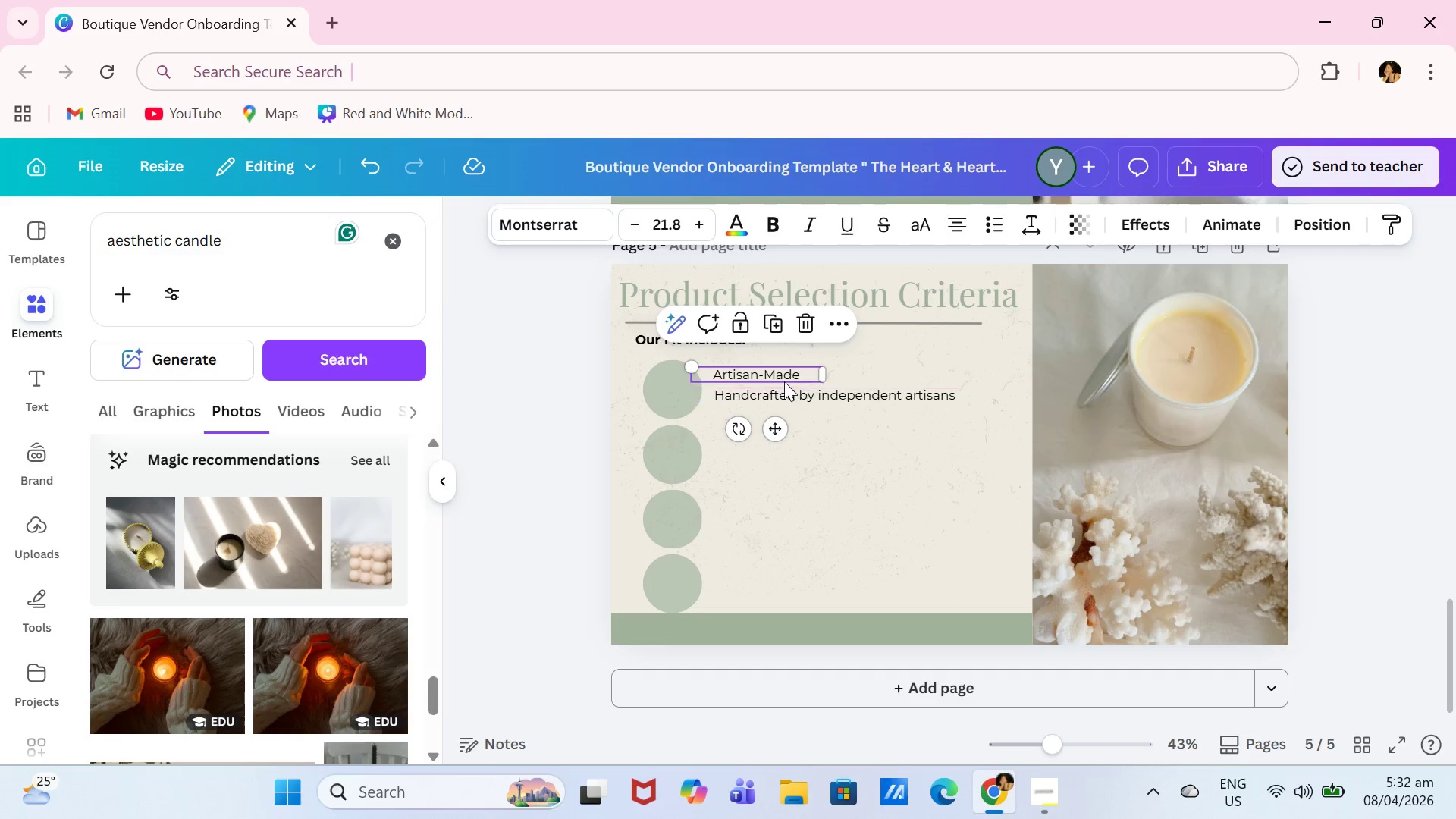 
left_click([789, 373])
 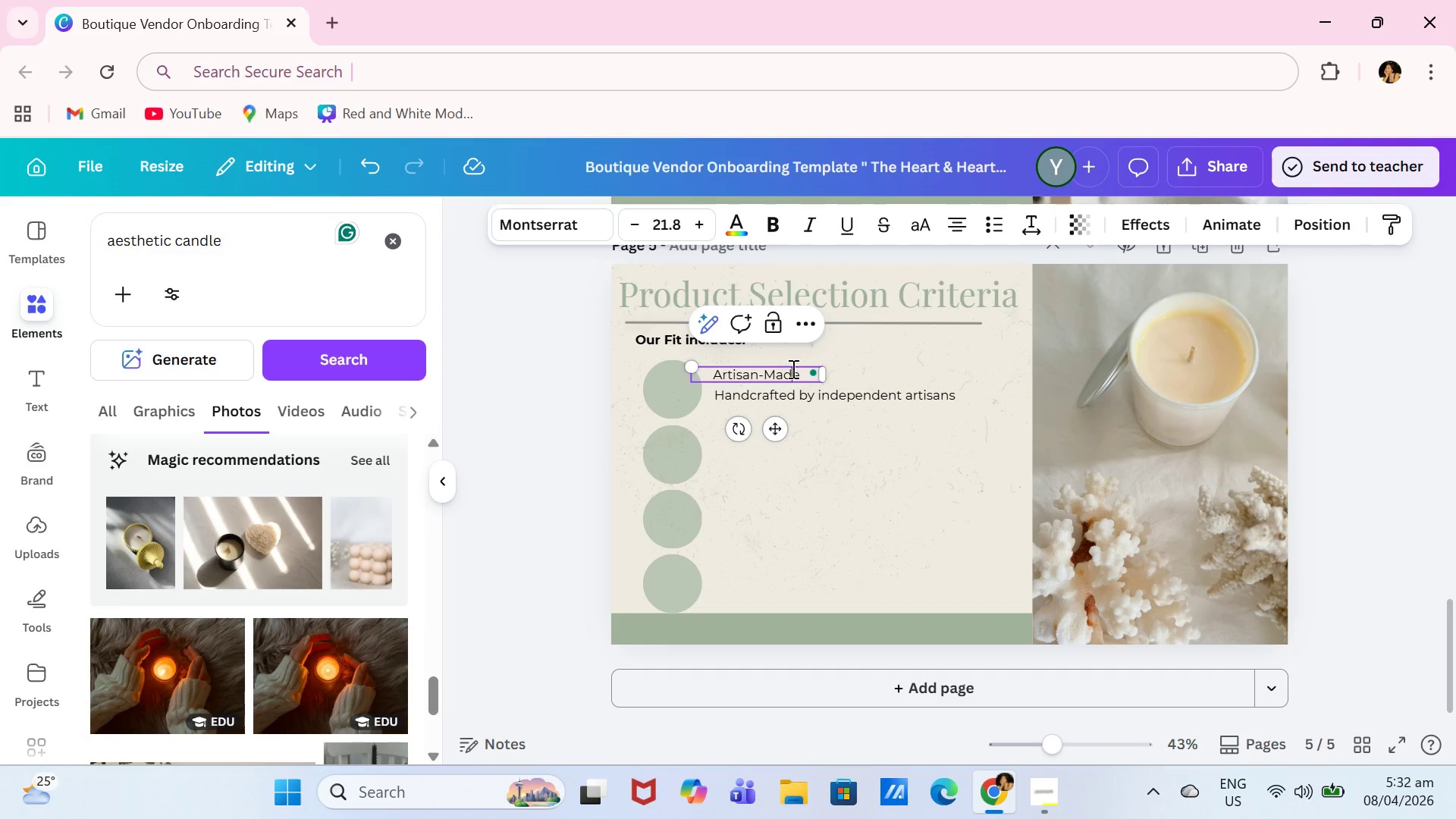 
left_click([793, 370])
 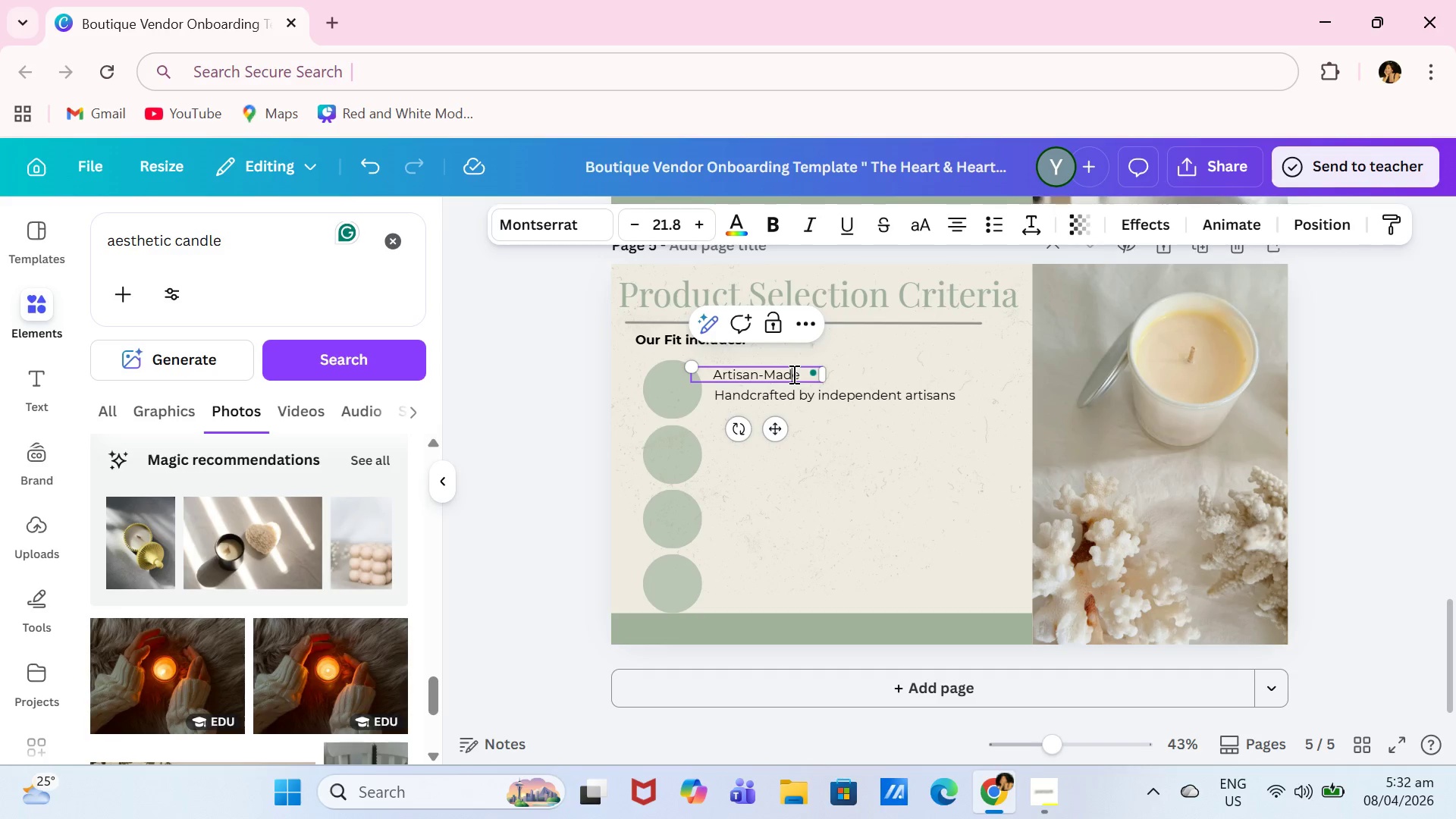 
key(Control+ControlLeft)
 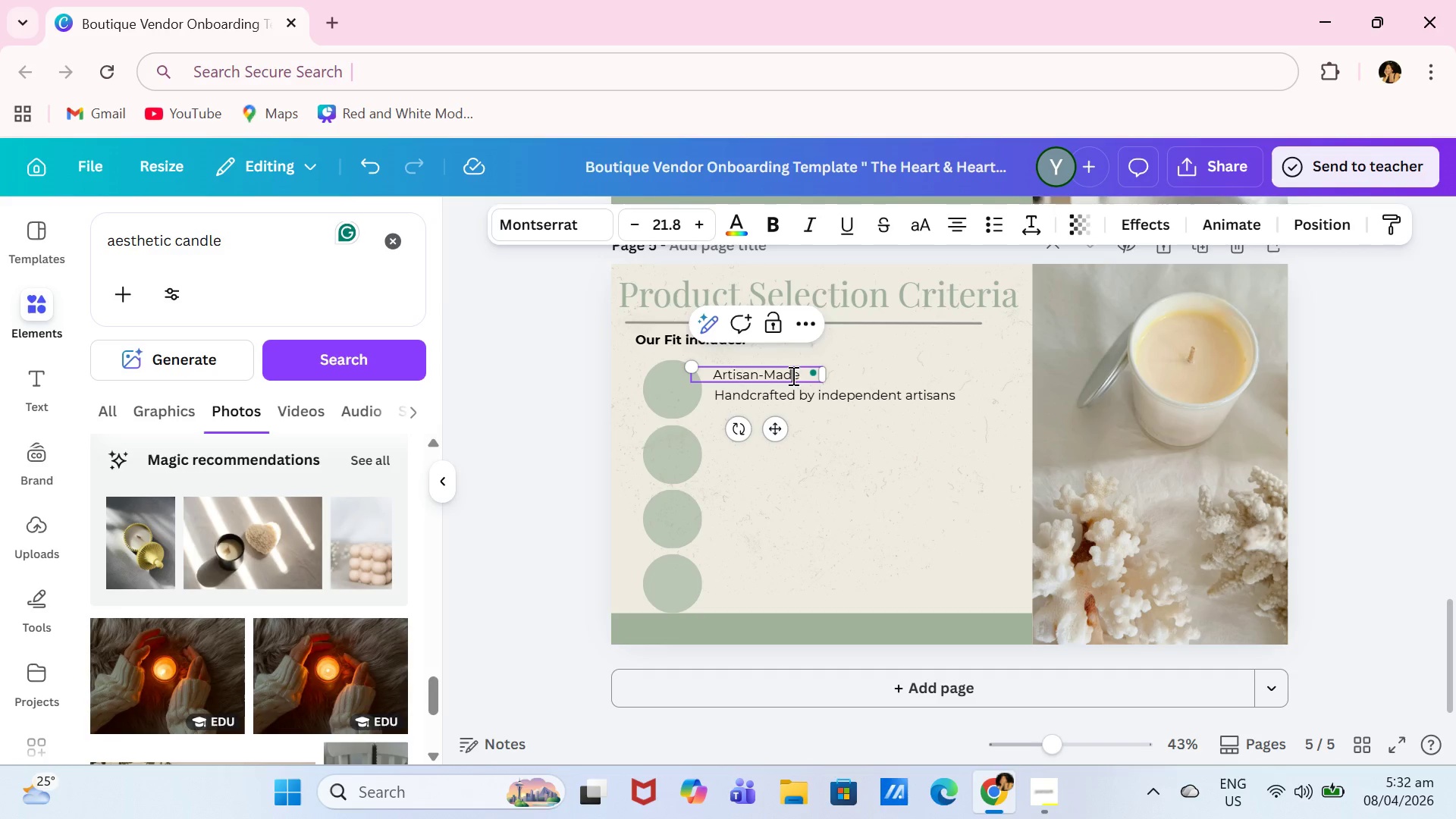 
key(Control+A)
 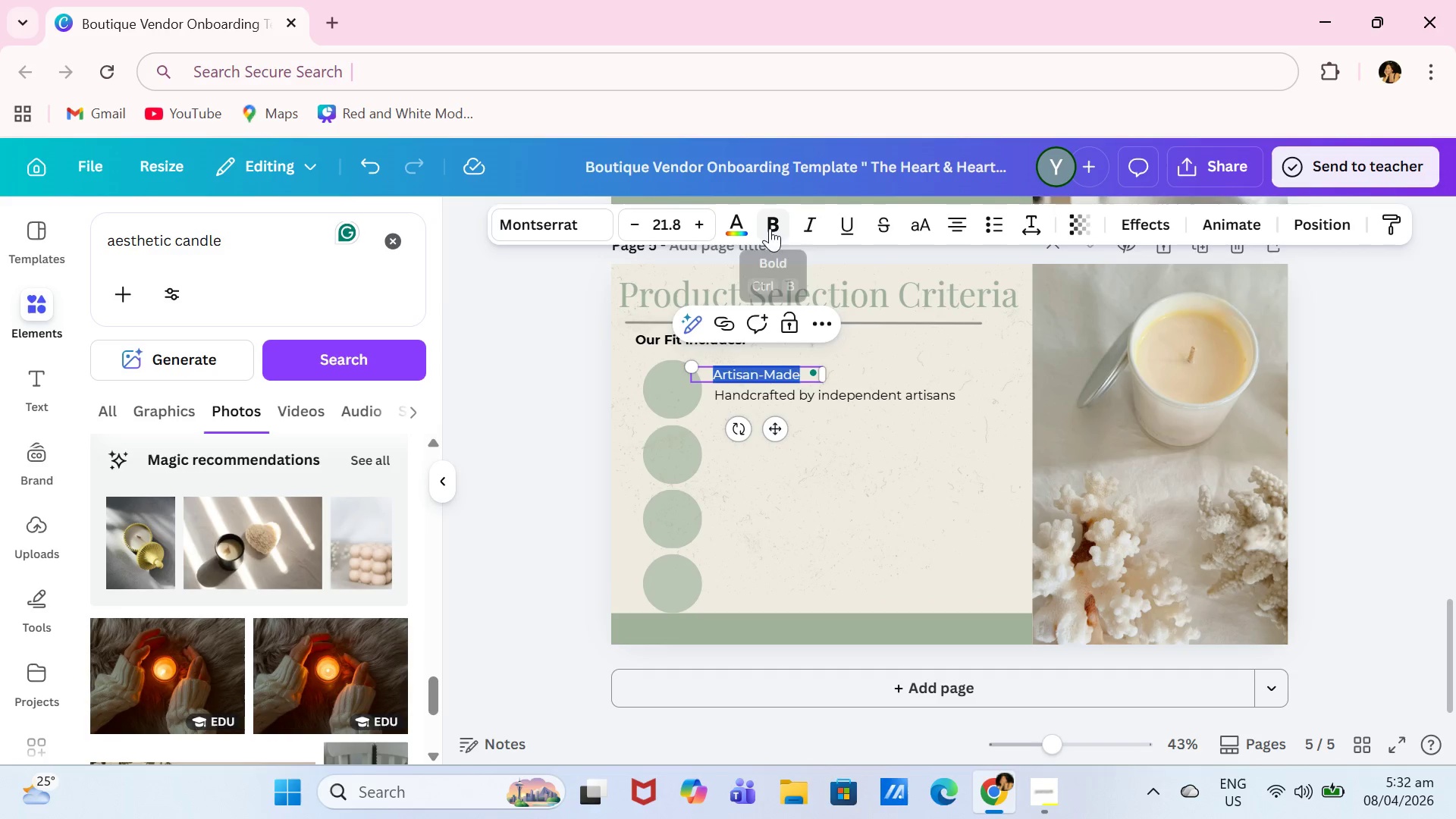 
double_click([886, 444])
 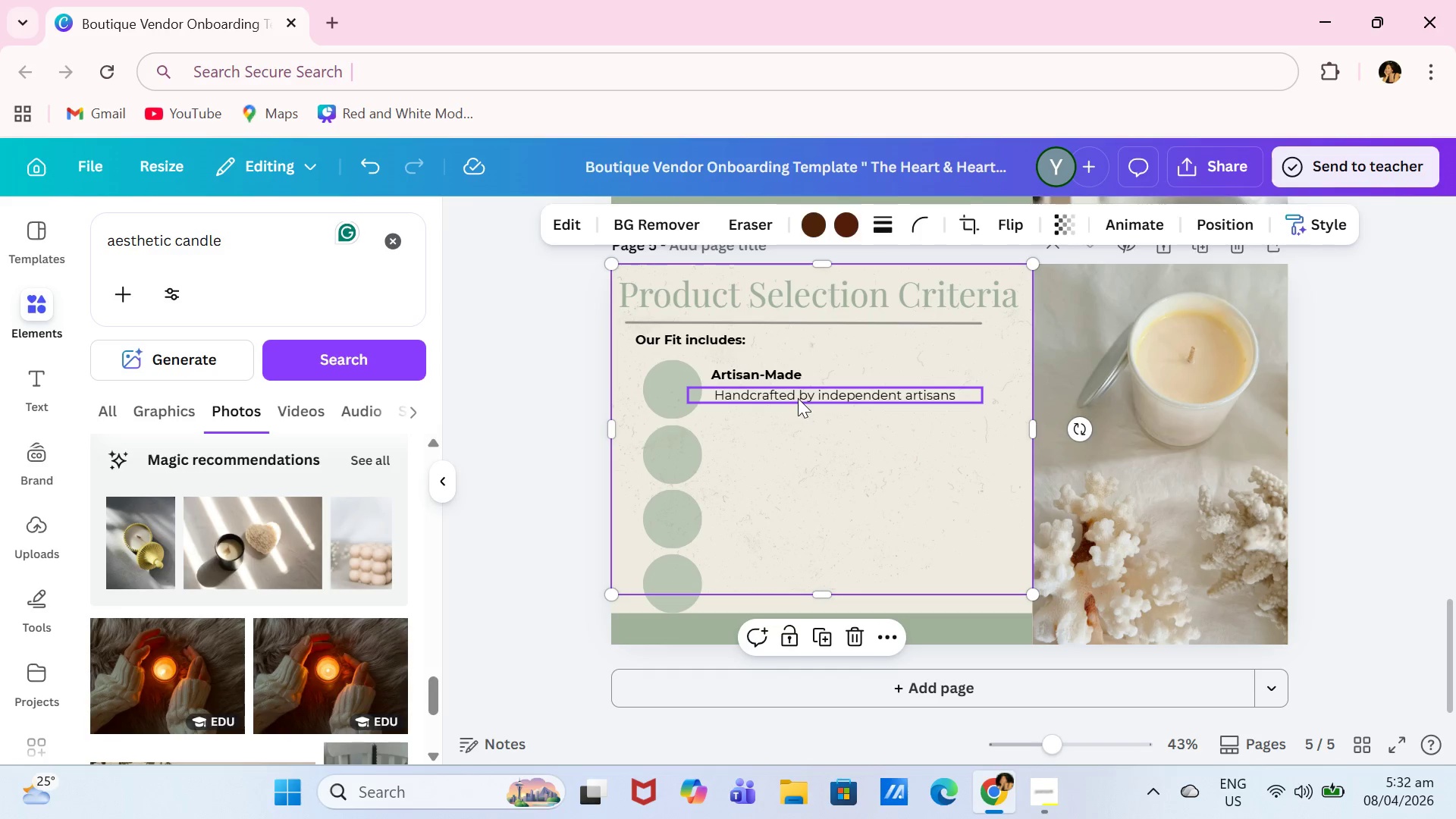 
left_click_drag(start_coordinate=[805, 395], to_coordinate=[801, 393])
 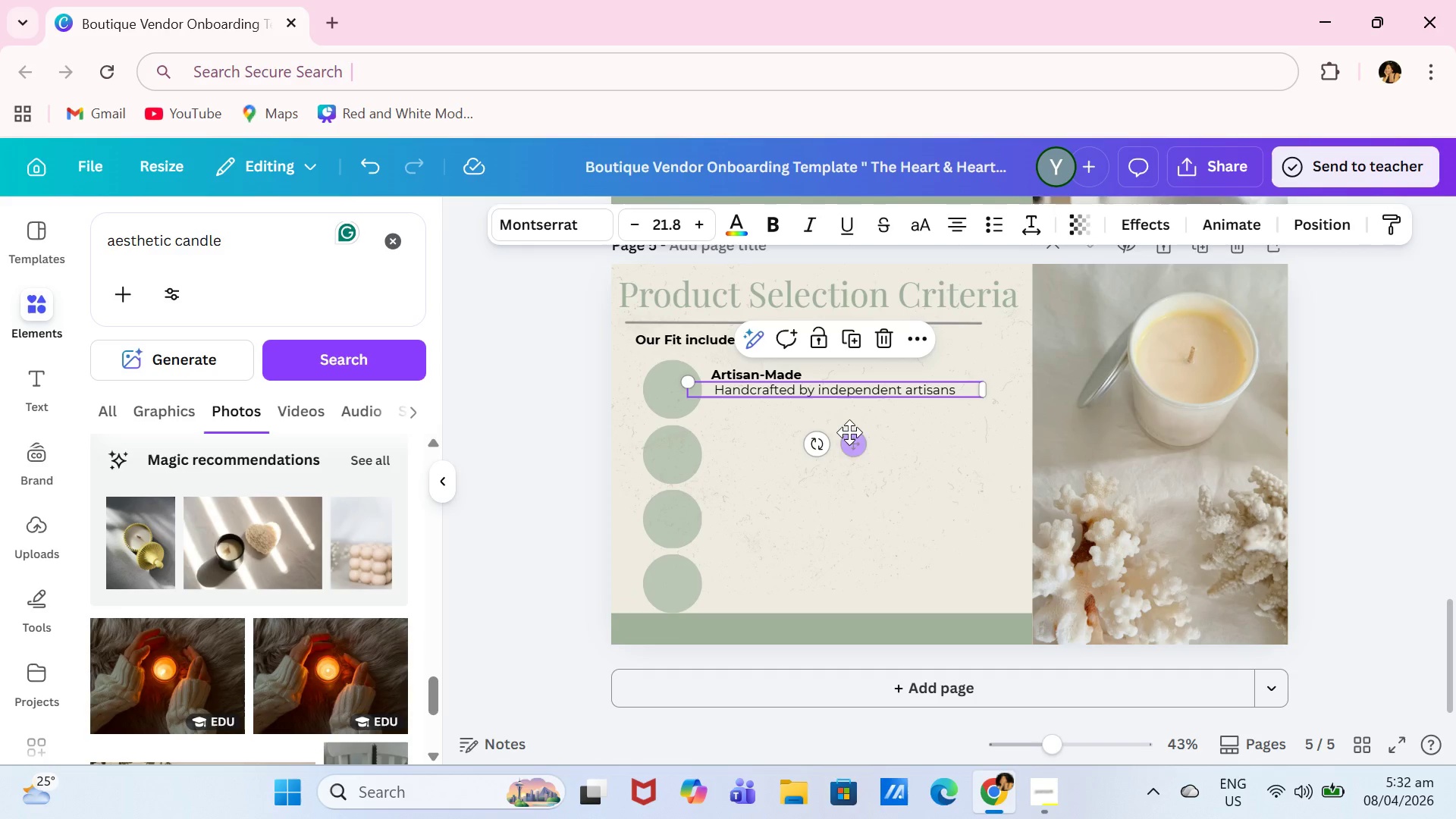 
left_click_drag(start_coordinate=[850, 433], to_coordinate=[846, 433])
 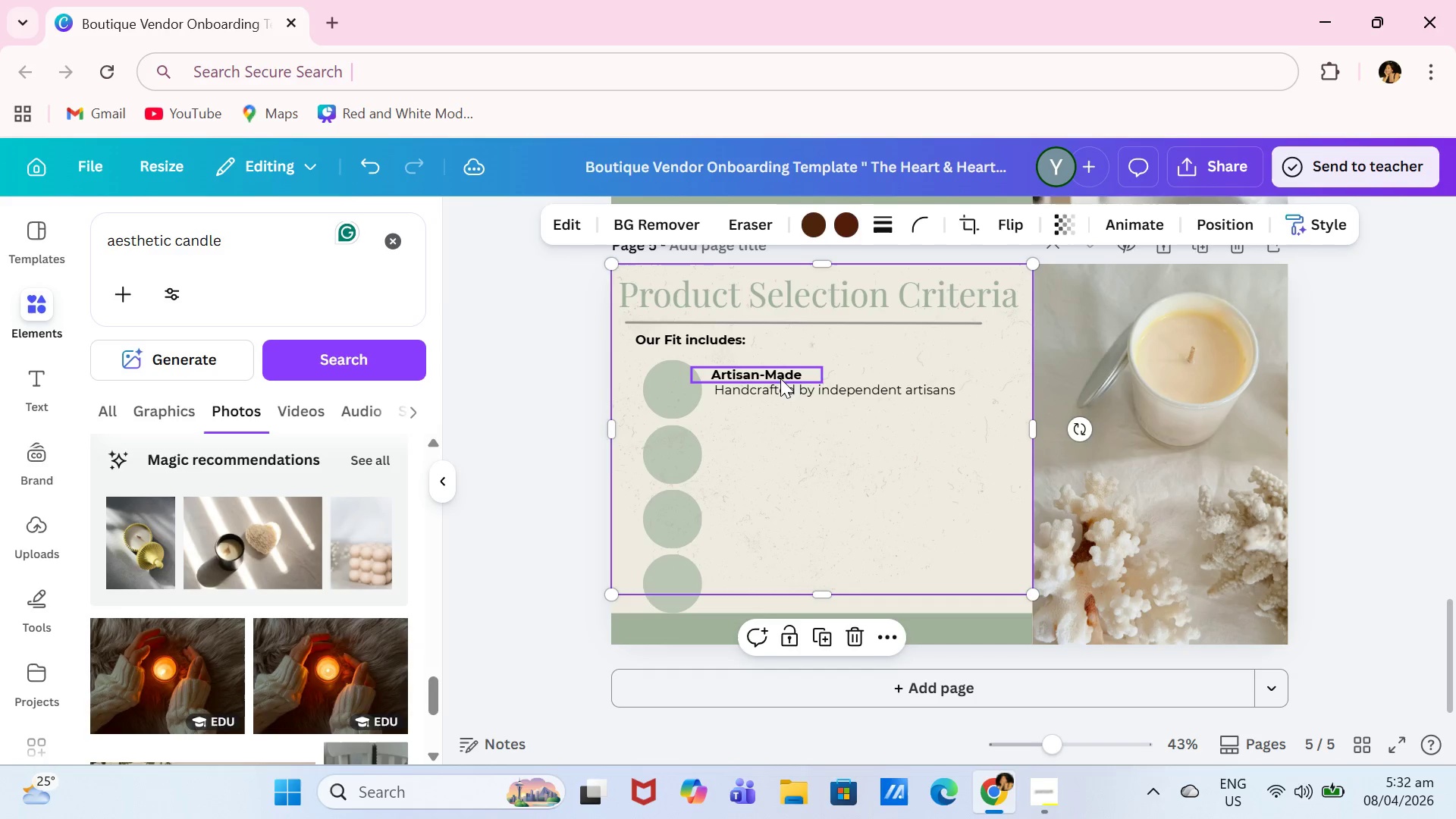 
left_click([779, 377])
 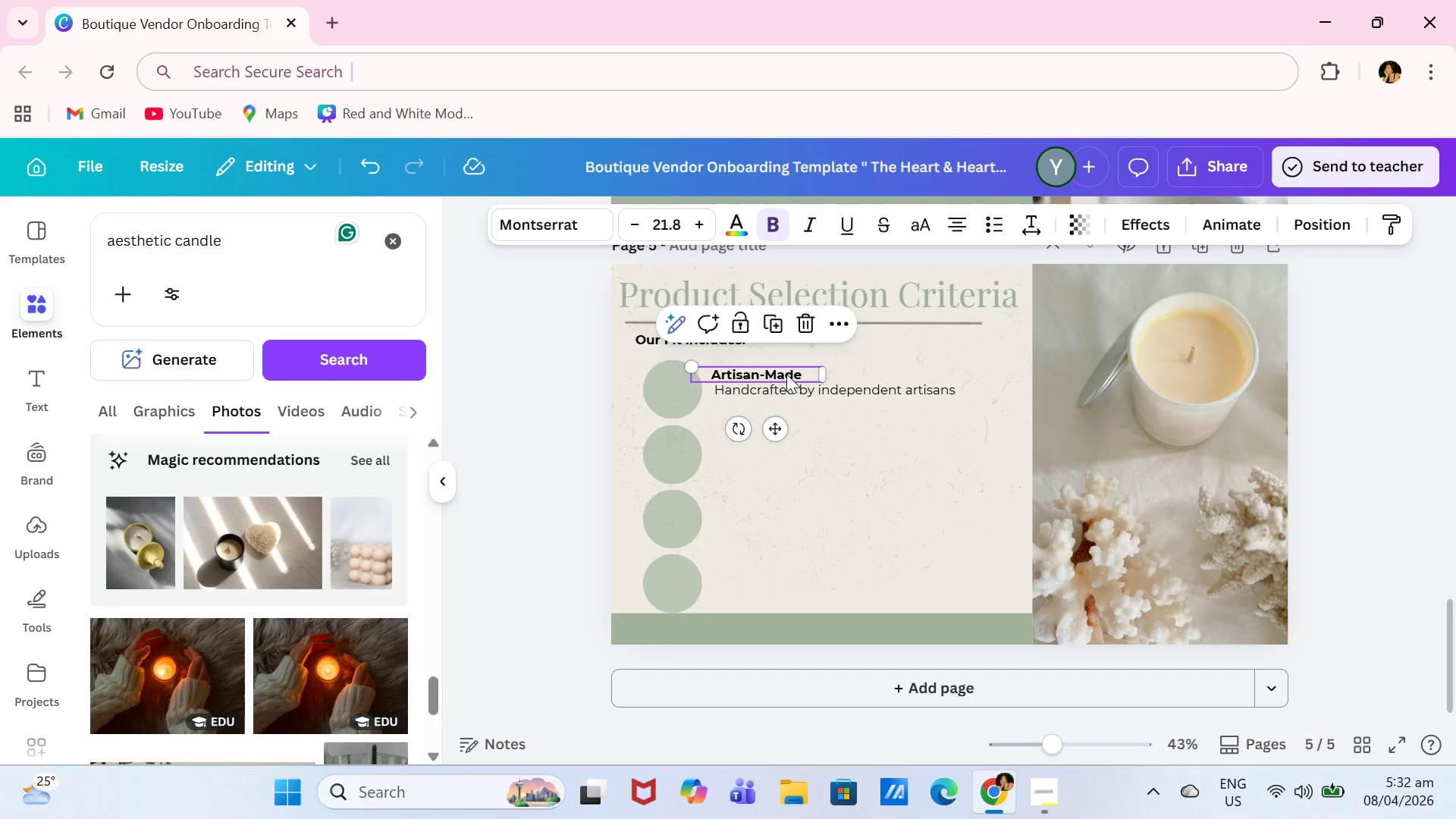 
left_click_drag(start_coordinate=[786, 374], to_coordinate=[792, 370])
 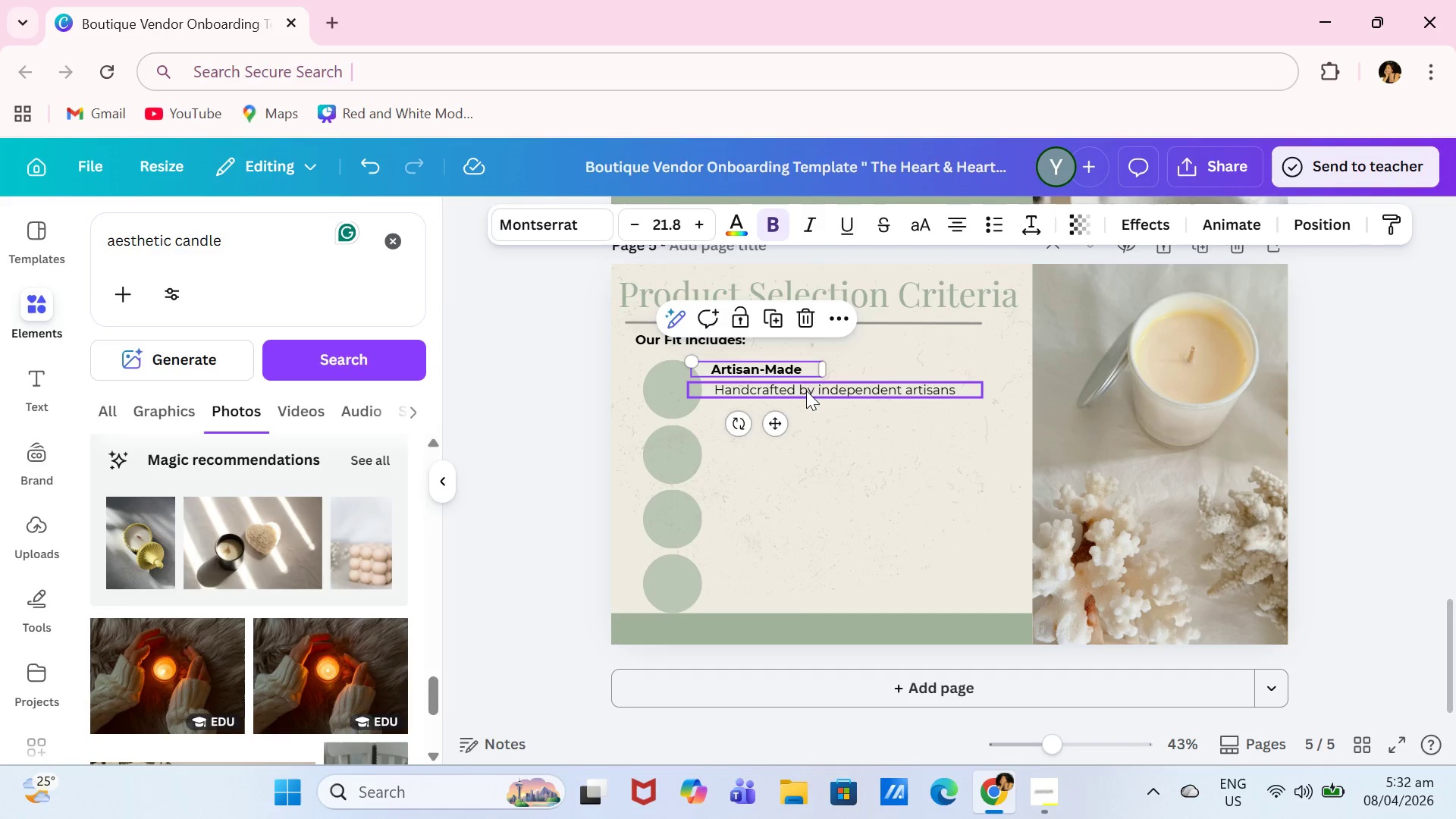 
left_click_drag(start_coordinate=[807, 391], to_coordinate=[802, 391])
 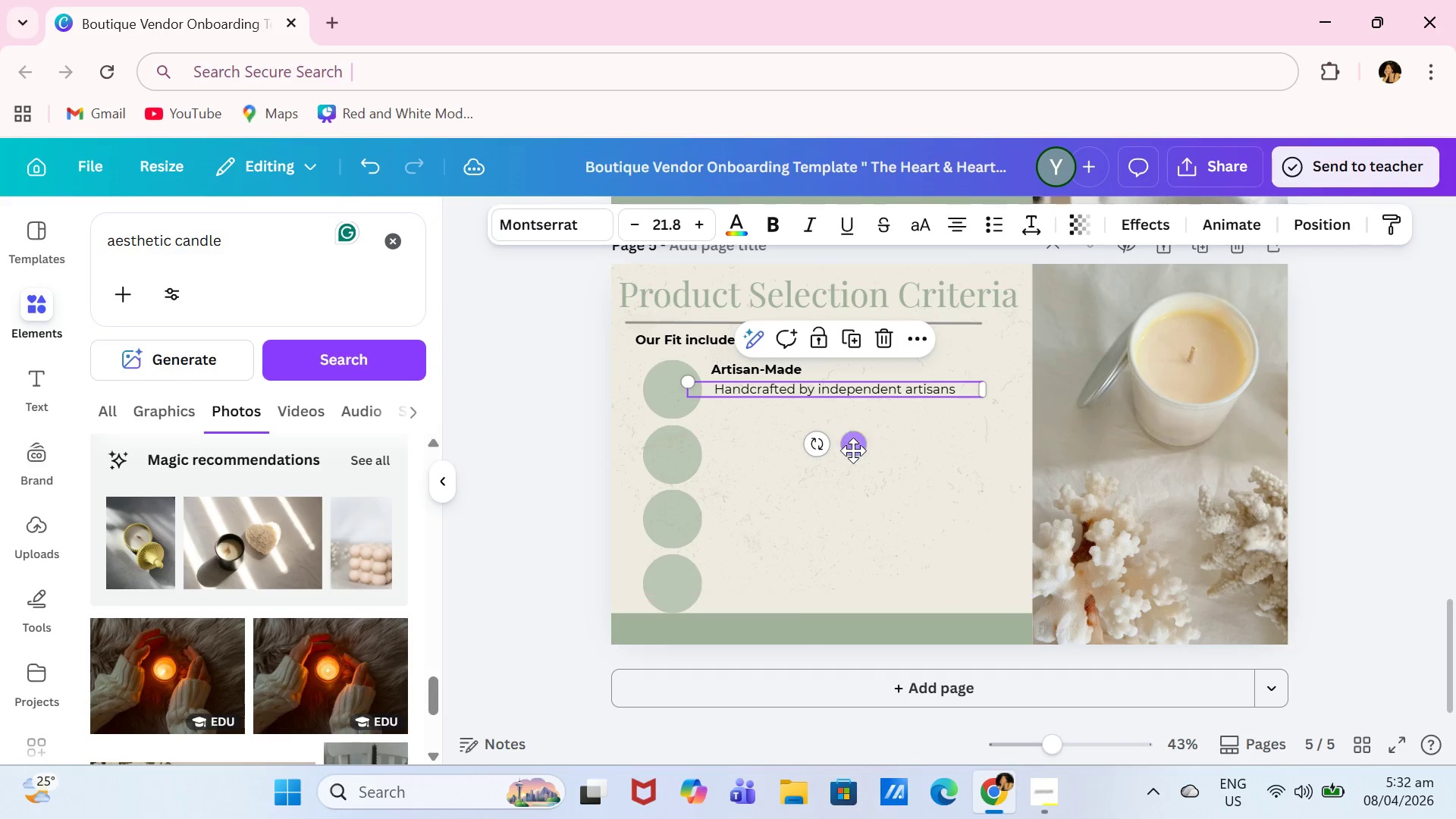 
left_click([853, 450])
 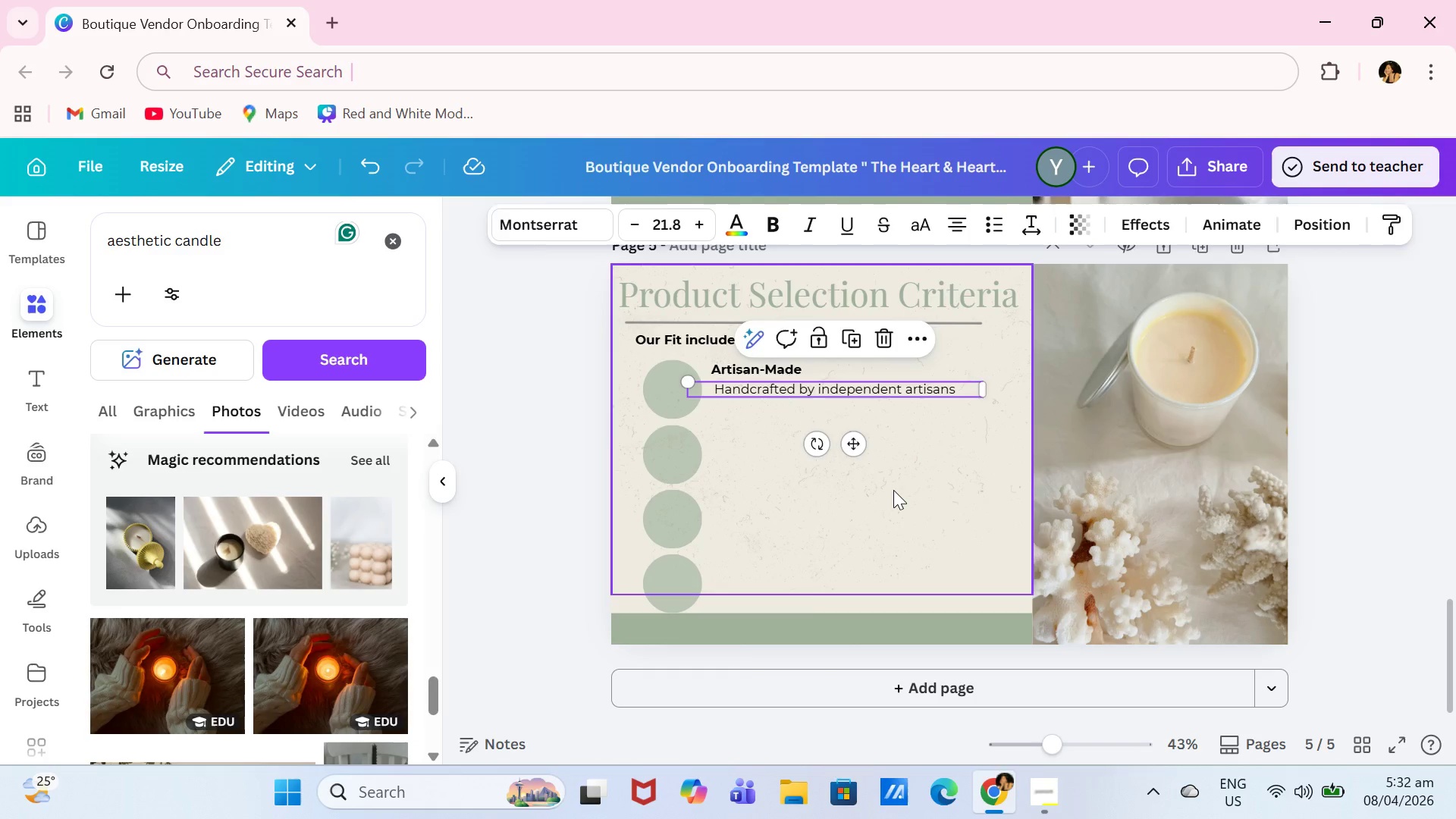 
left_click([893, 491])
 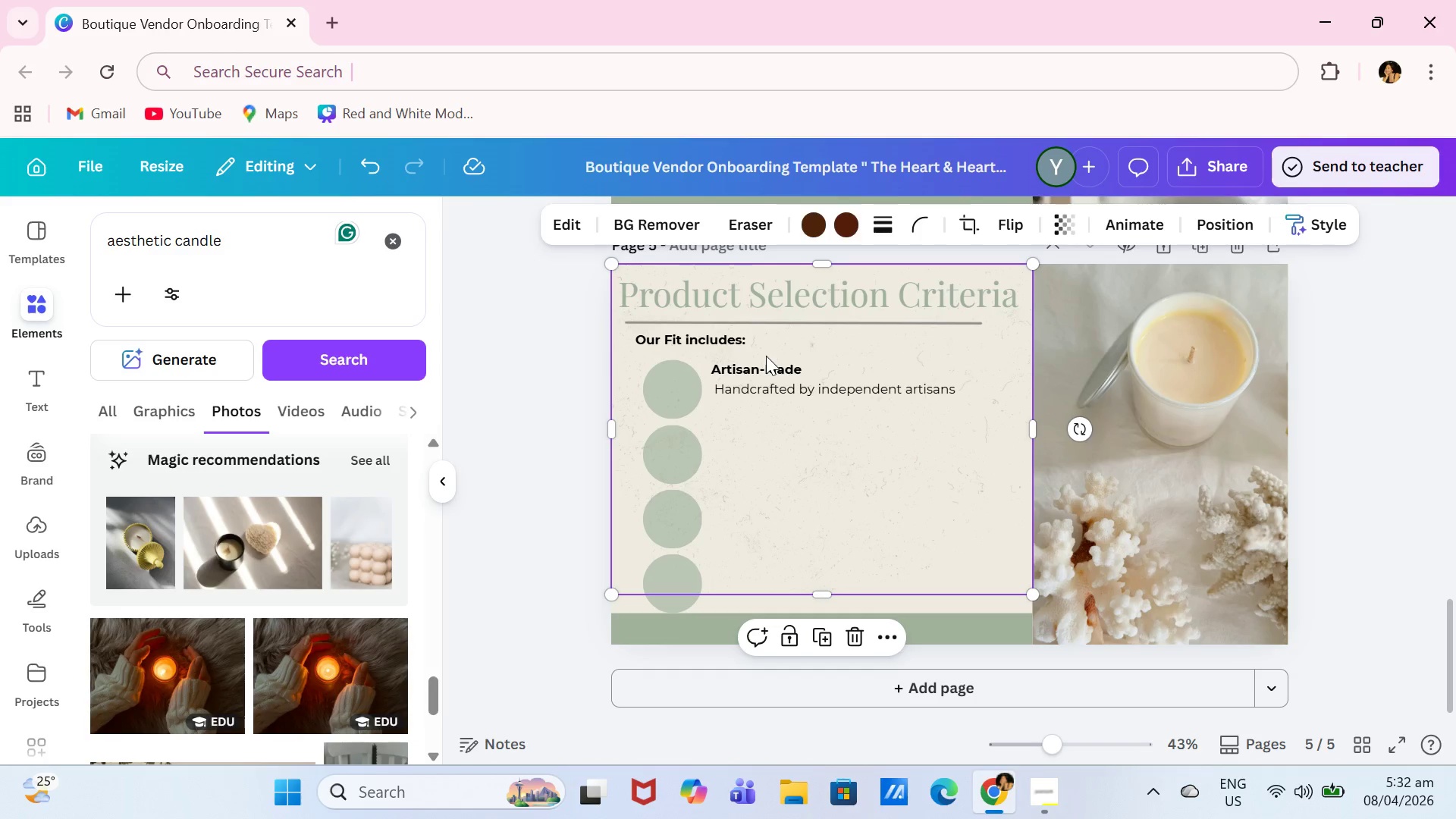 
left_click_drag(start_coordinate=[770, 362], to_coordinate=[775, 365])
 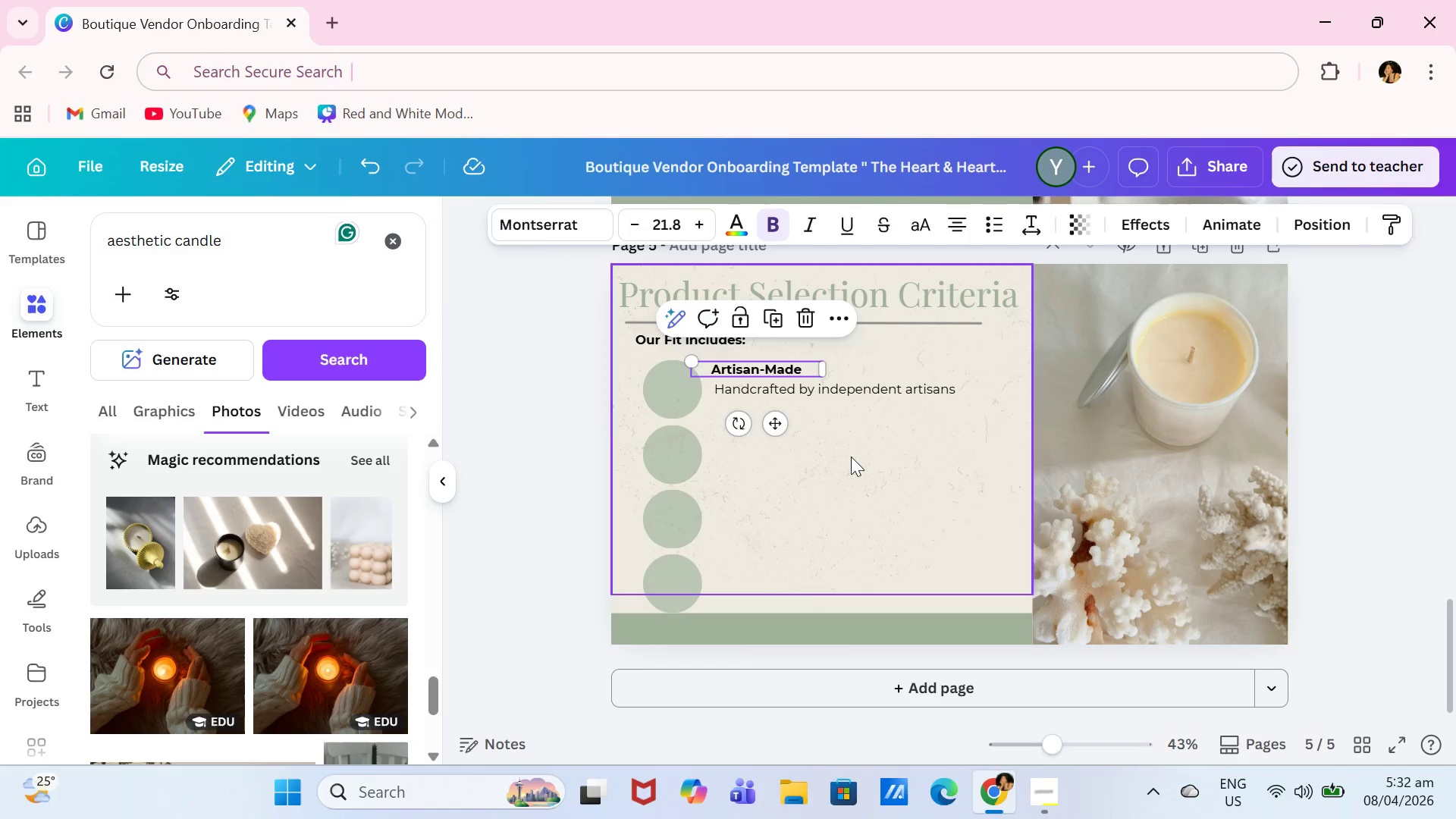 
left_click([853, 465])
 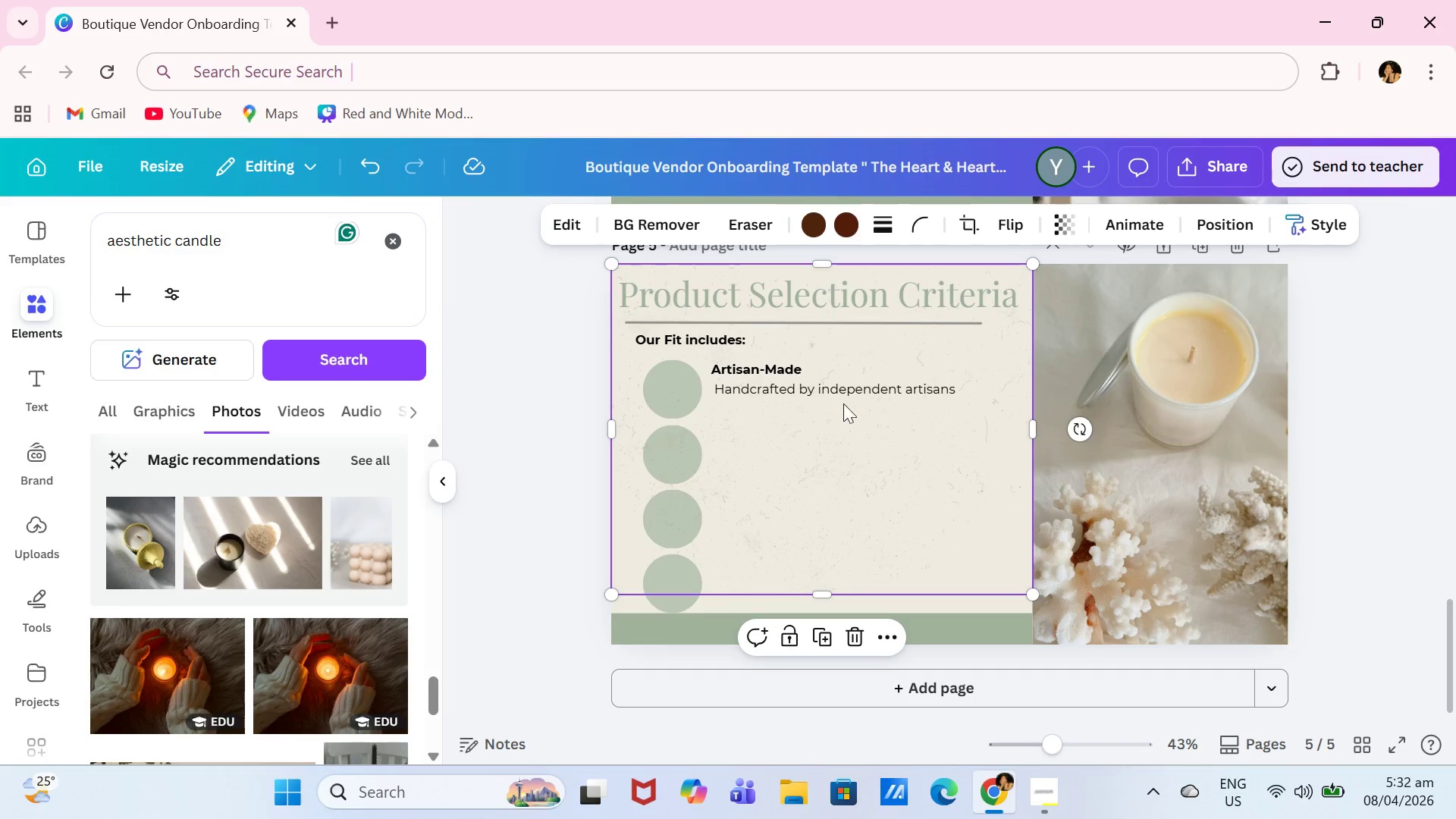 
left_click_drag(start_coordinate=[868, 386], to_coordinate=[864, 388])
 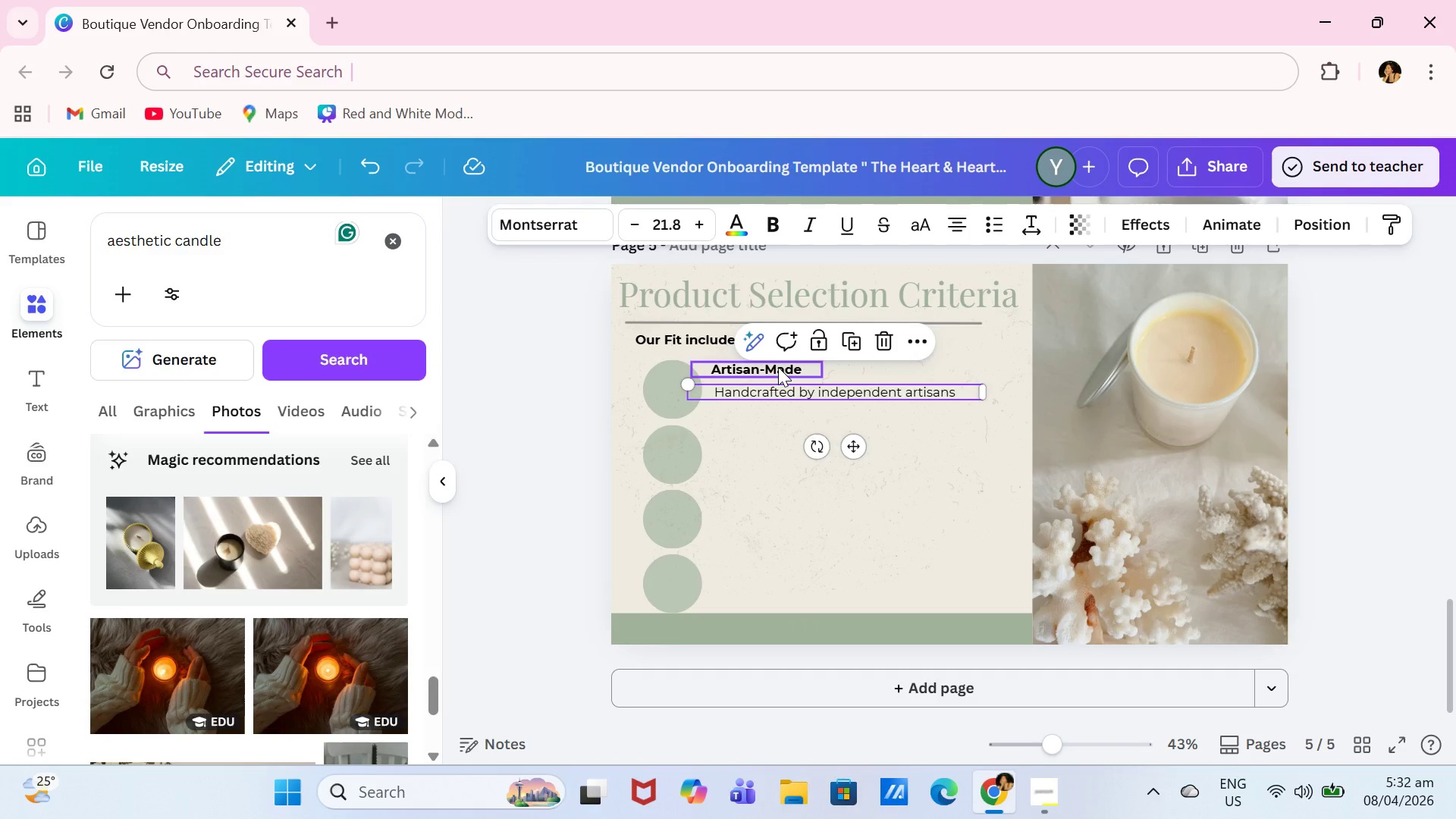 
left_click_drag(start_coordinate=[778, 367], to_coordinate=[785, 374])
 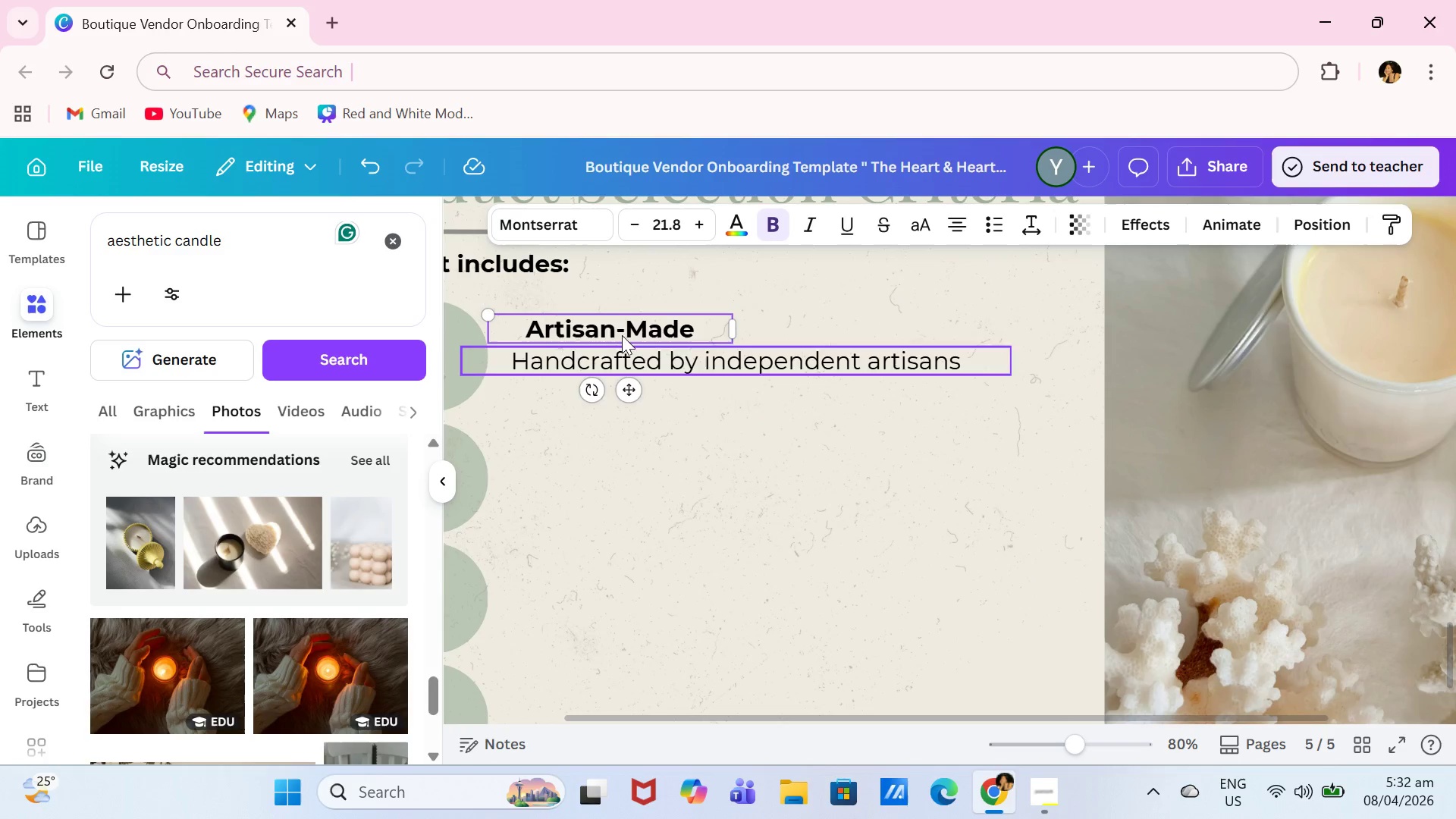 
left_click_drag(start_coordinate=[630, 322], to_coordinate=[621, 322])
 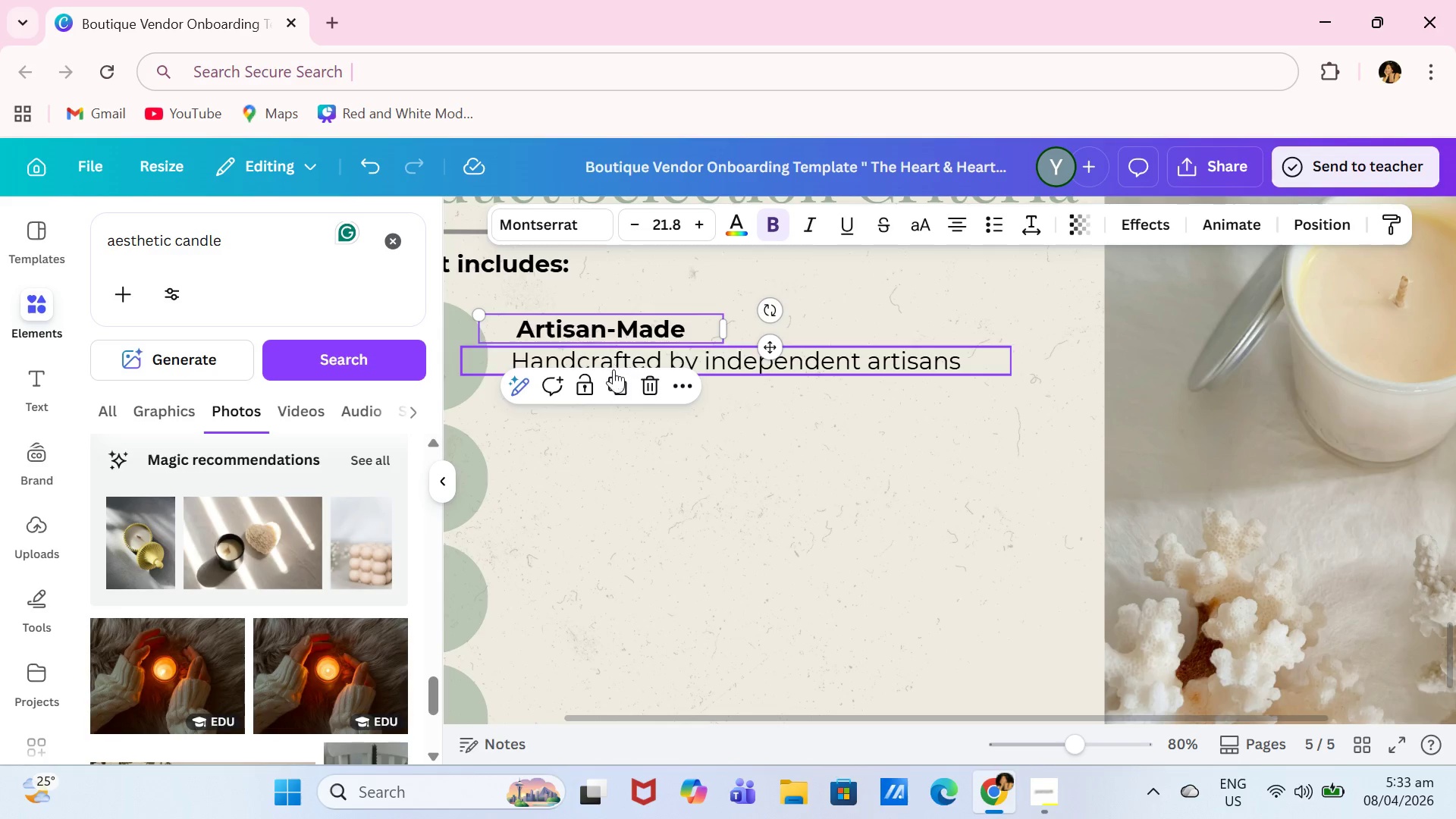 
left_click([613, 375])
 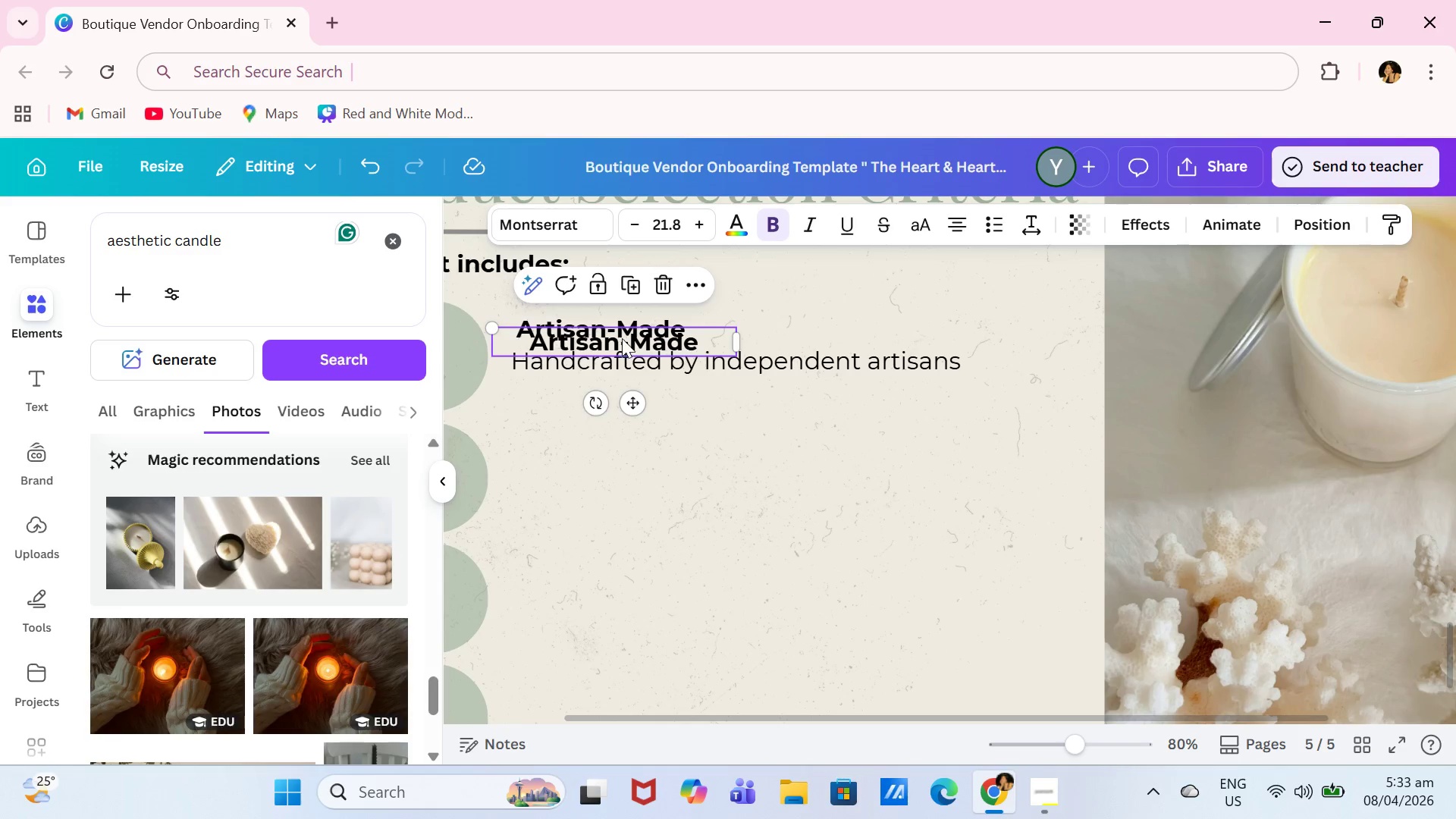 
left_click_drag(start_coordinate=[622, 338], to_coordinate=[606, 432])
 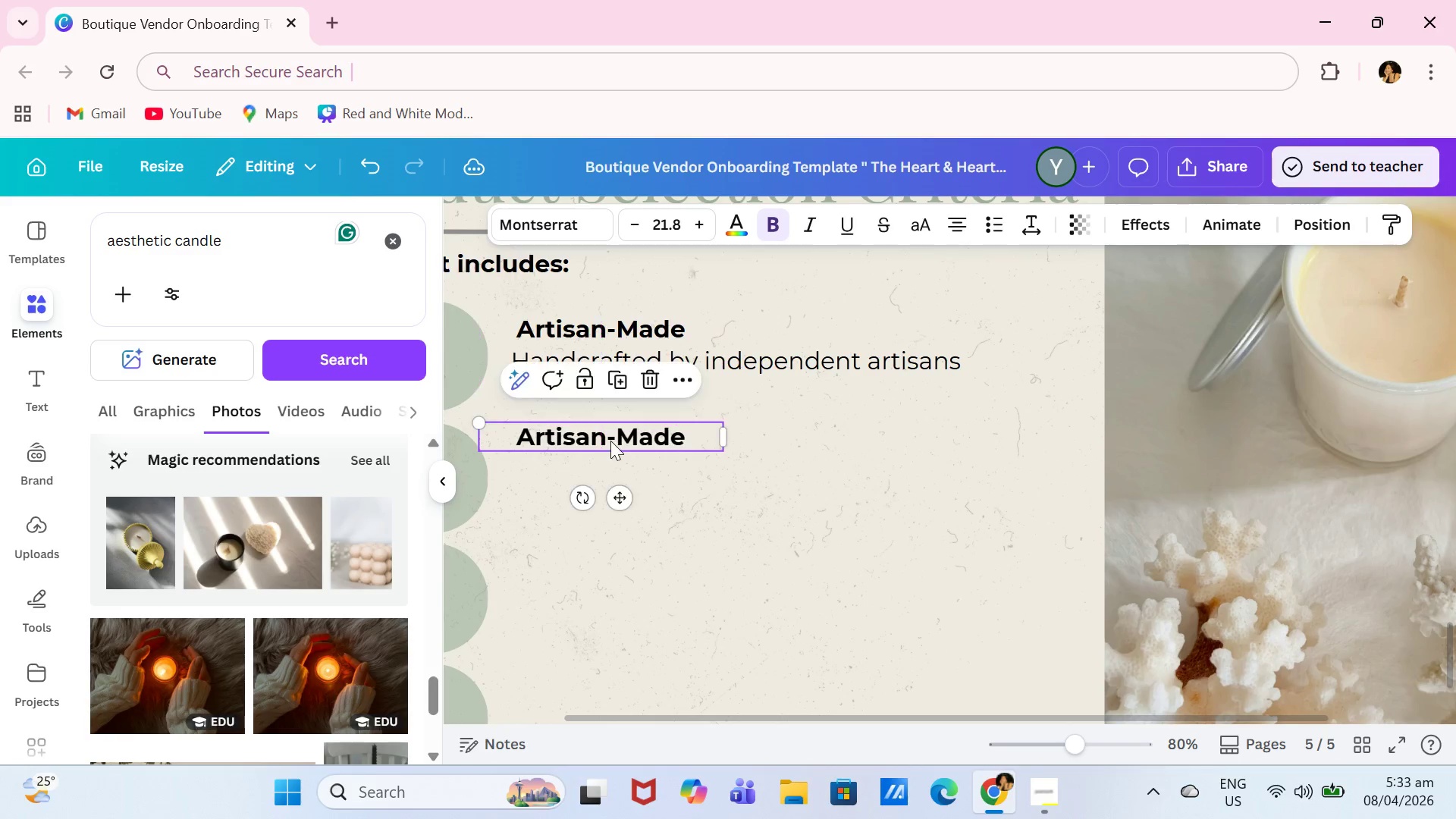 
left_click([610, 441])
 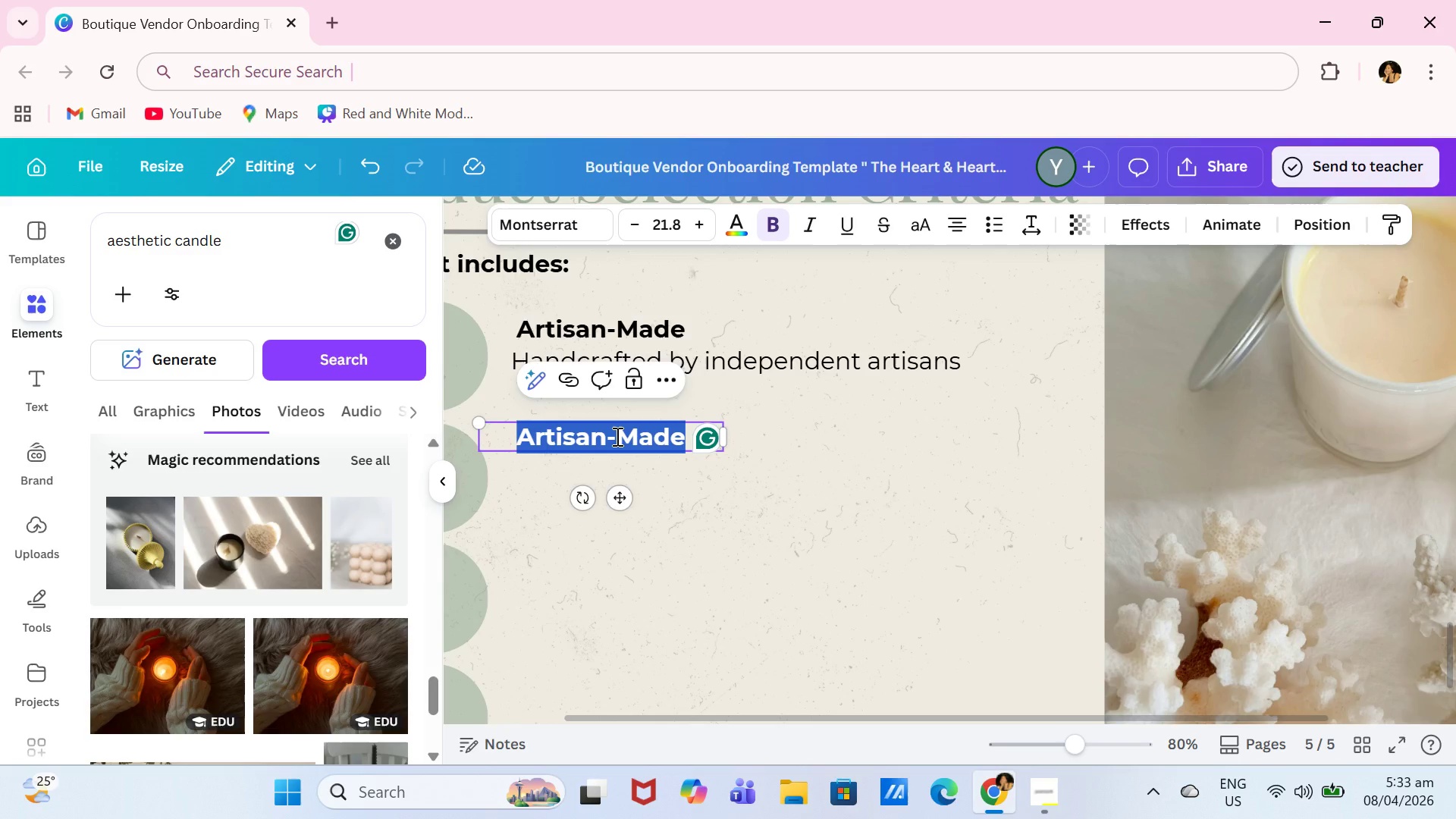 
type(Natural Materials)
 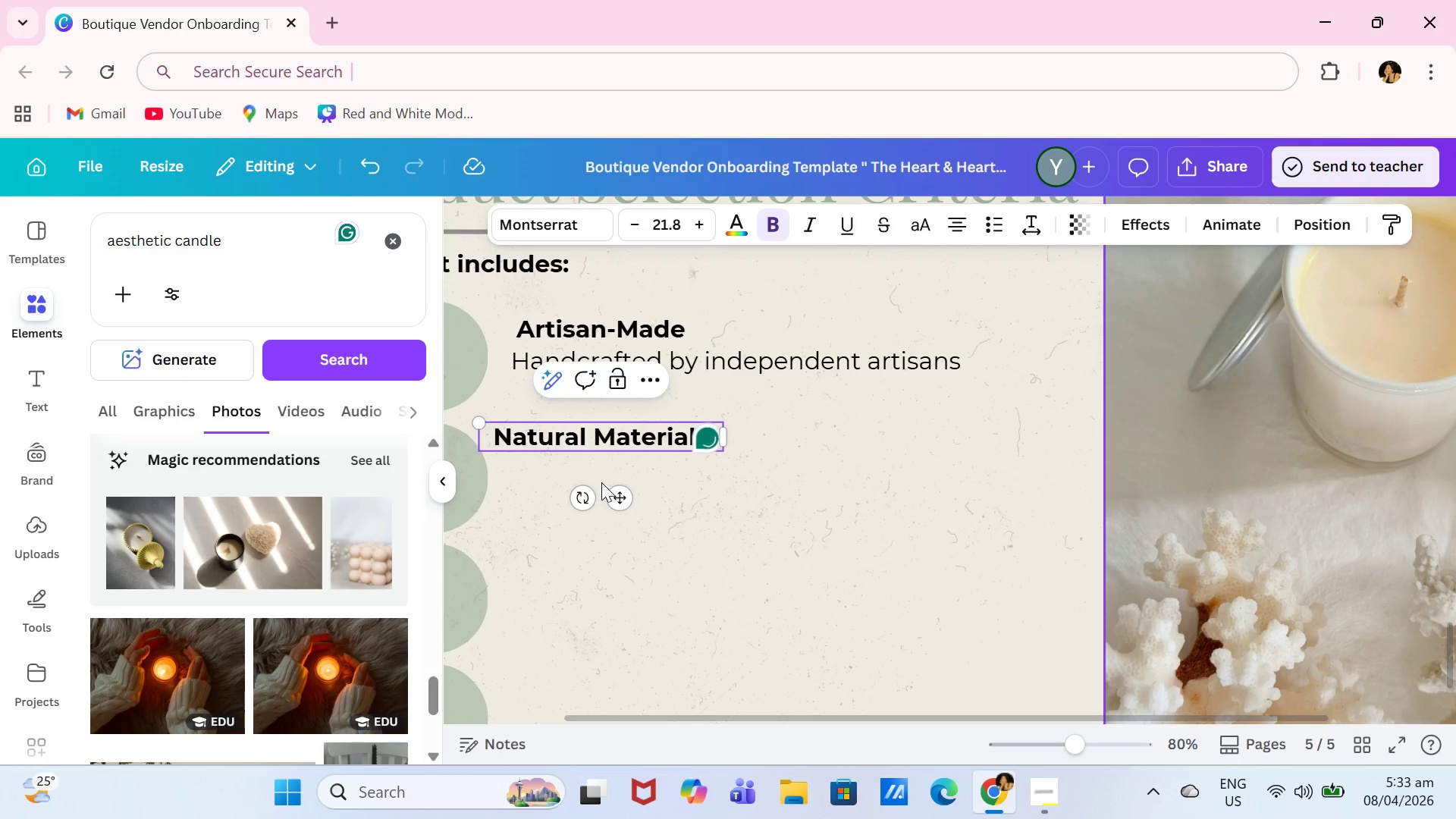 
left_click_drag(start_coordinate=[615, 494], to_coordinate=[641, 491])
 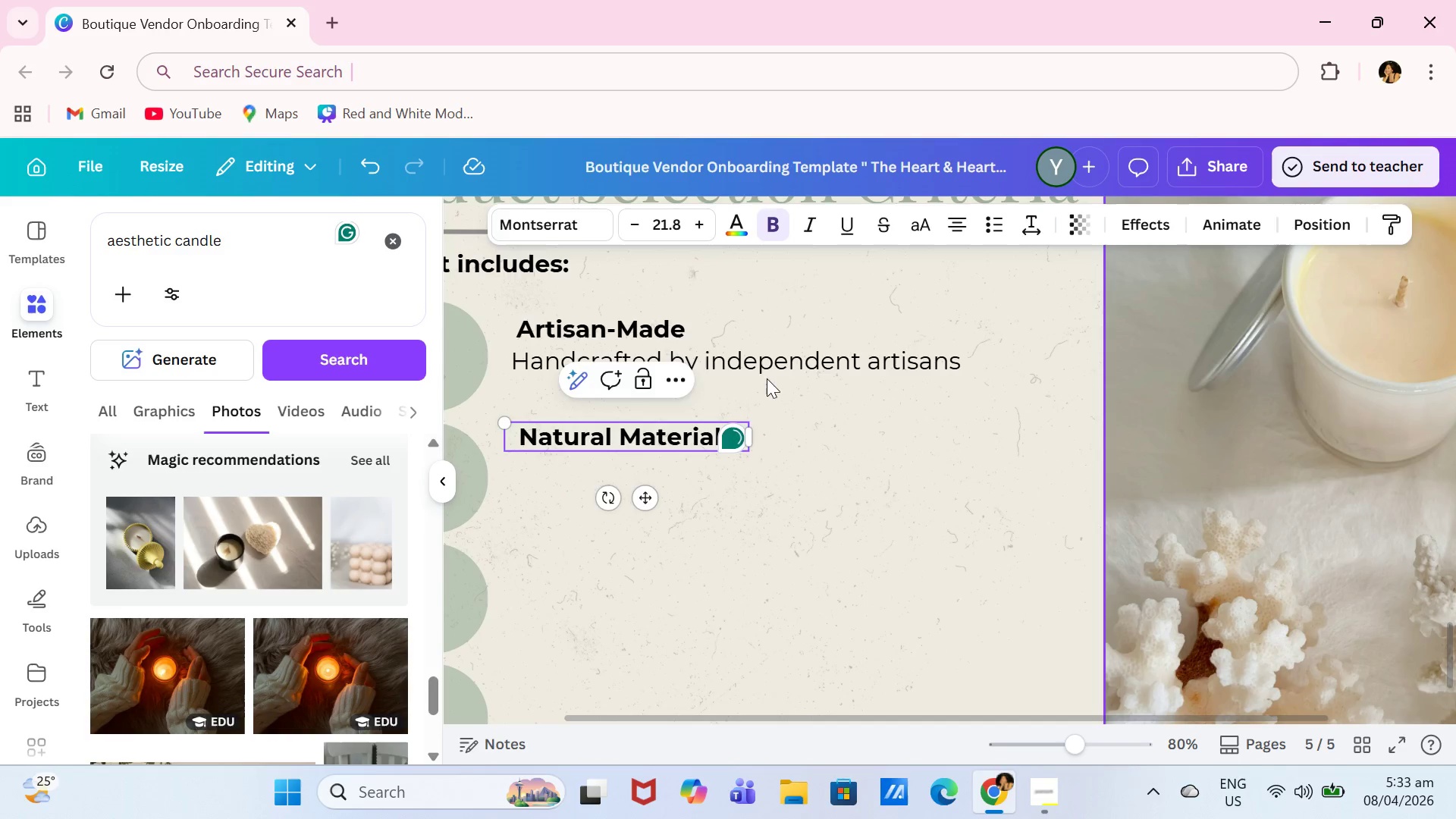 
double_click([782, 364])
 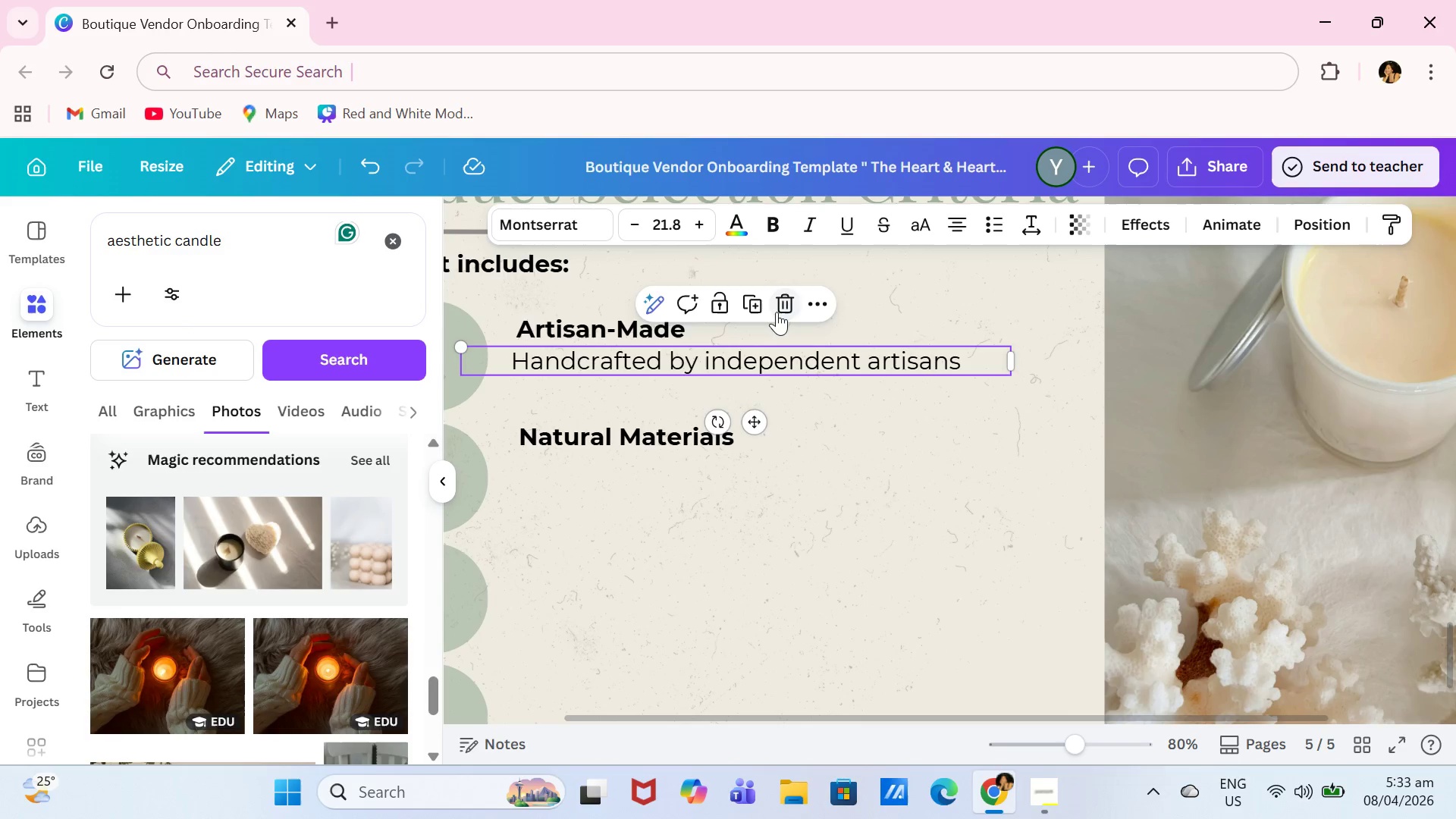 
left_click([754, 304])
 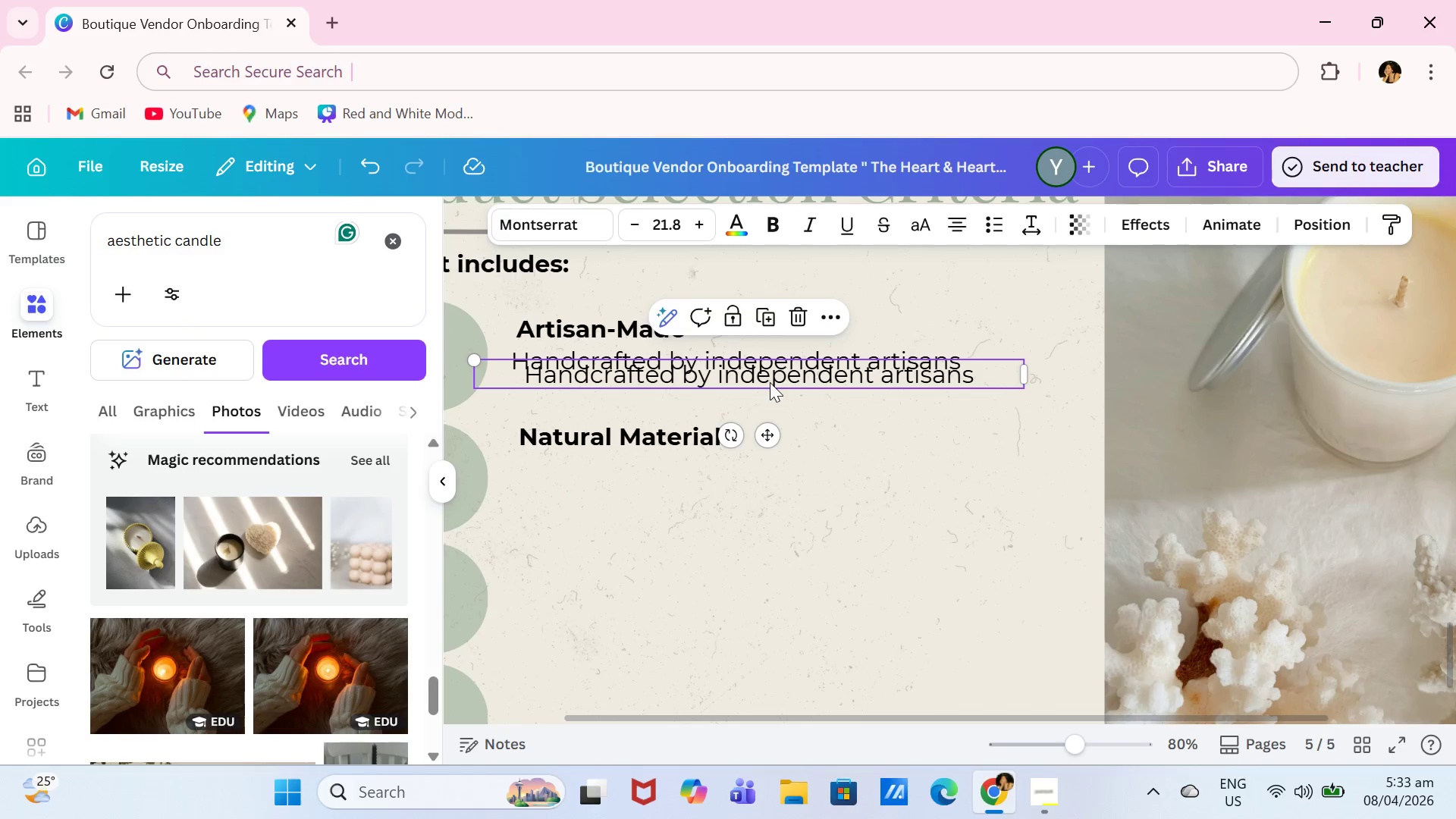 
left_click_drag(start_coordinate=[770, 382], to_coordinate=[784, 463])
 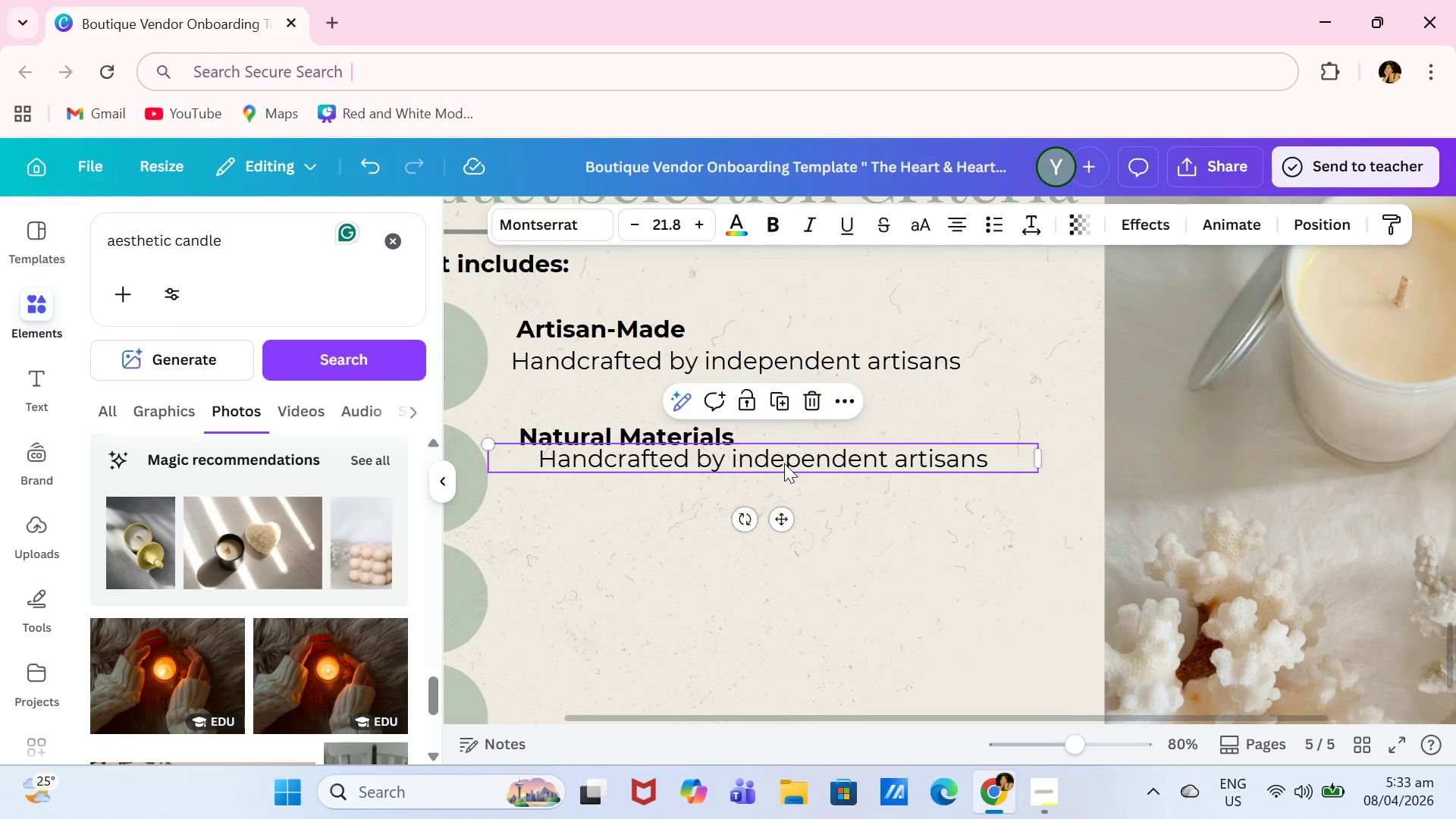 
left_click([784, 463])
 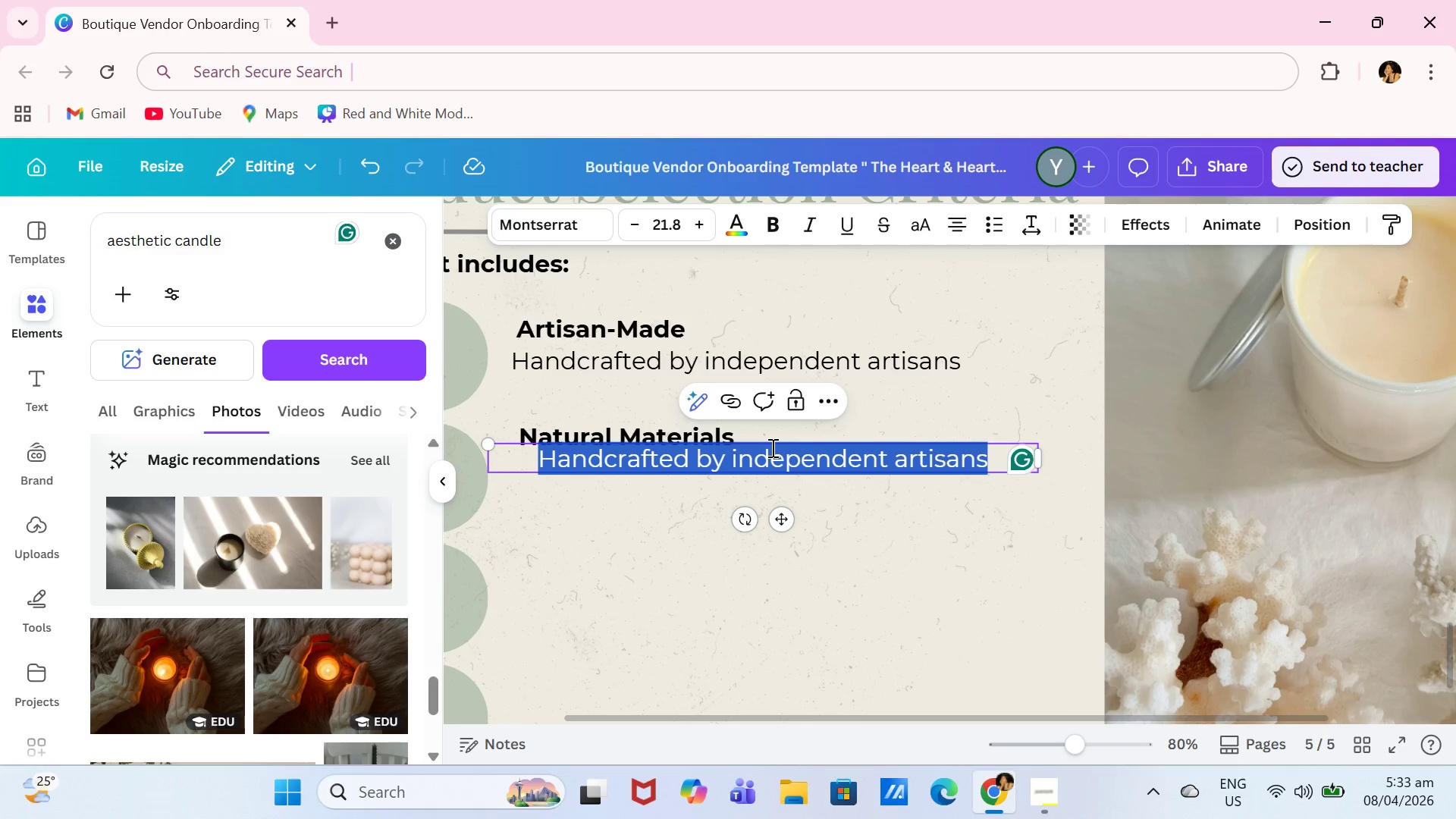 
type(Ui)
key(Backspace)
type(sing sustainable, high-quality materials)
 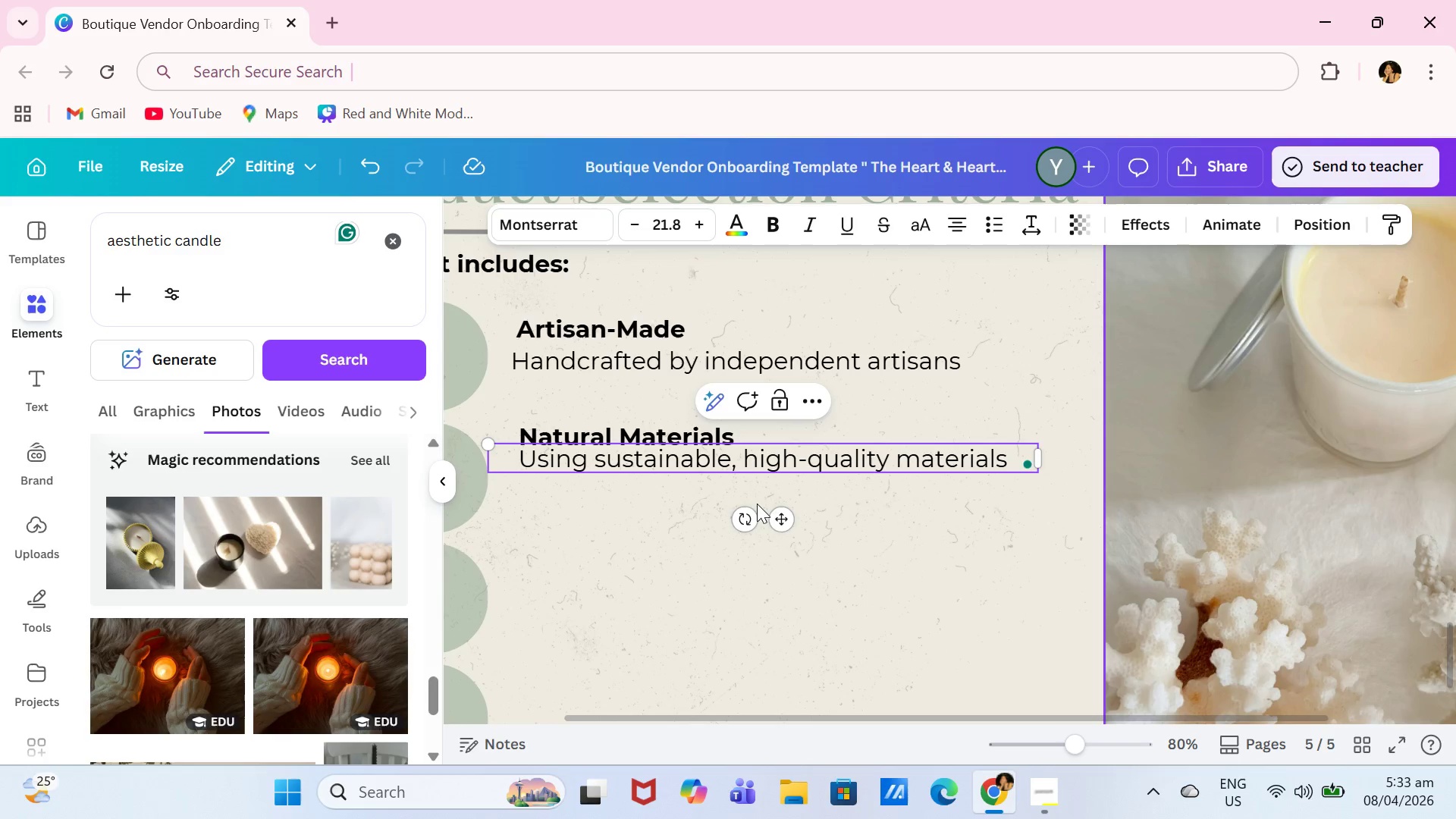 
left_click_drag(start_coordinate=[783, 512], to_coordinate=[780, 534])
 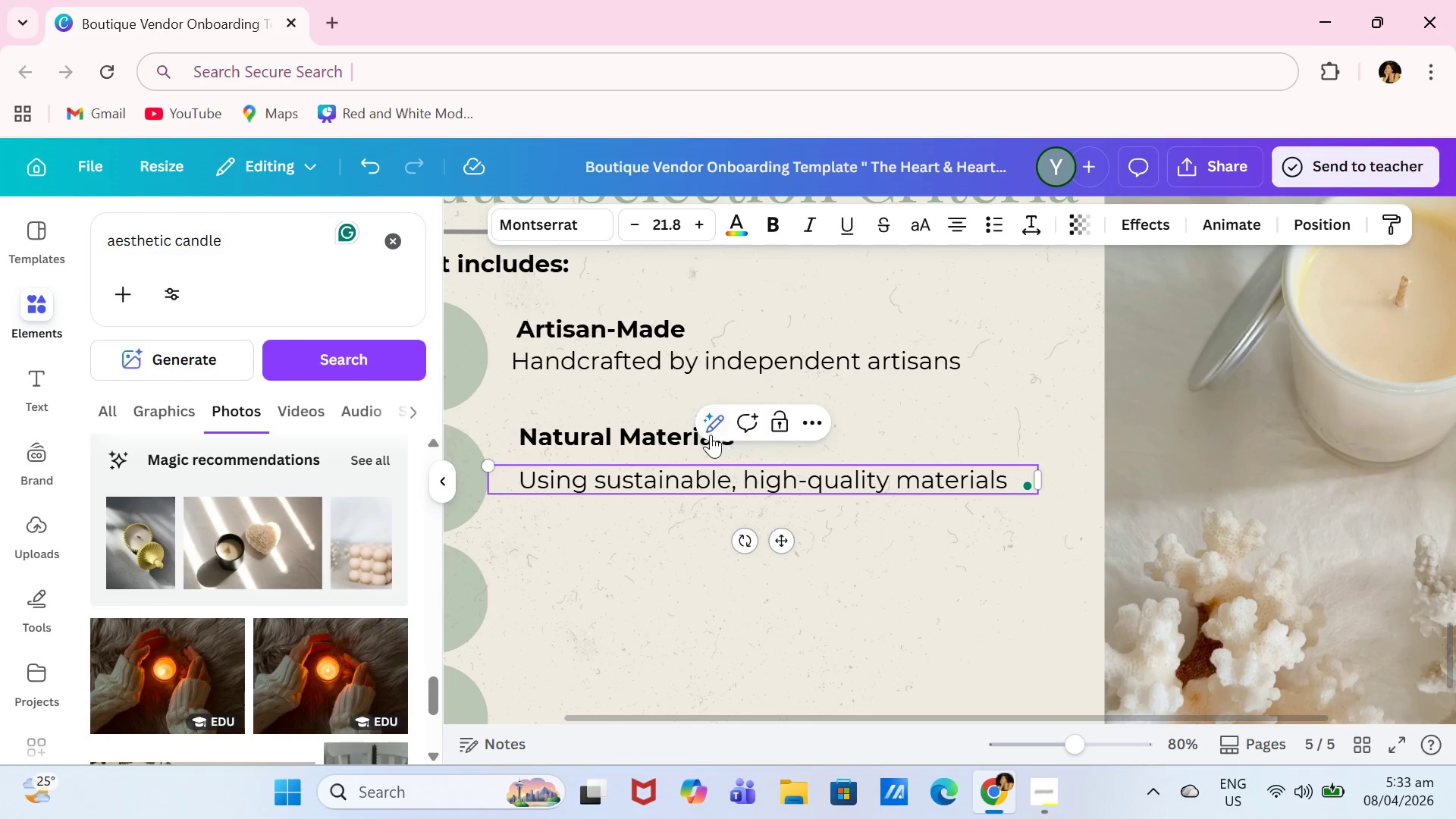 
left_click_drag(start_coordinate=[711, 435], to_coordinate=[712, 439])
 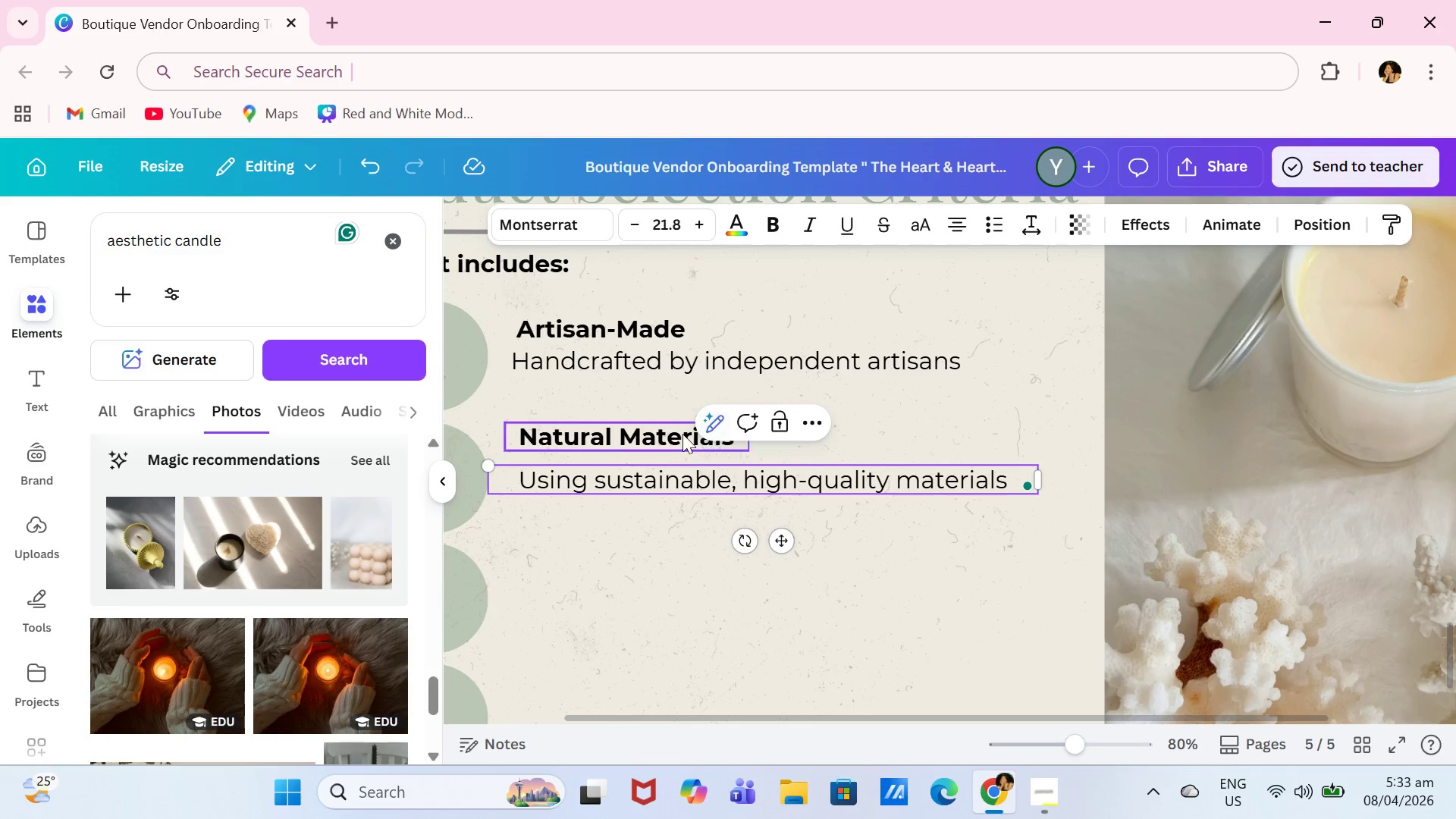 
left_click_drag(start_coordinate=[682, 434], to_coordinate=[682, 443])
 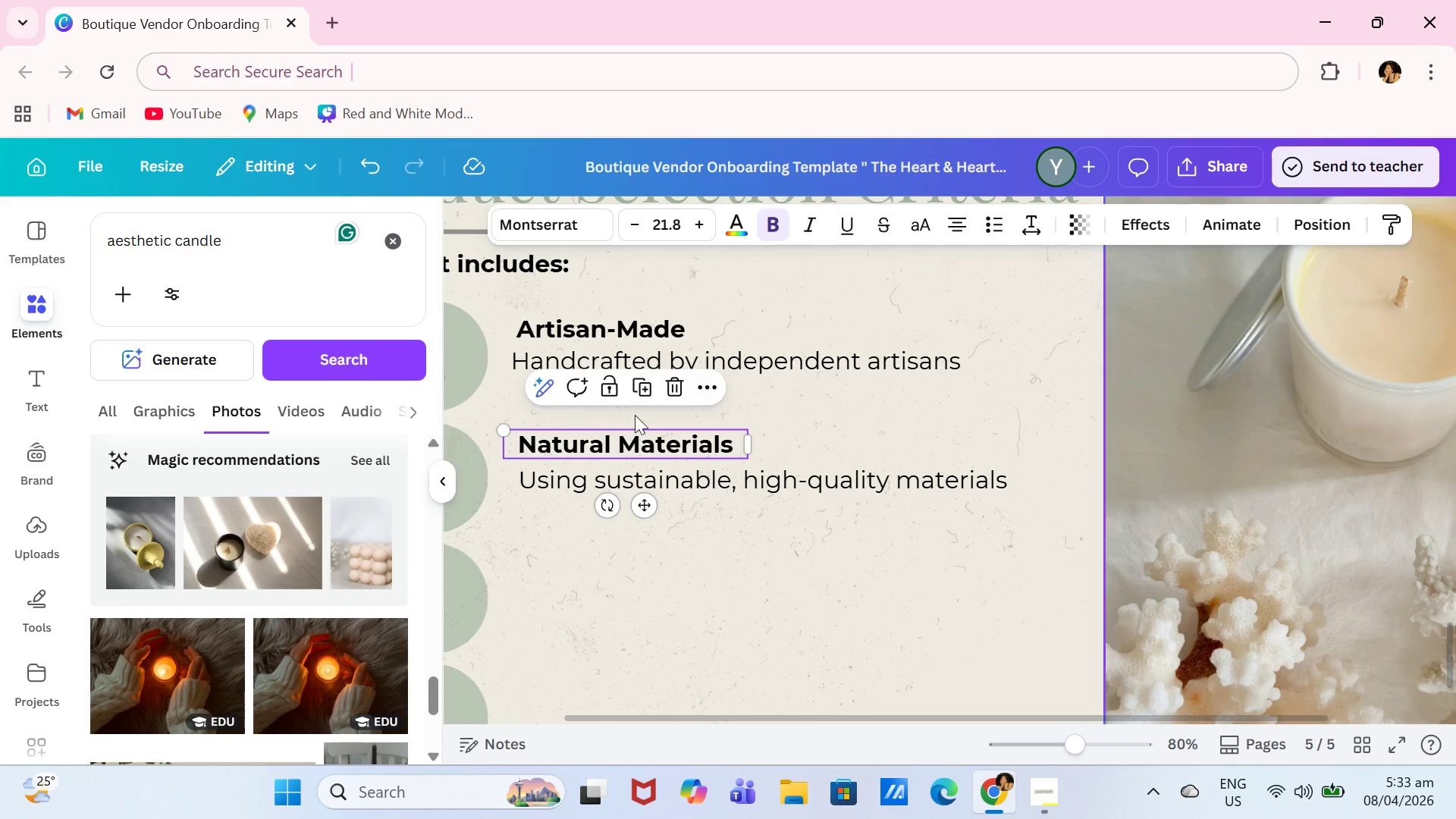 
left_click([640, 392])
 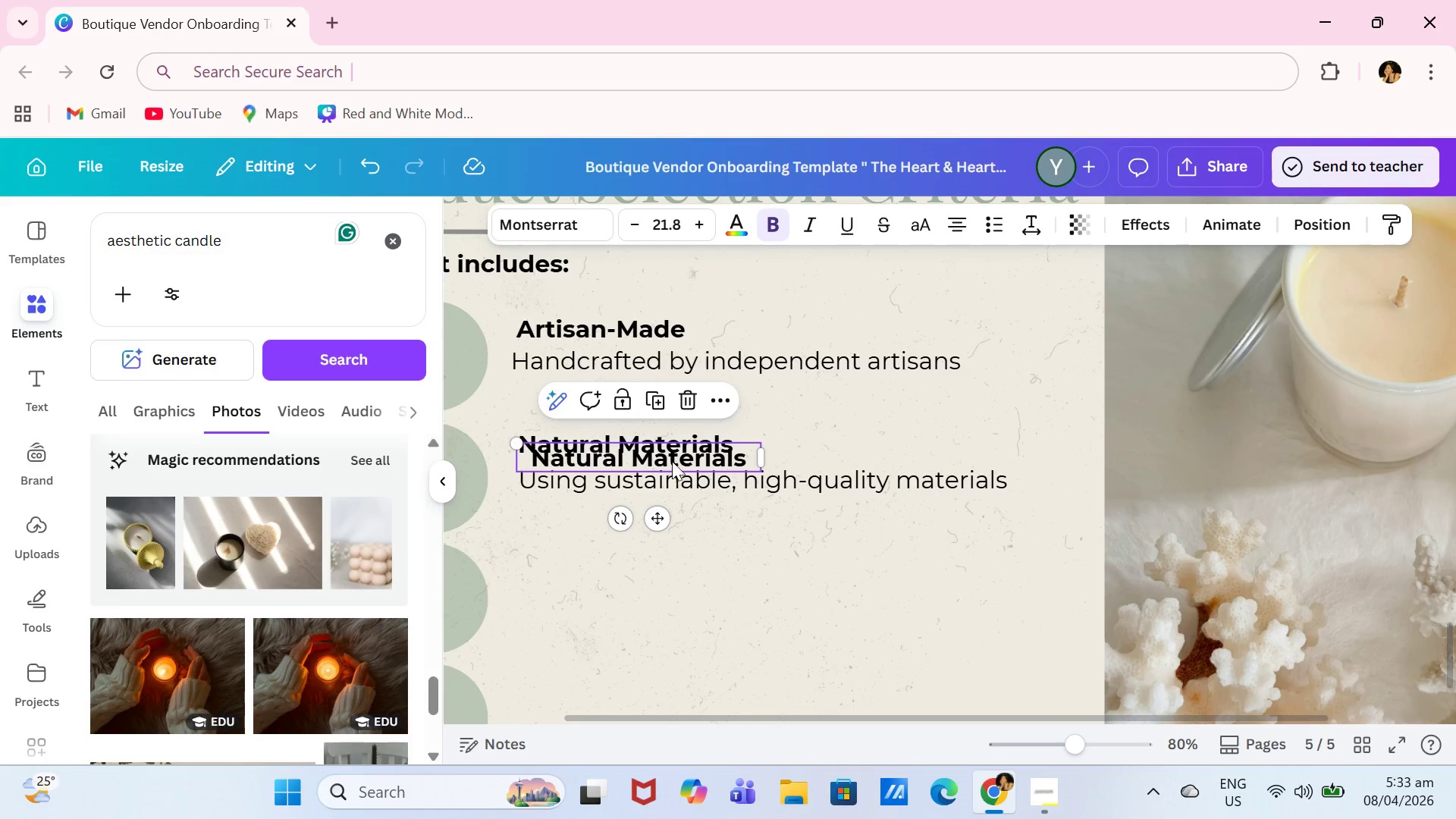 
left_click_drag(start_coordinate=[672, 461], to_coordinate=[657, 571])
 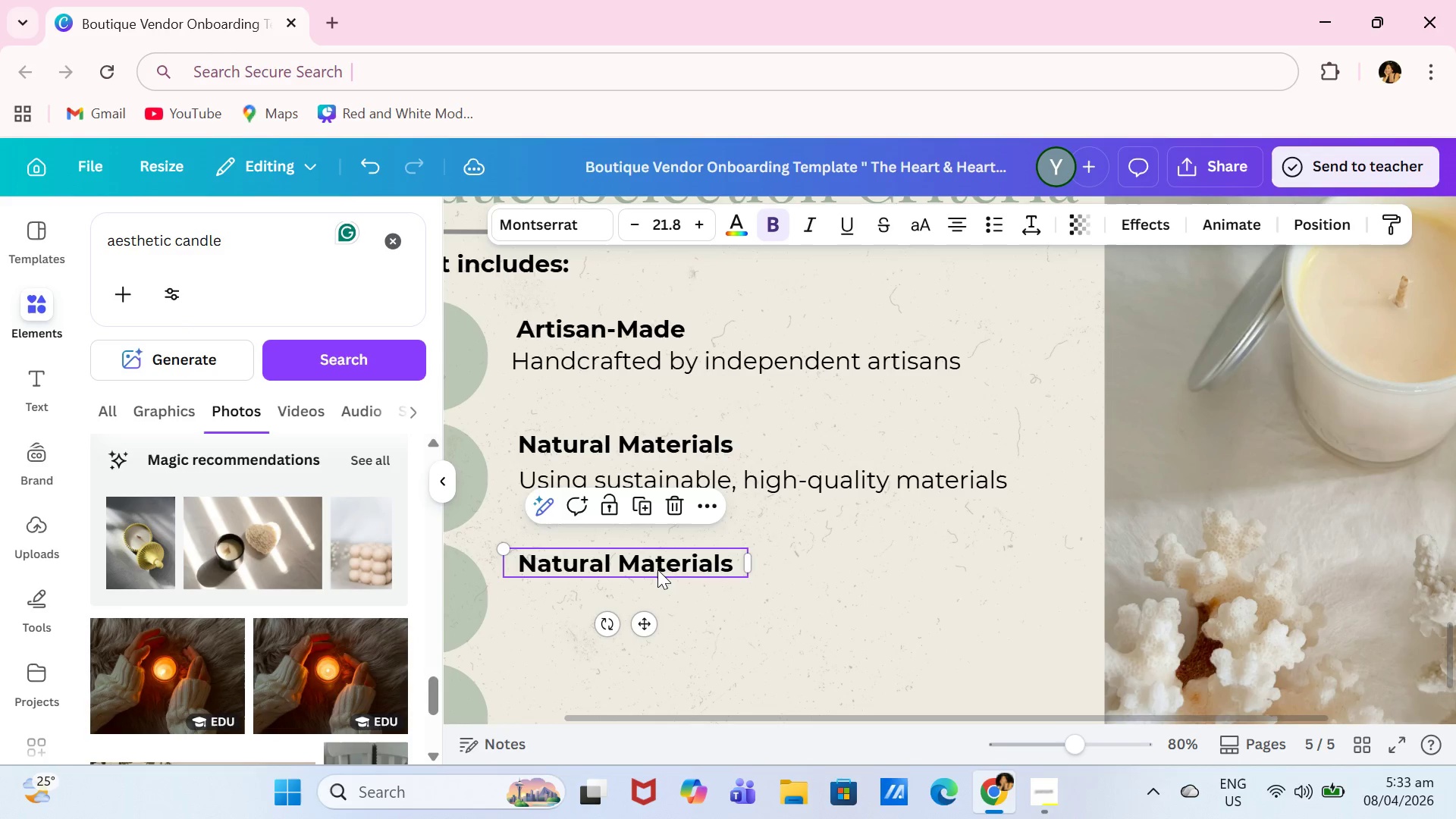 
left_click([657, 570])
 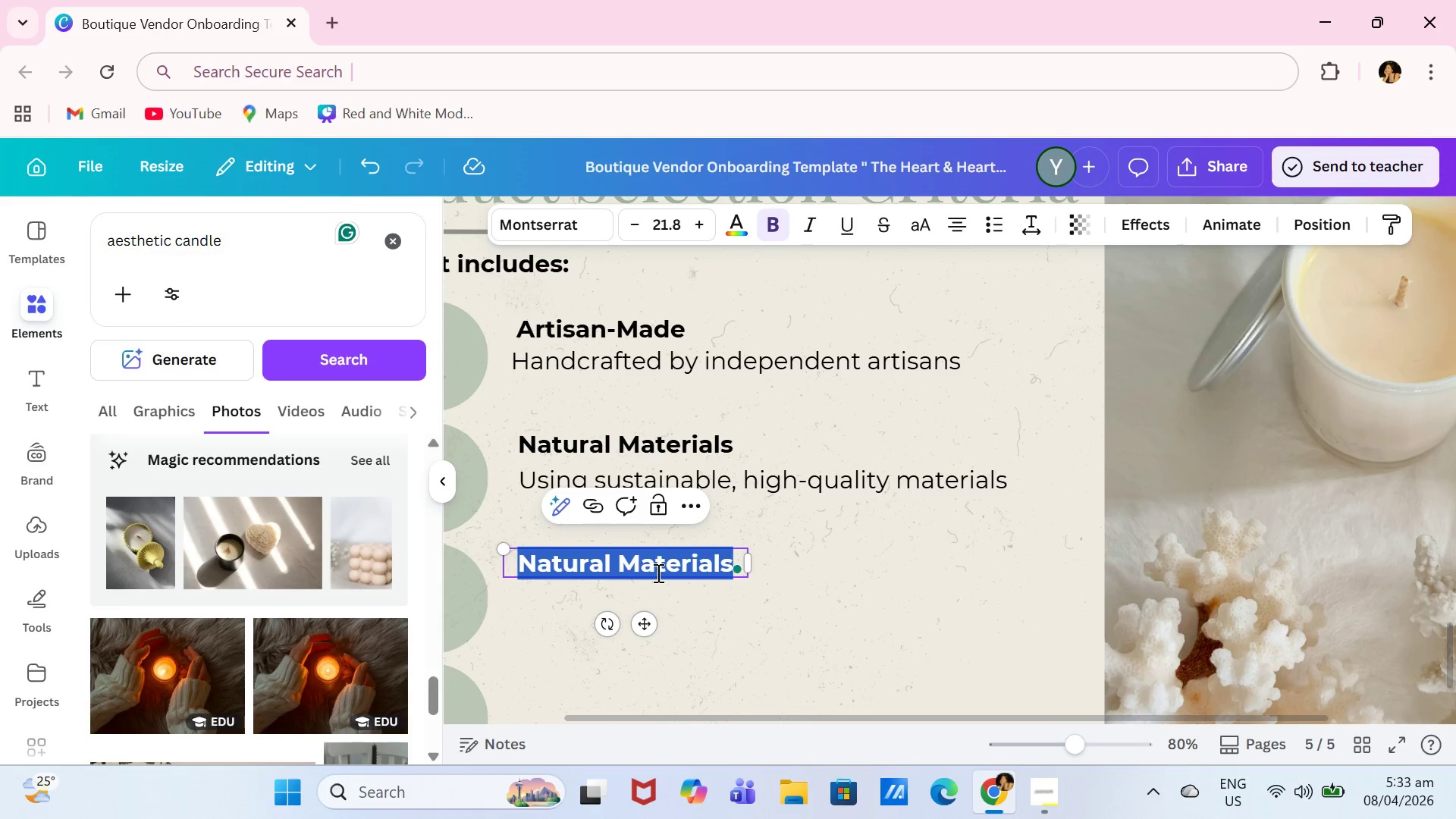 
type(Timeless Dei)
key(Backspace)
type(sign)
 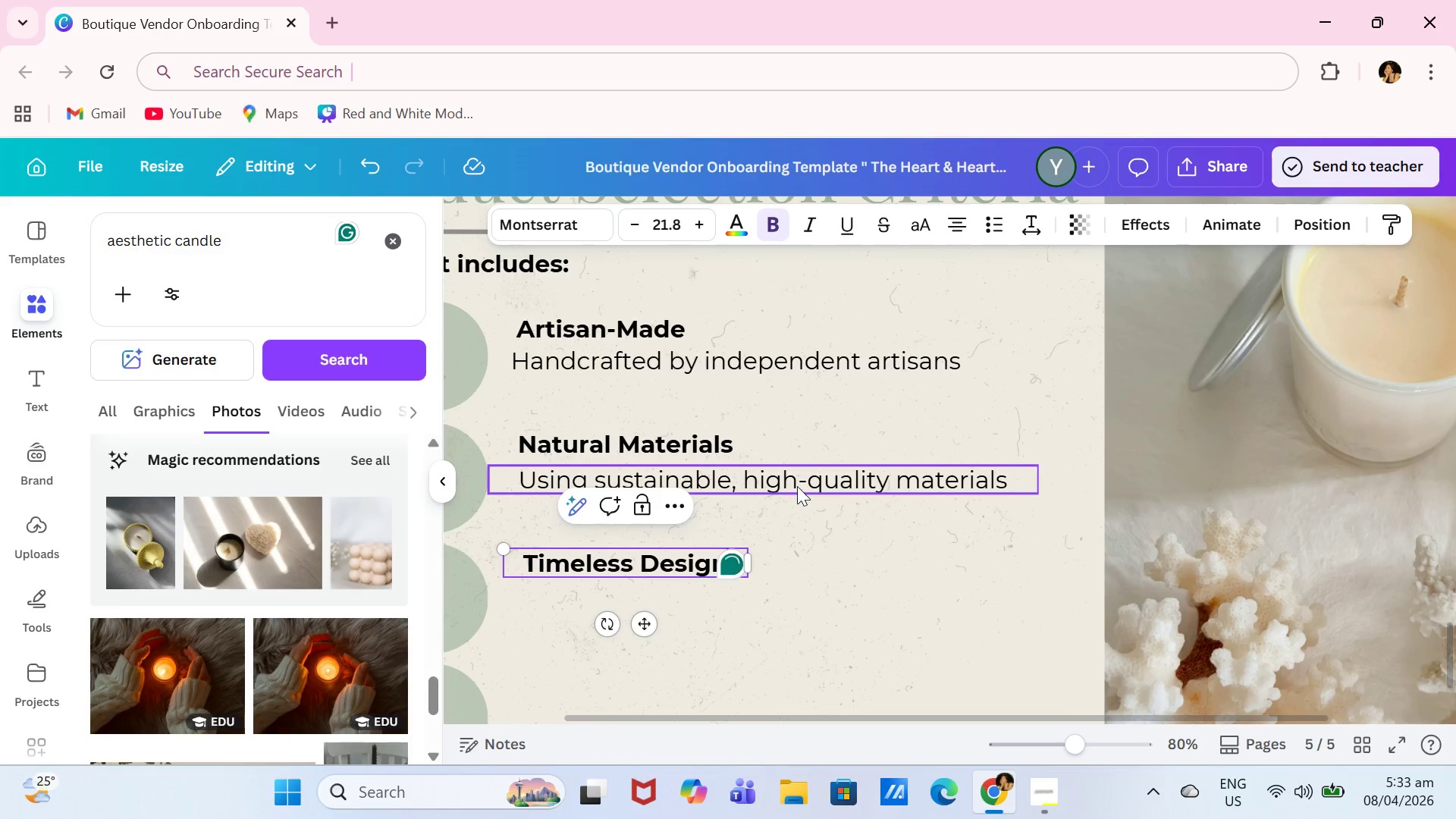 
double_click([778, 426])
 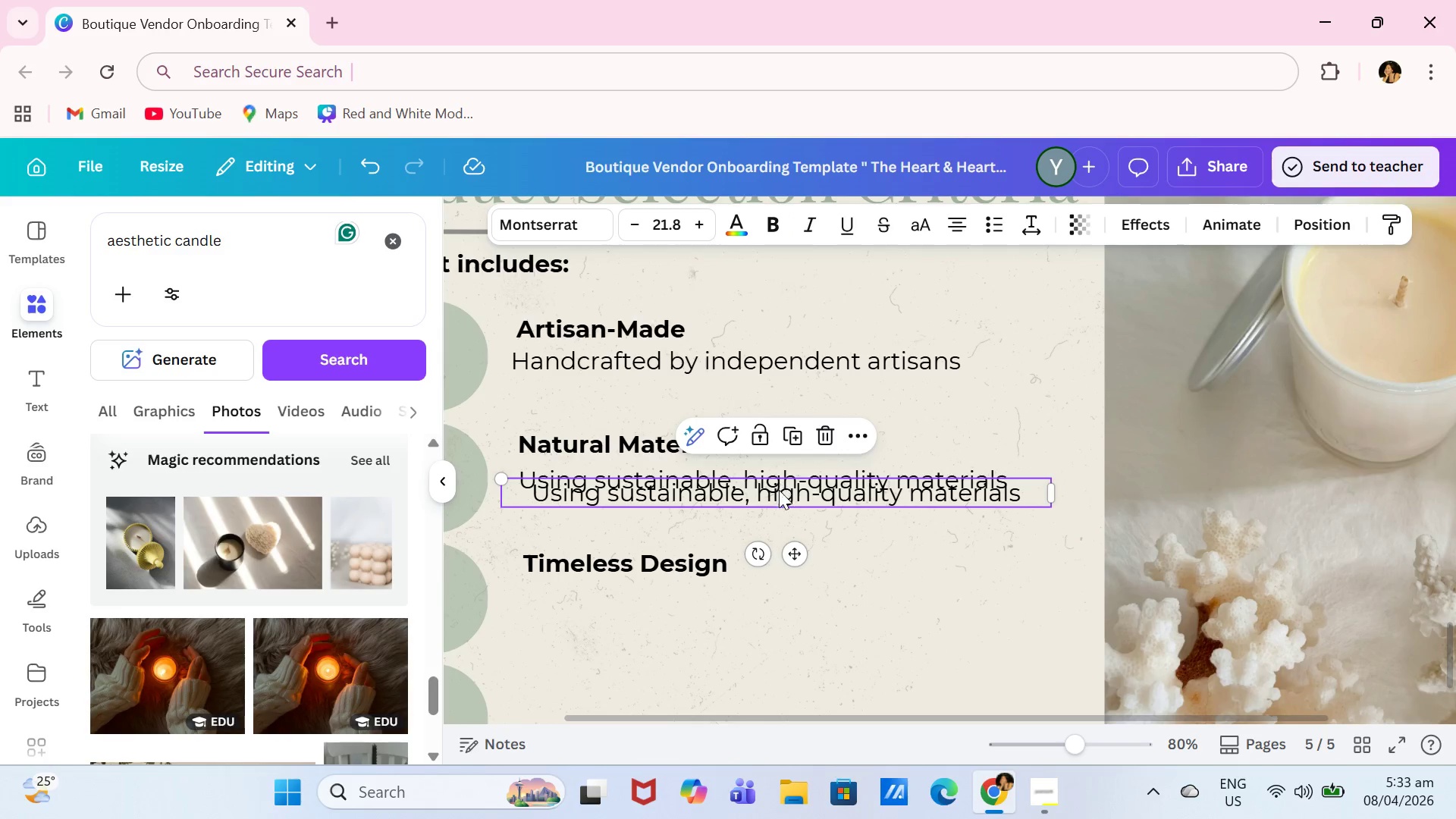 
left_click_drag(start_coordinate=[779, 494], to_coordinate=[771, 605])
 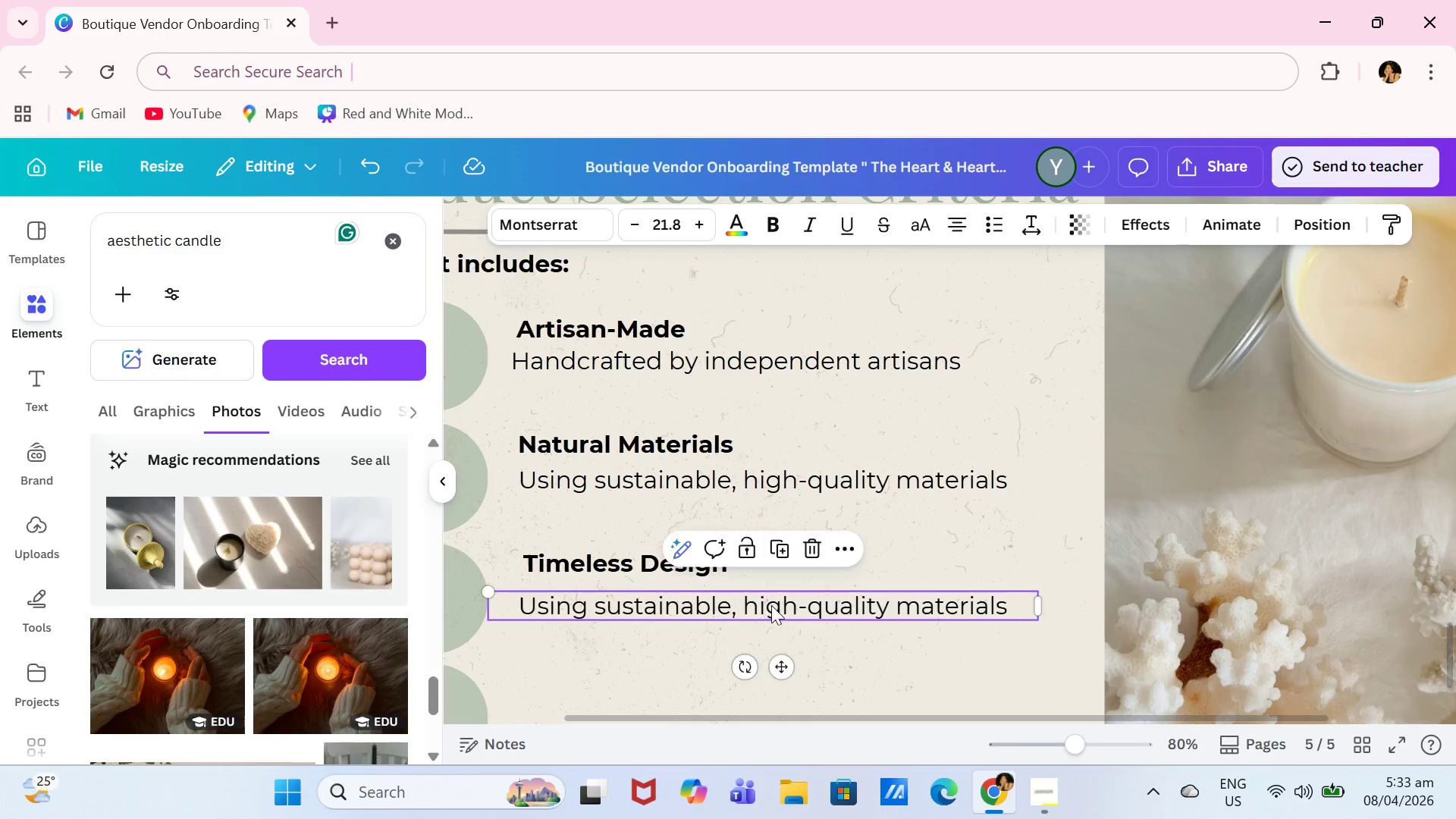 
double_click([771, 605])
 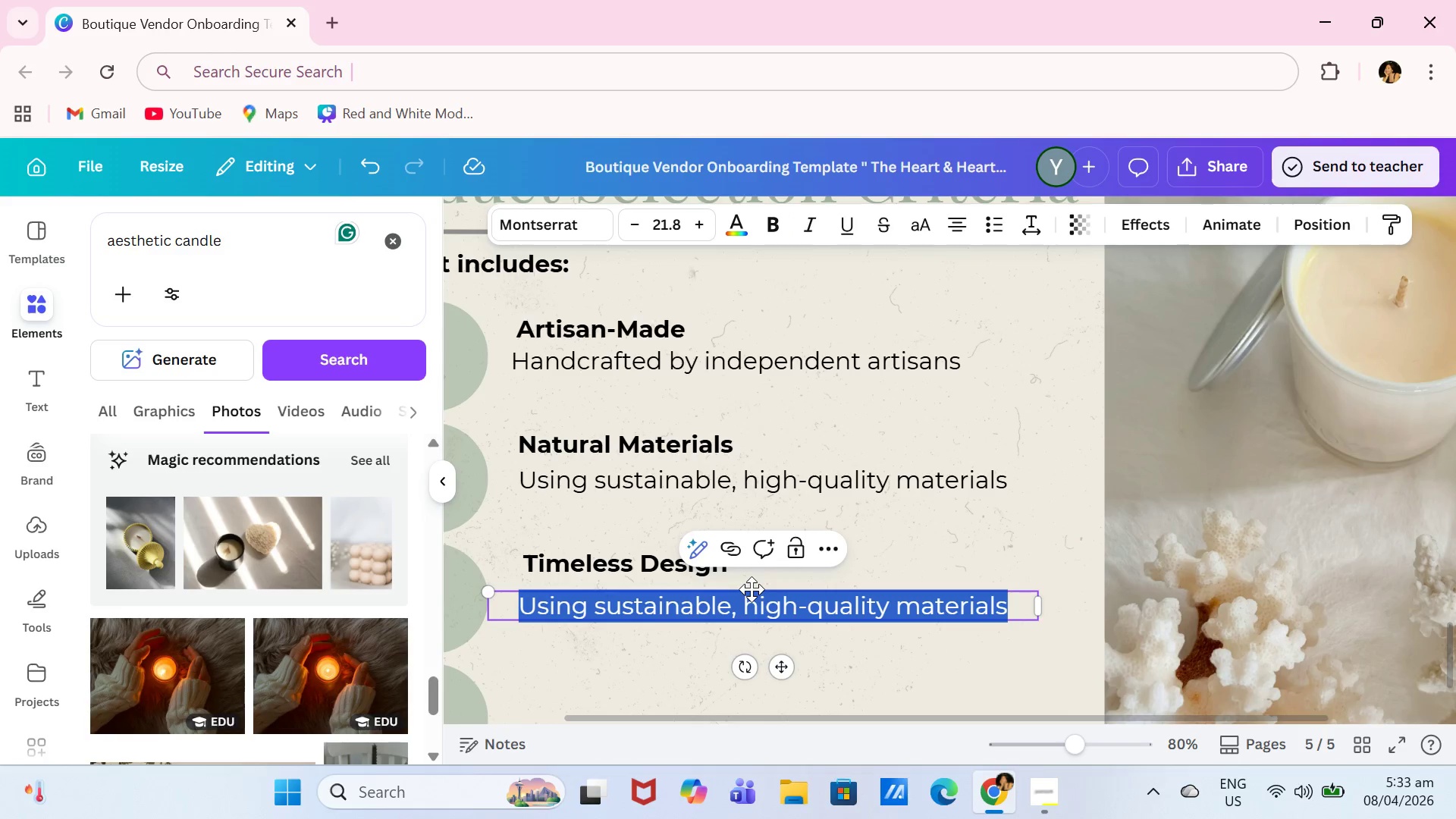 
type(Elegant, versatble )
 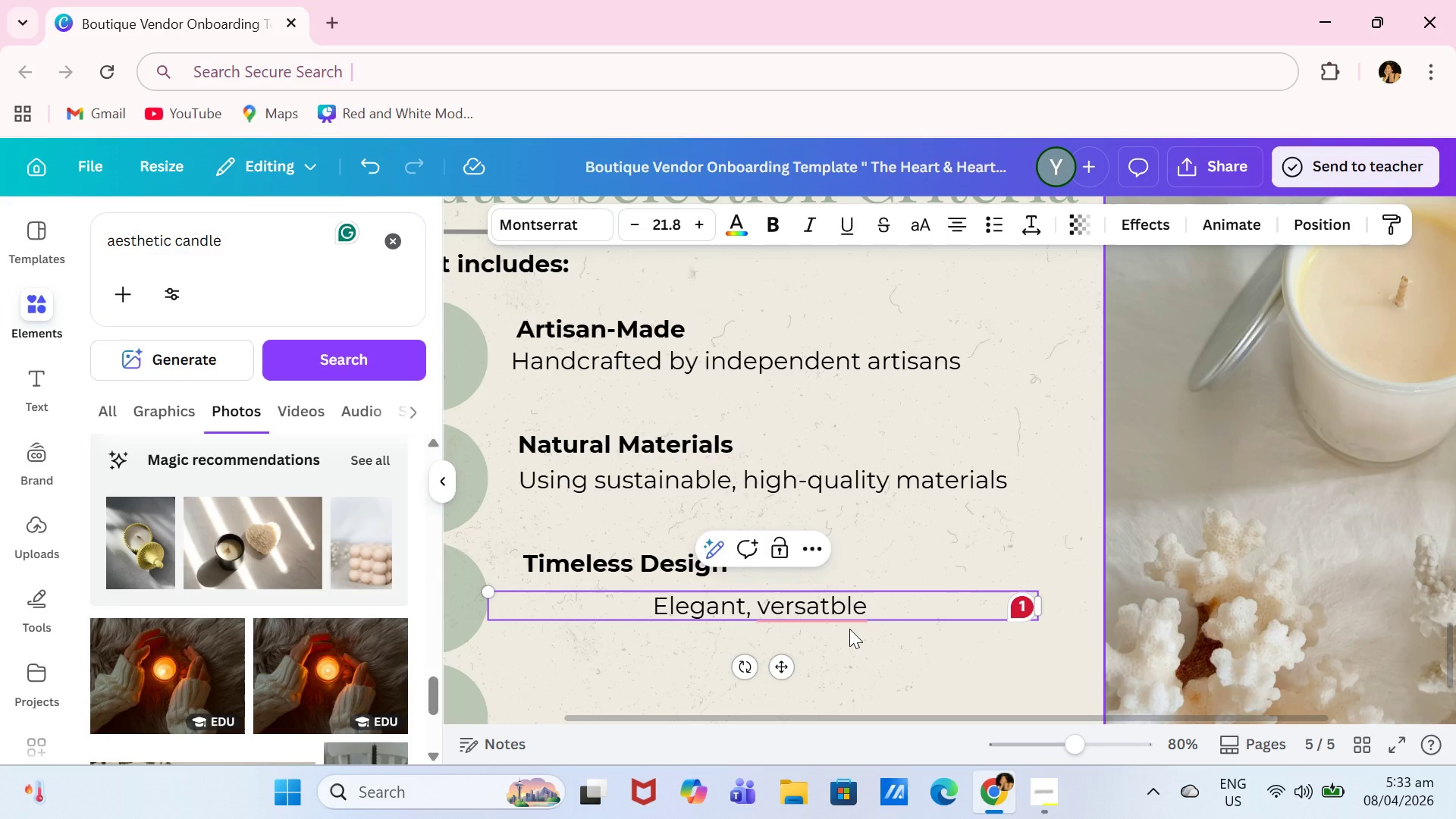 
wait(12.22)
 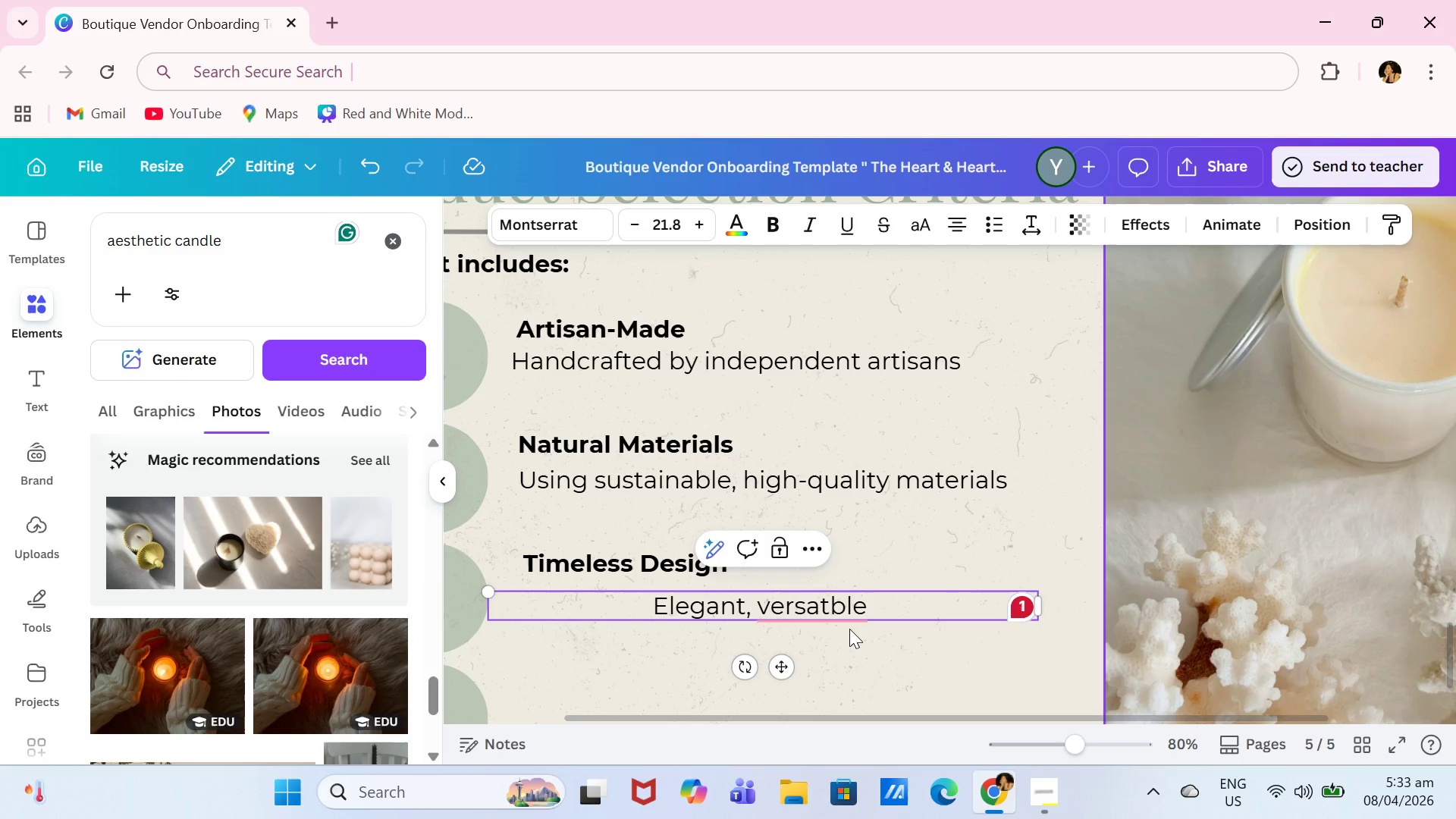 
key(Backspace)
type(, and fits our aesthetic)
 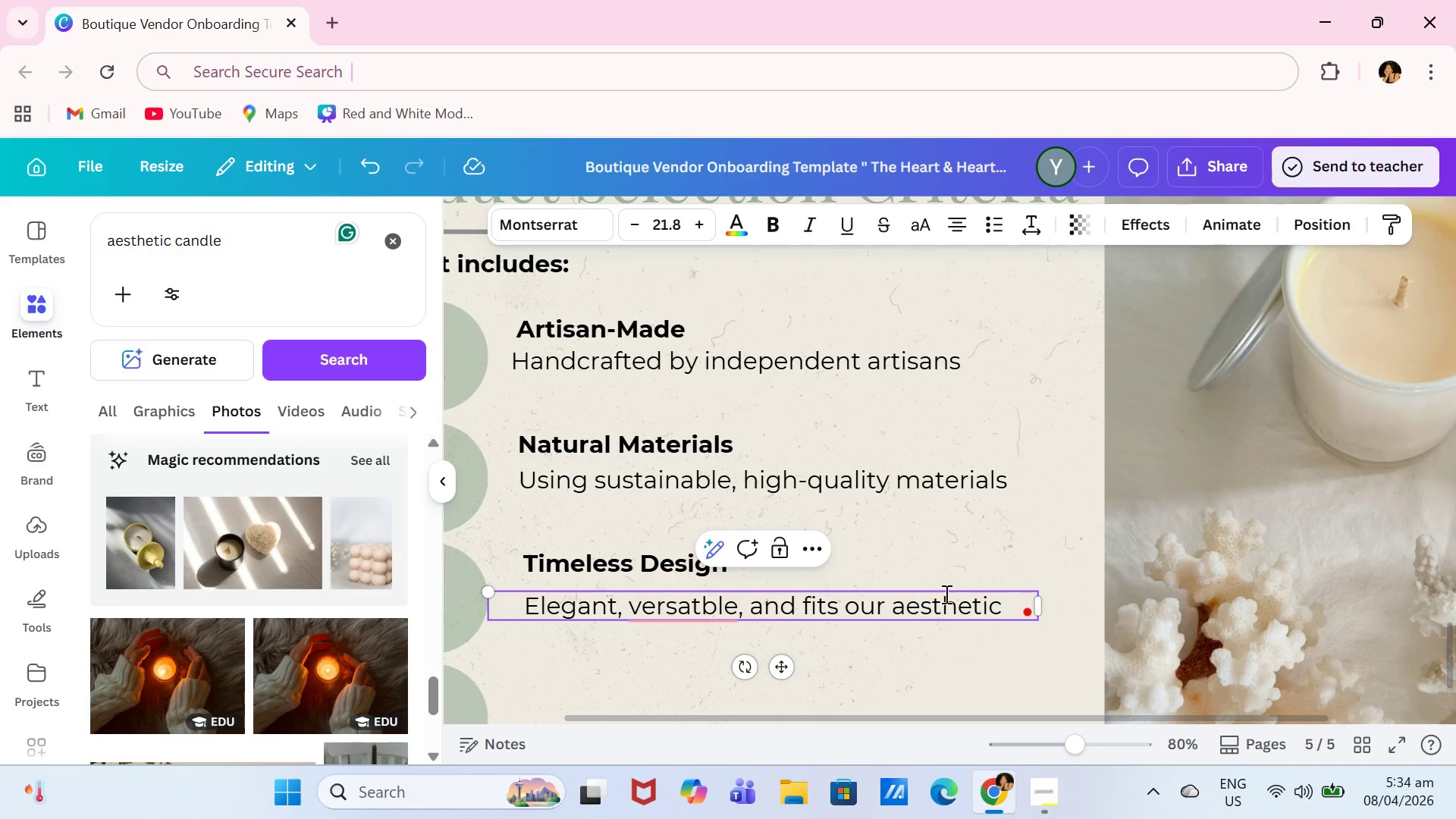 
left_click([1288, 552])
 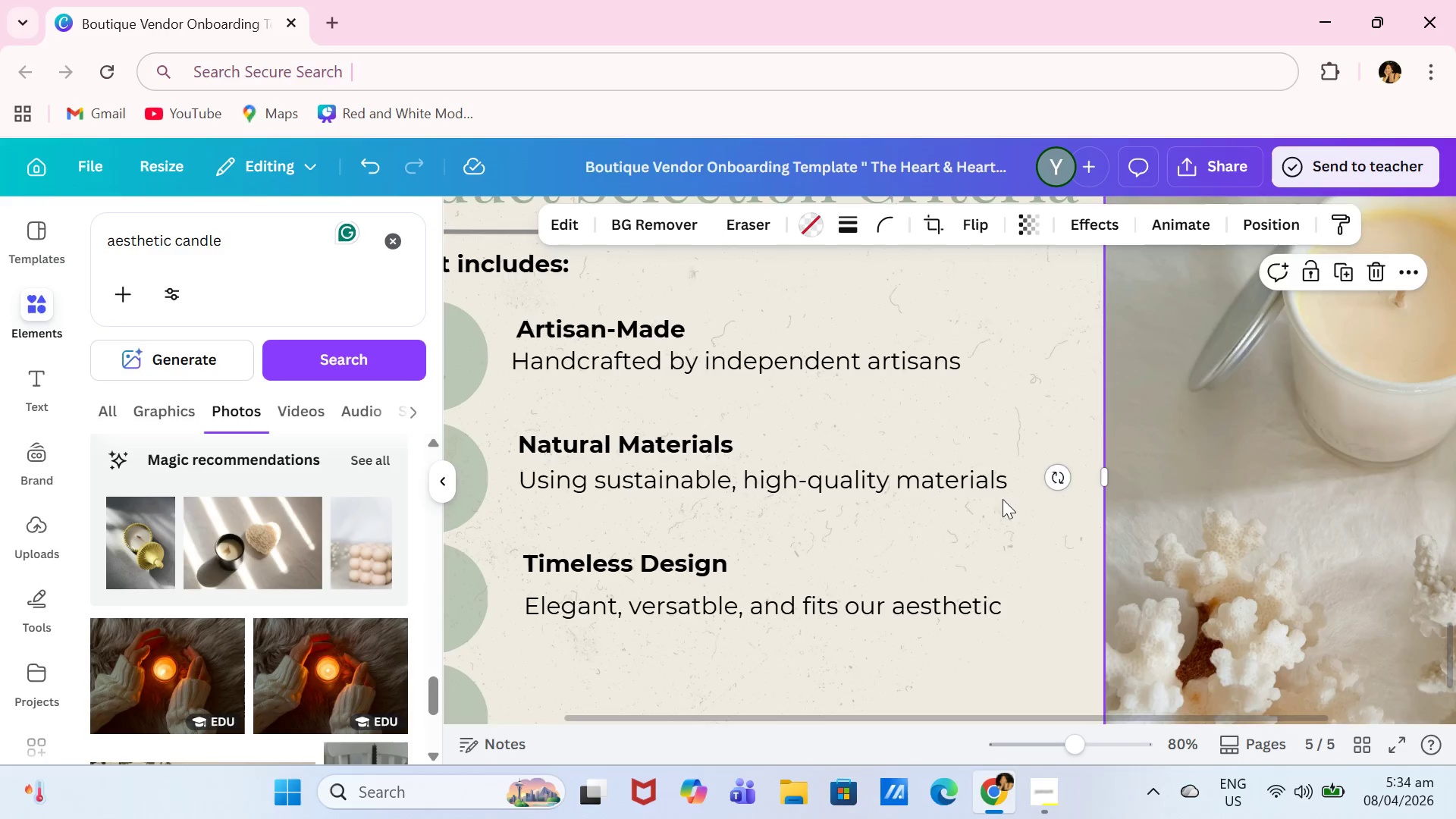 
scroll: coordinate [1000, 505], scroll_direction: down, amount: 3.0
 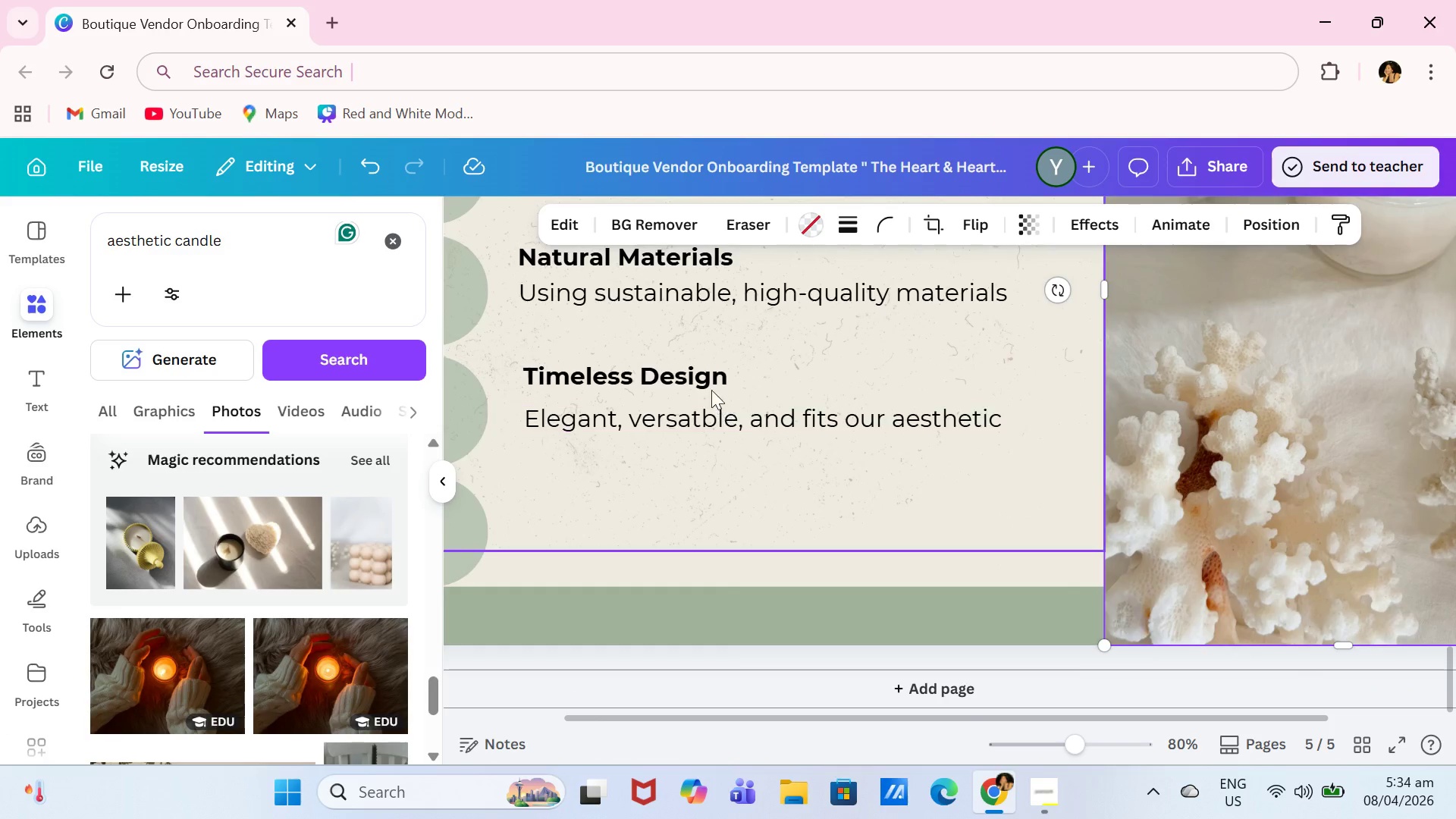 
left_click([711, 386])
 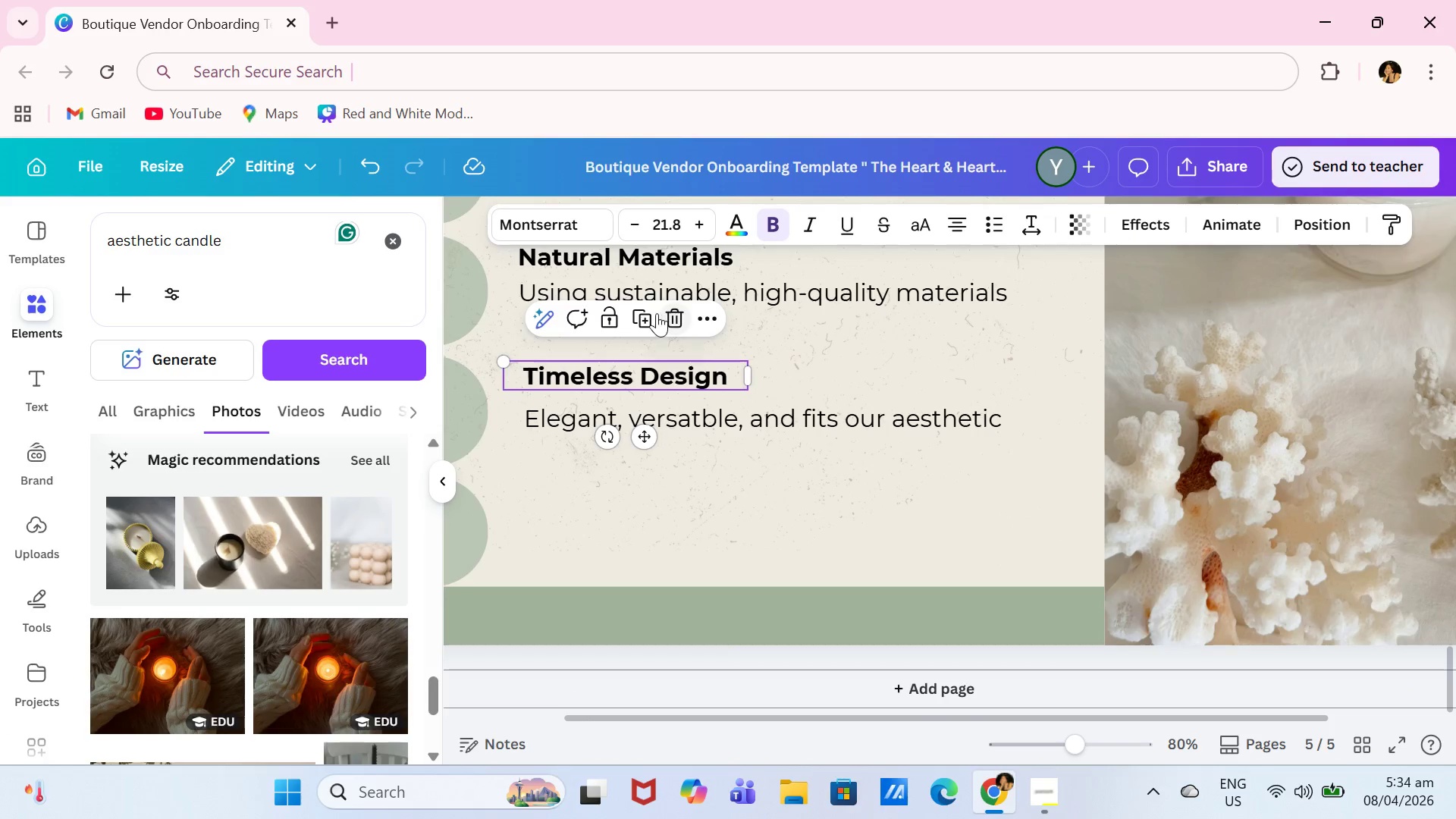 
left_click([645, 314])
 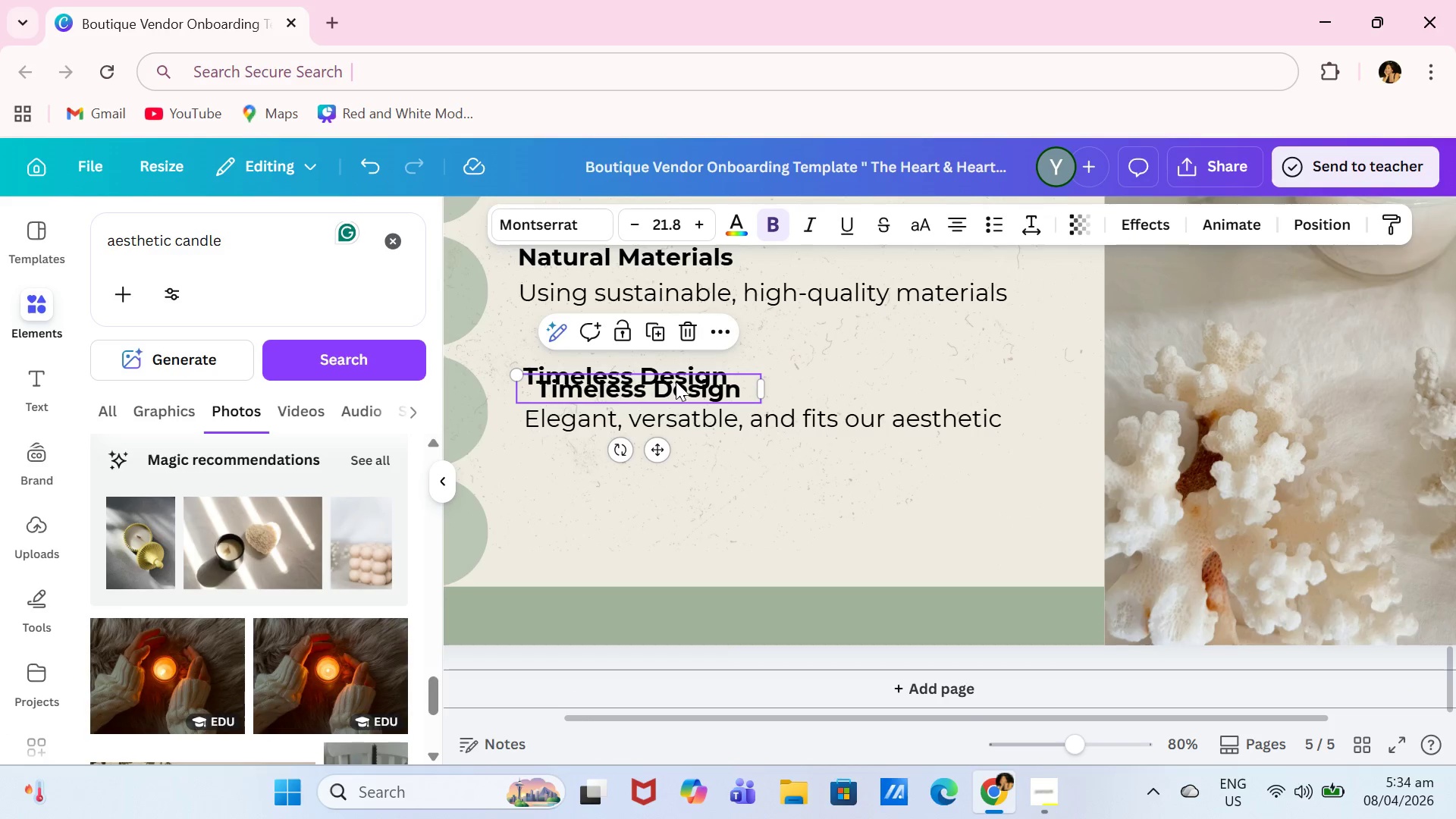 
left_click_drag(start_coordinate=[676, 381], to_coordinate=[661, 494])
 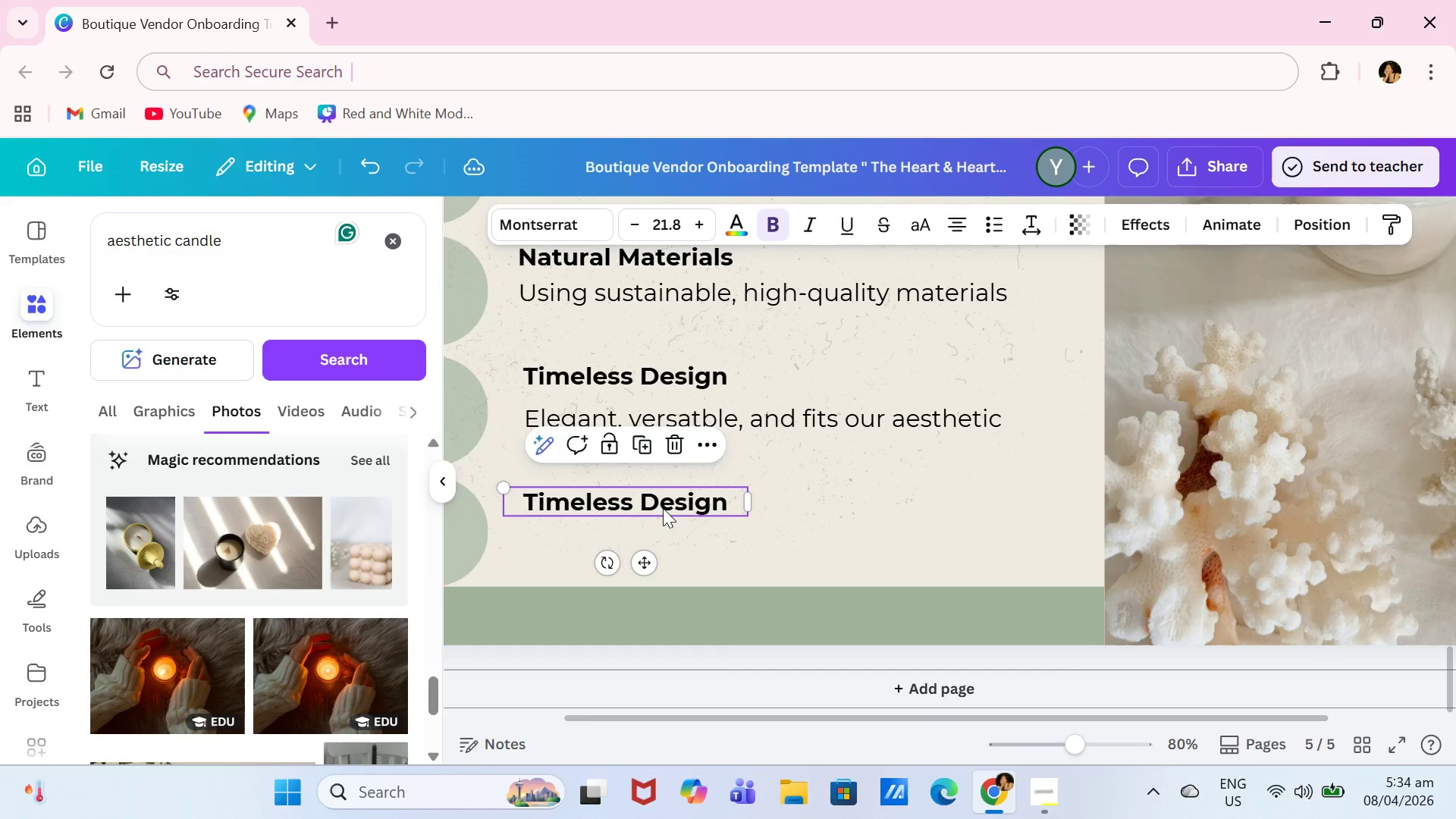 
left_click([663, 508])
 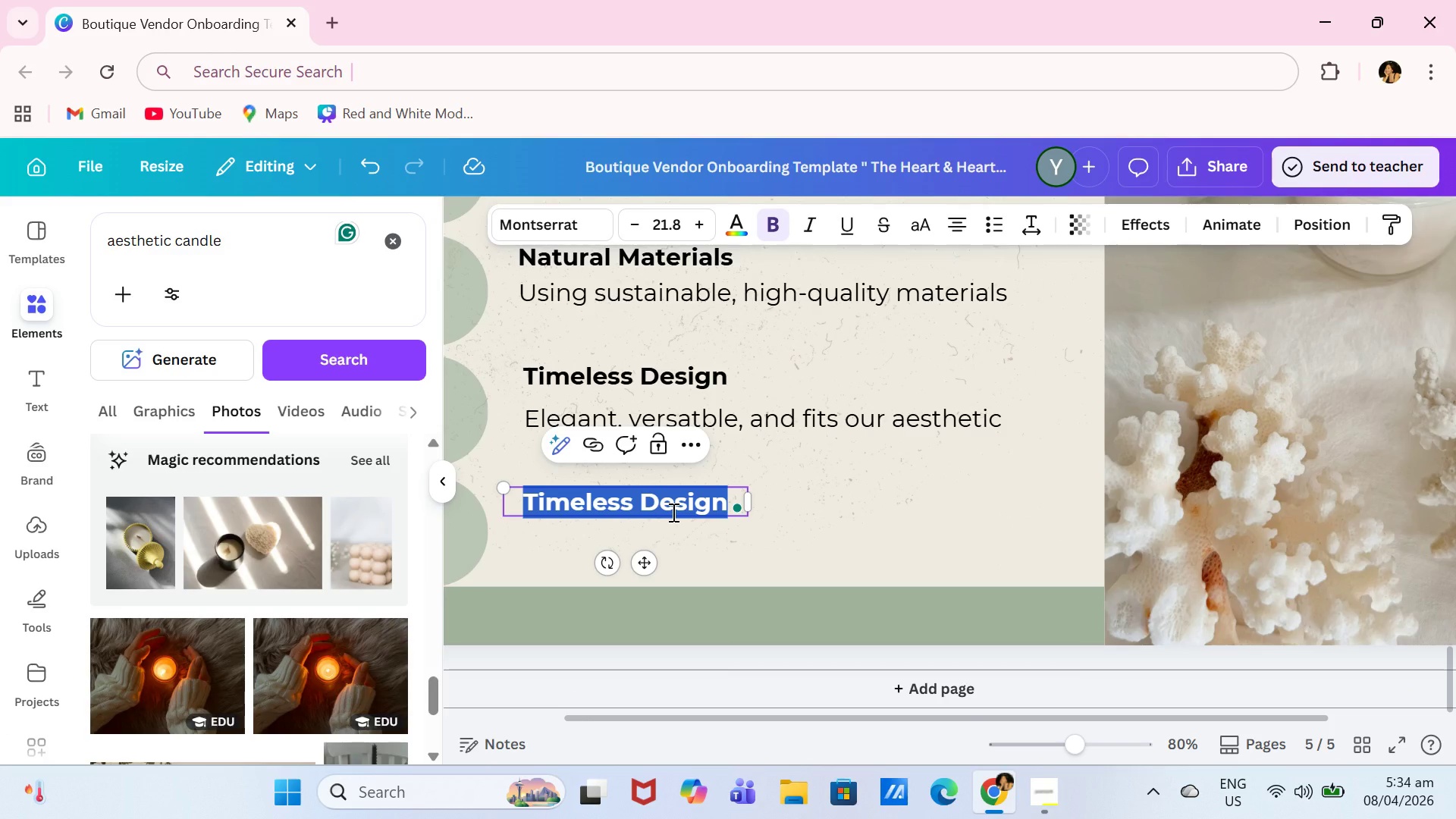 
type(Eco-Freind)
key(Backspace)
key(Backspace)
key(Backspace)
key(Backspace)
type(iendly)
 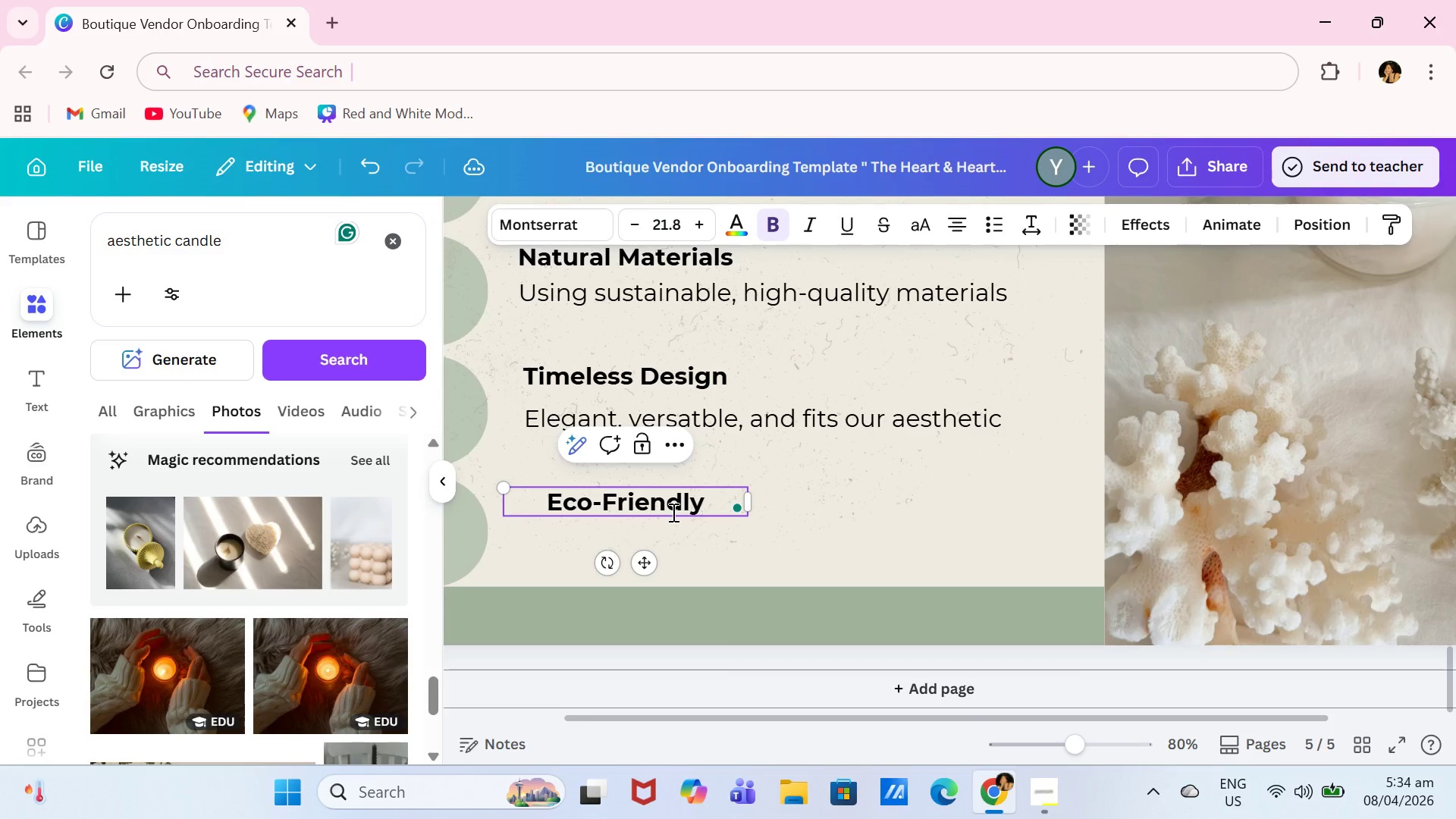 
left_click([807, 418])
 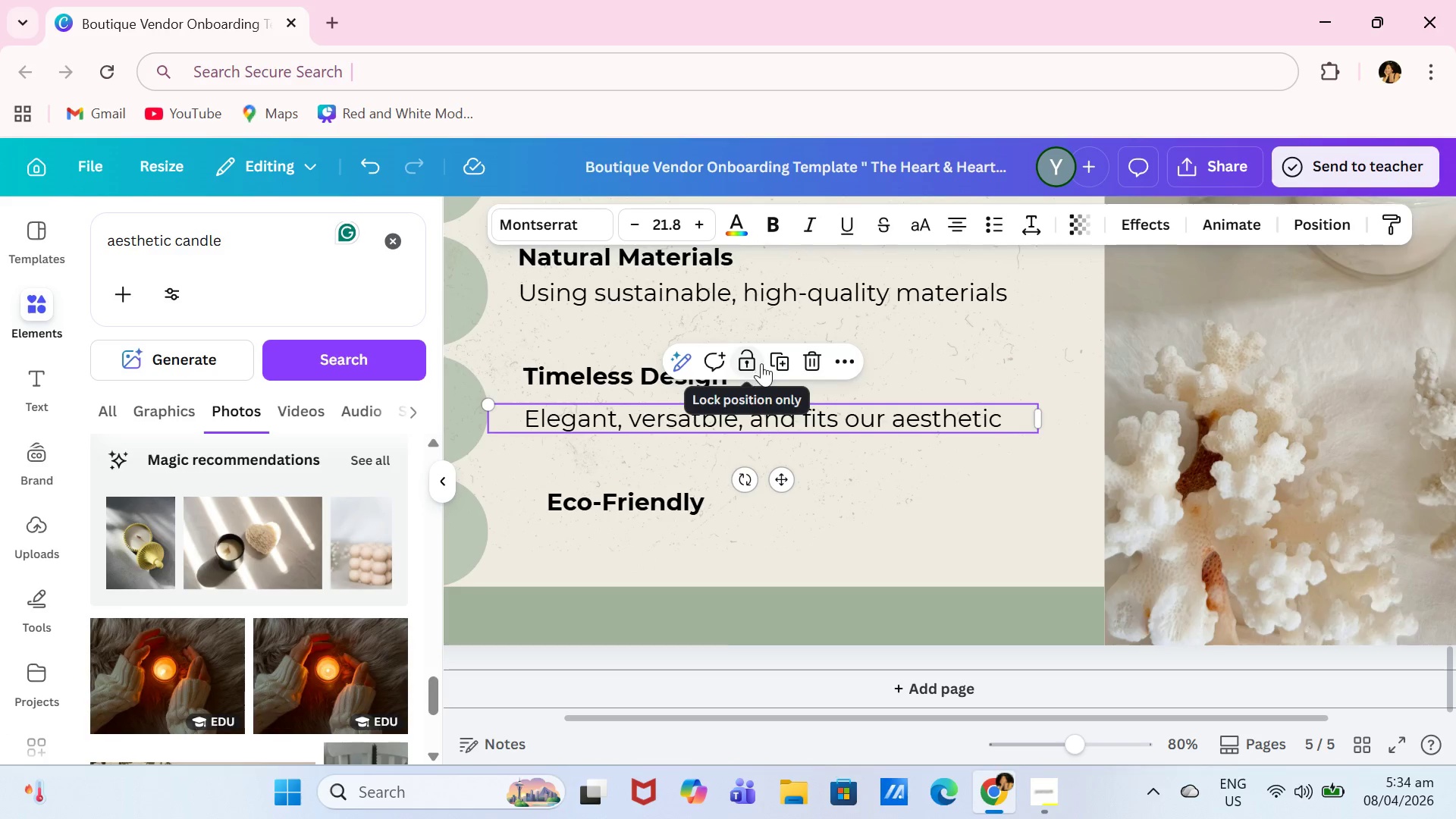 
left_click([780, 363])
 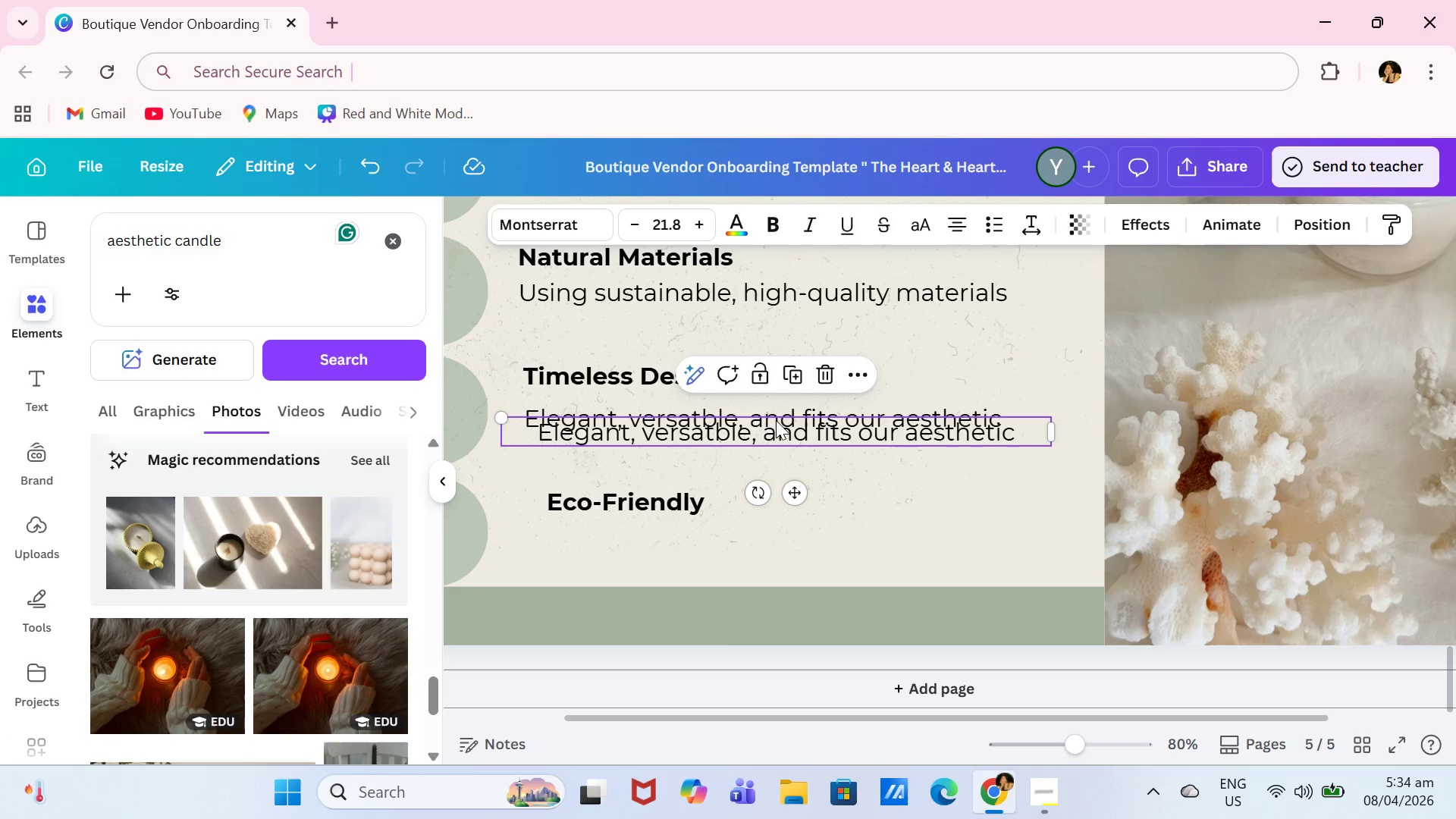 
left_click_drag(start_coordinate=[776, 425], to_coordinate=[756, 540])
 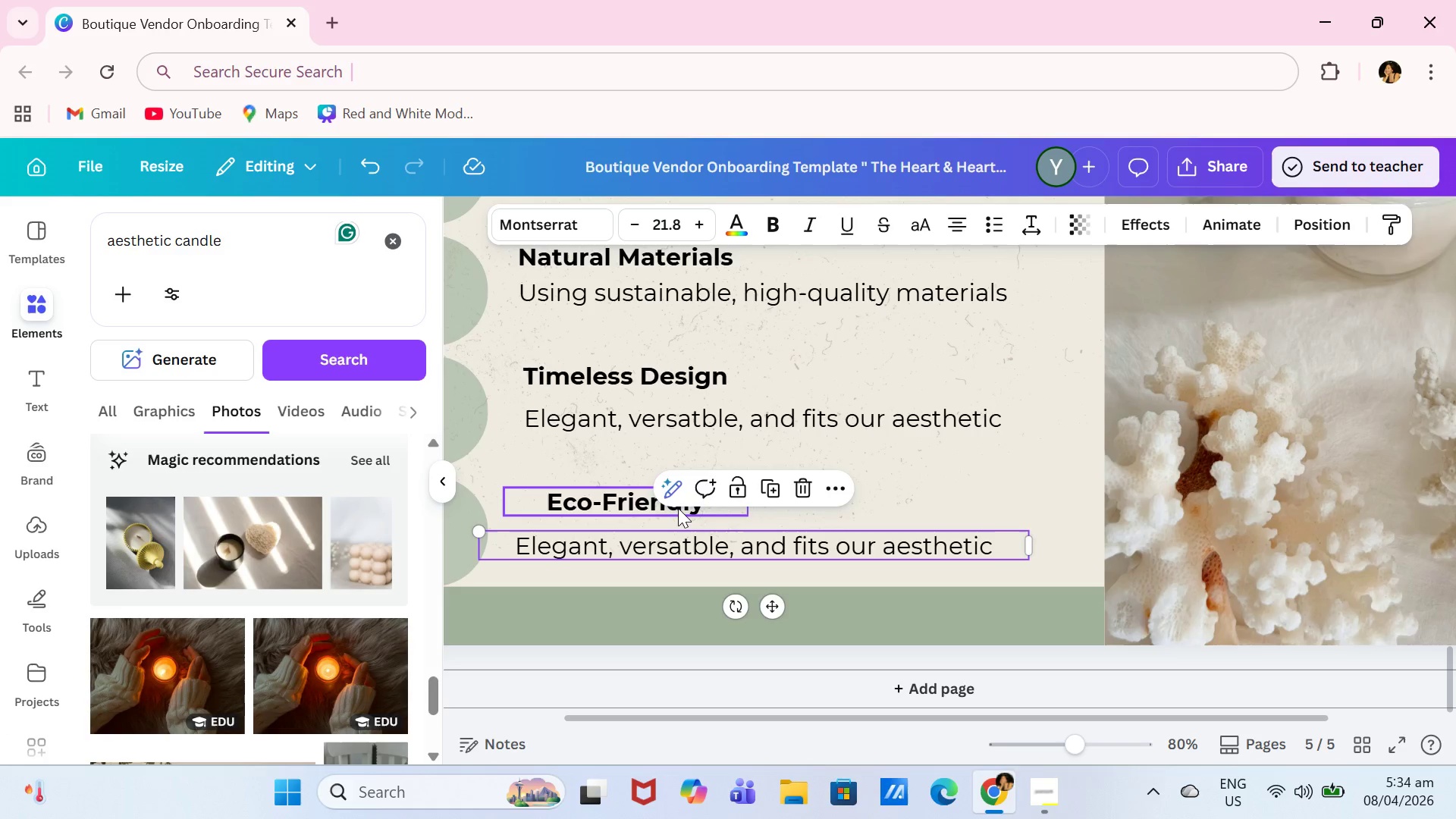 
left_click_drag(start_coordinate=[678, 508], to_coordinate=[654, 508])
 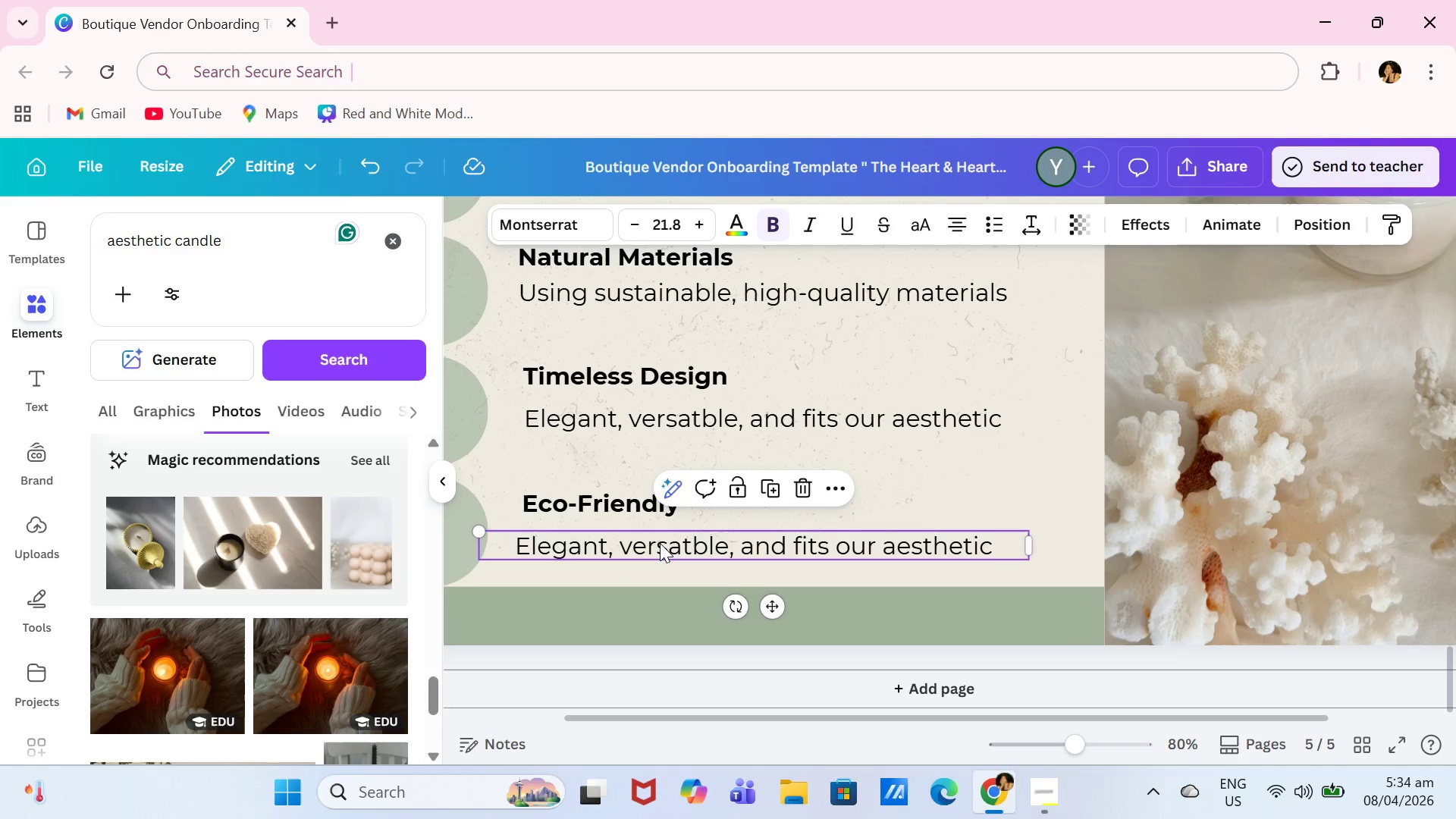 
double_click([660, 543])
 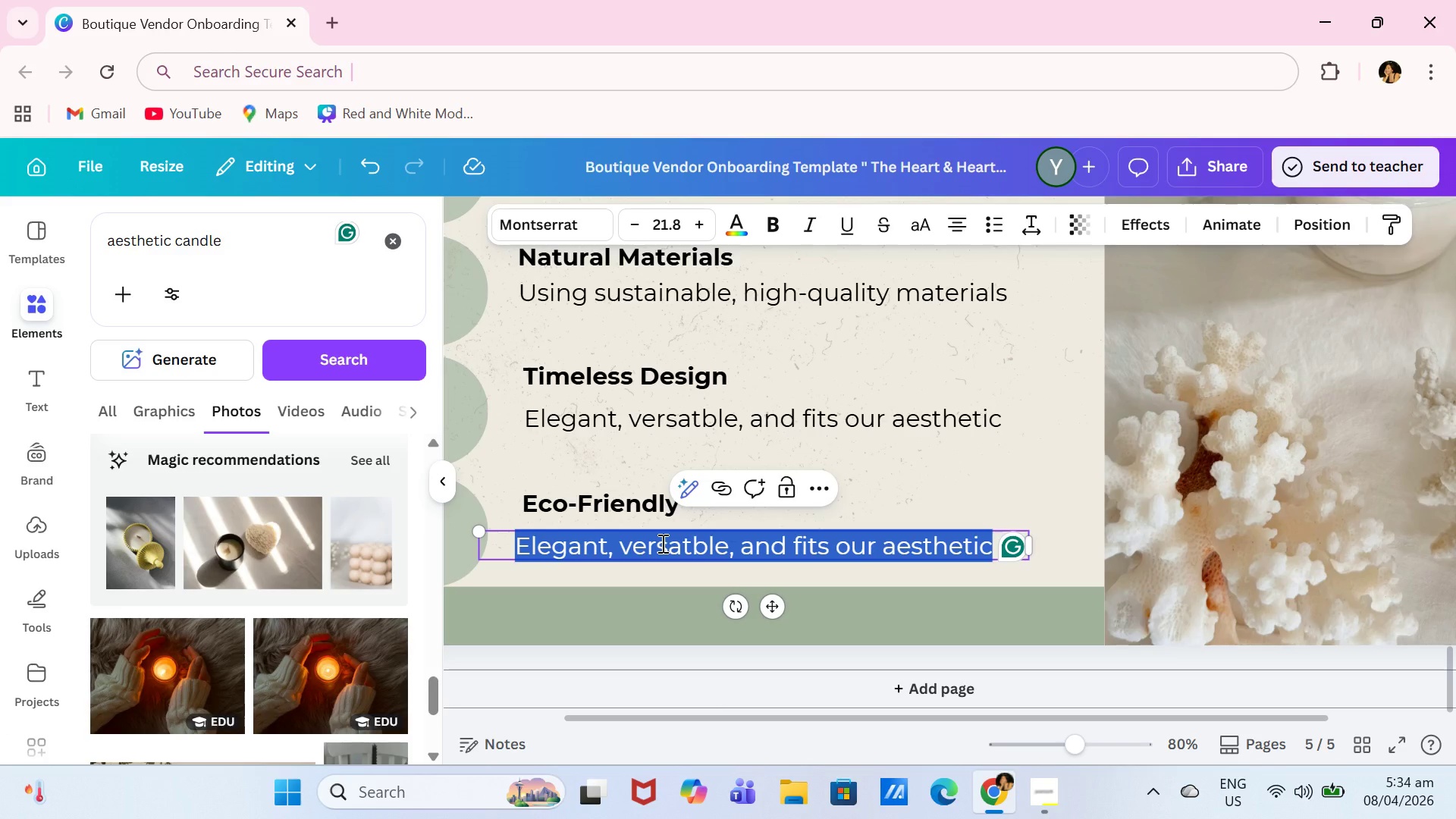 
type(Minimal, recyclable, or compostsible packaging)
 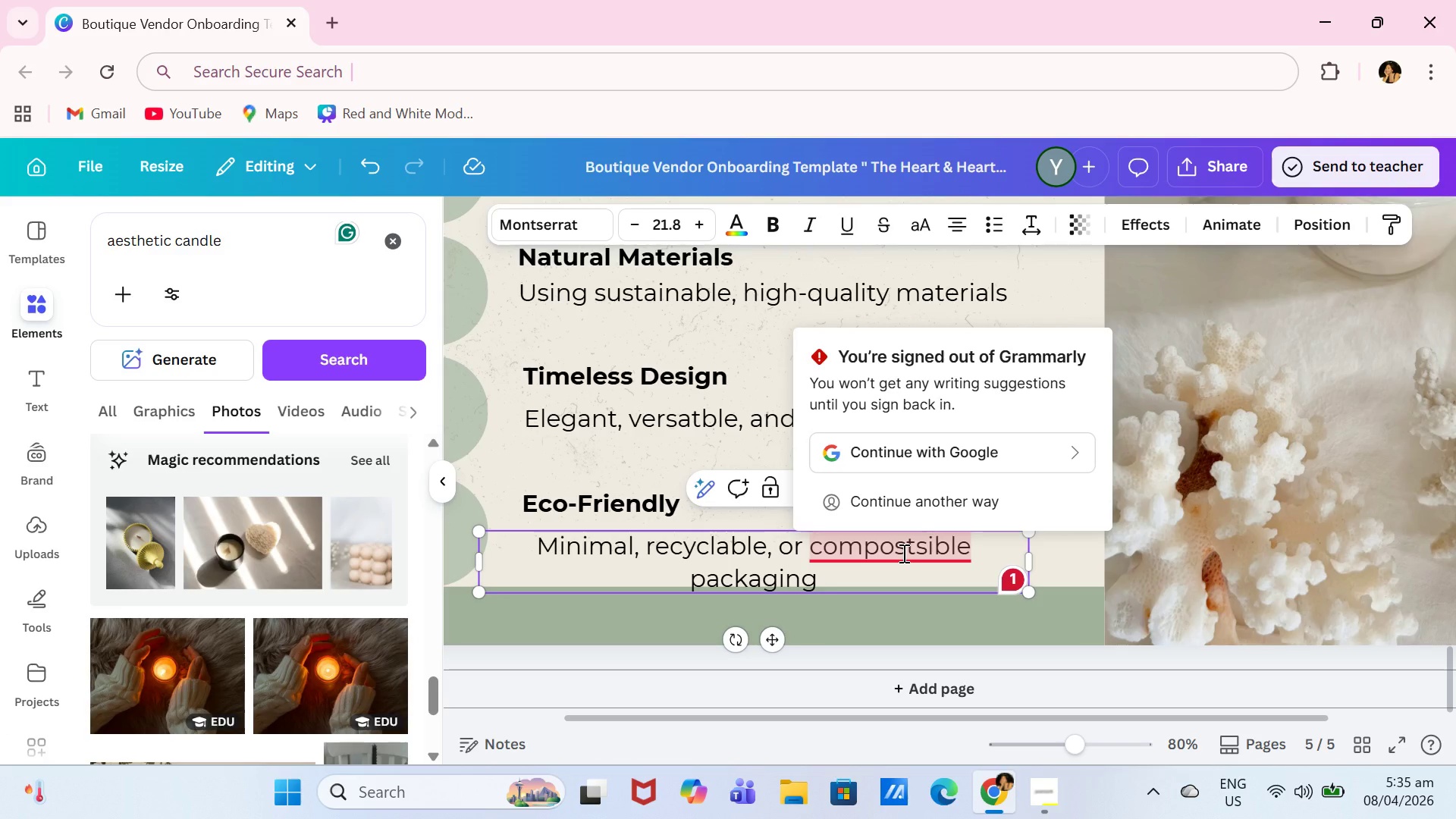 
wait(45.15)
 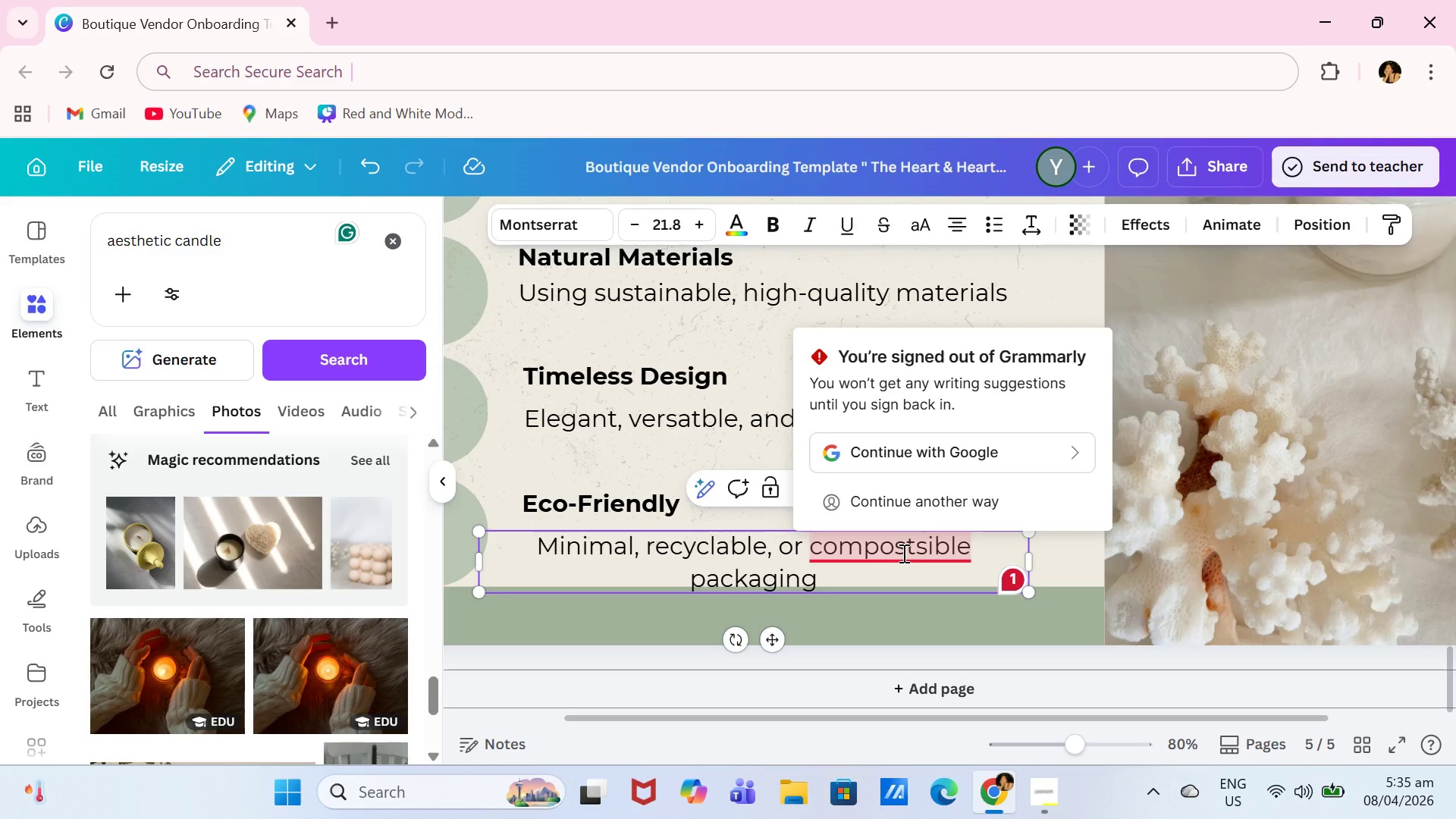 
mouse_move([895, 545])
 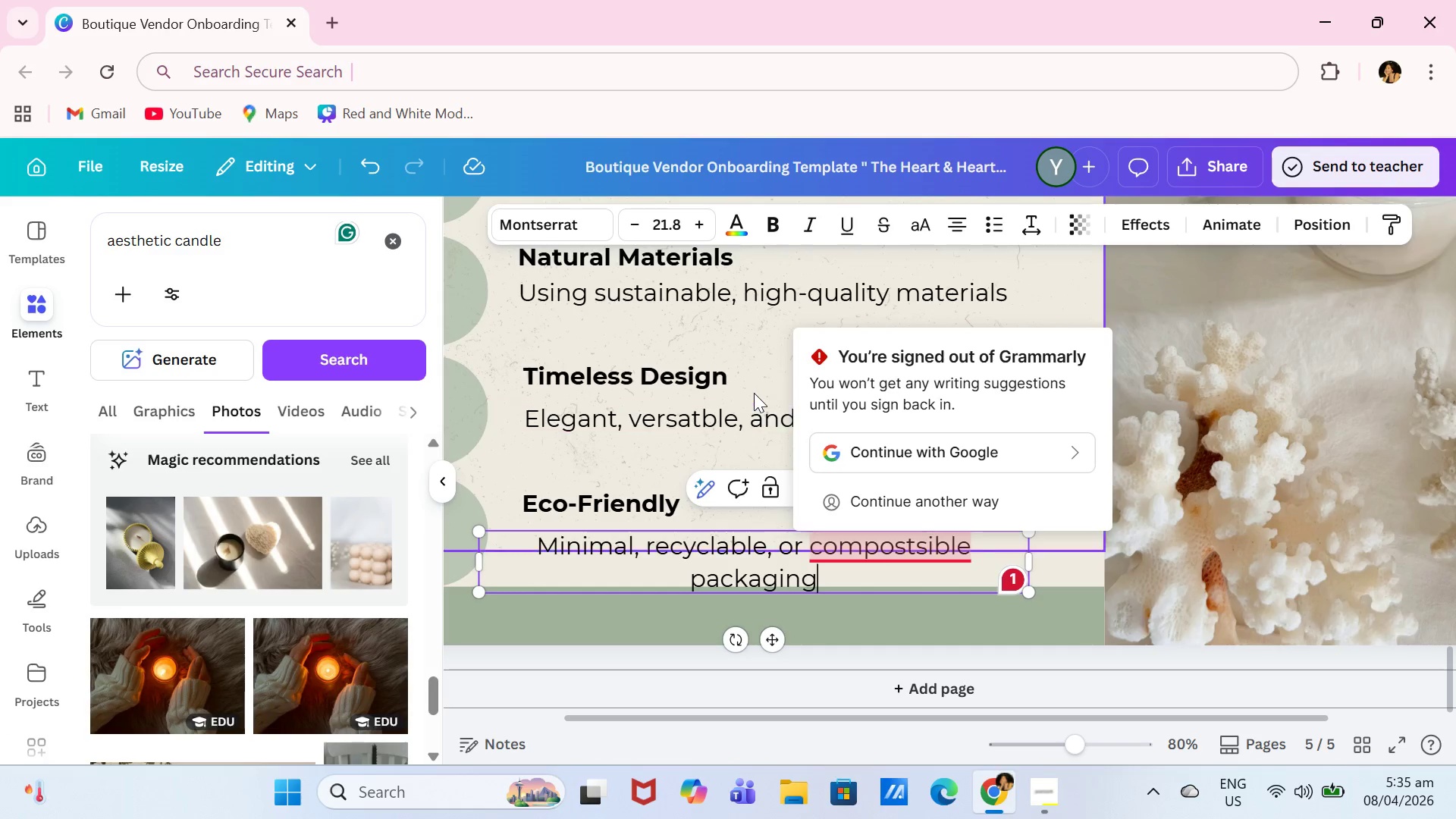 
double_click([786, 423])
 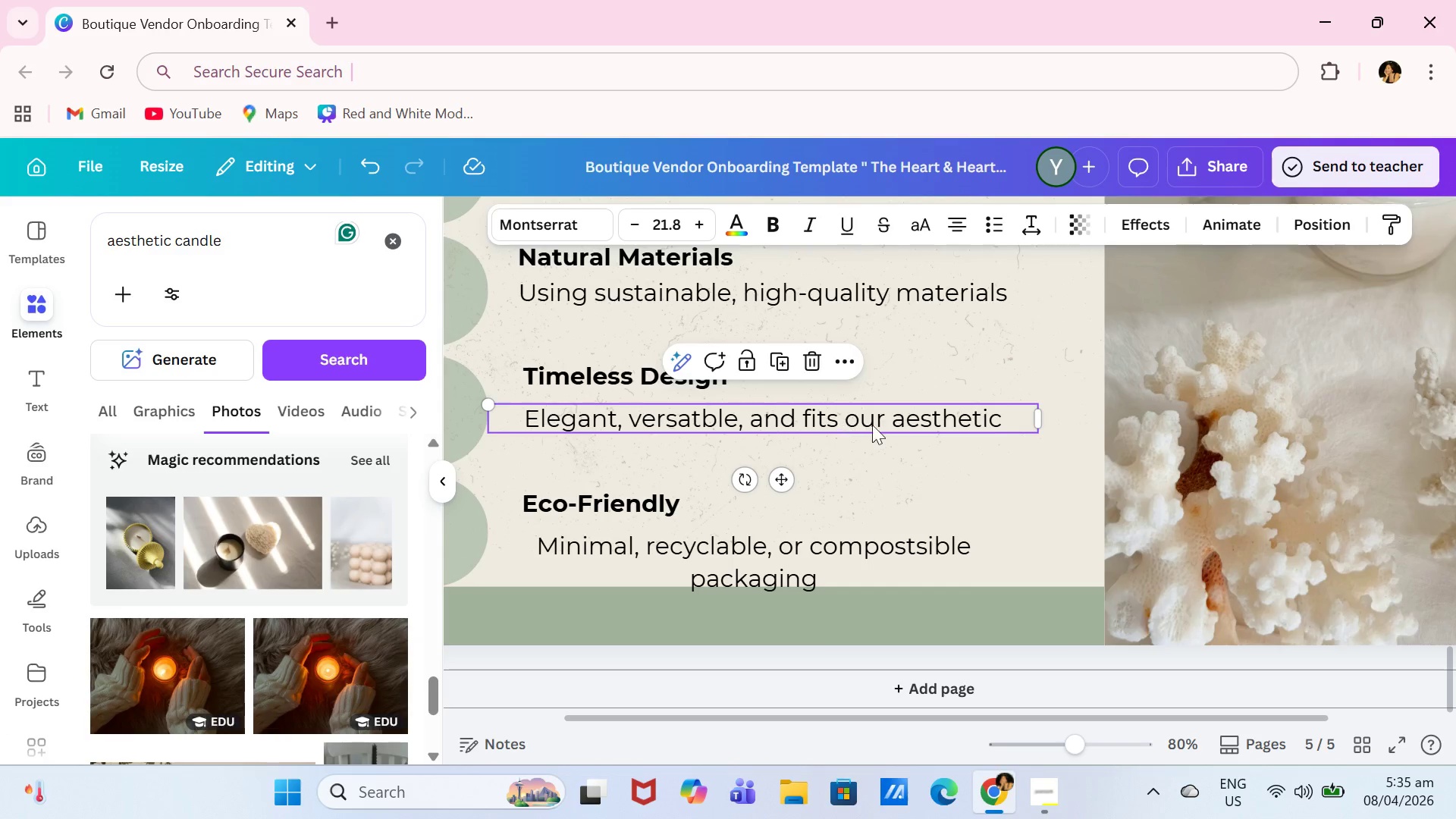 
left_click([877, 425])
 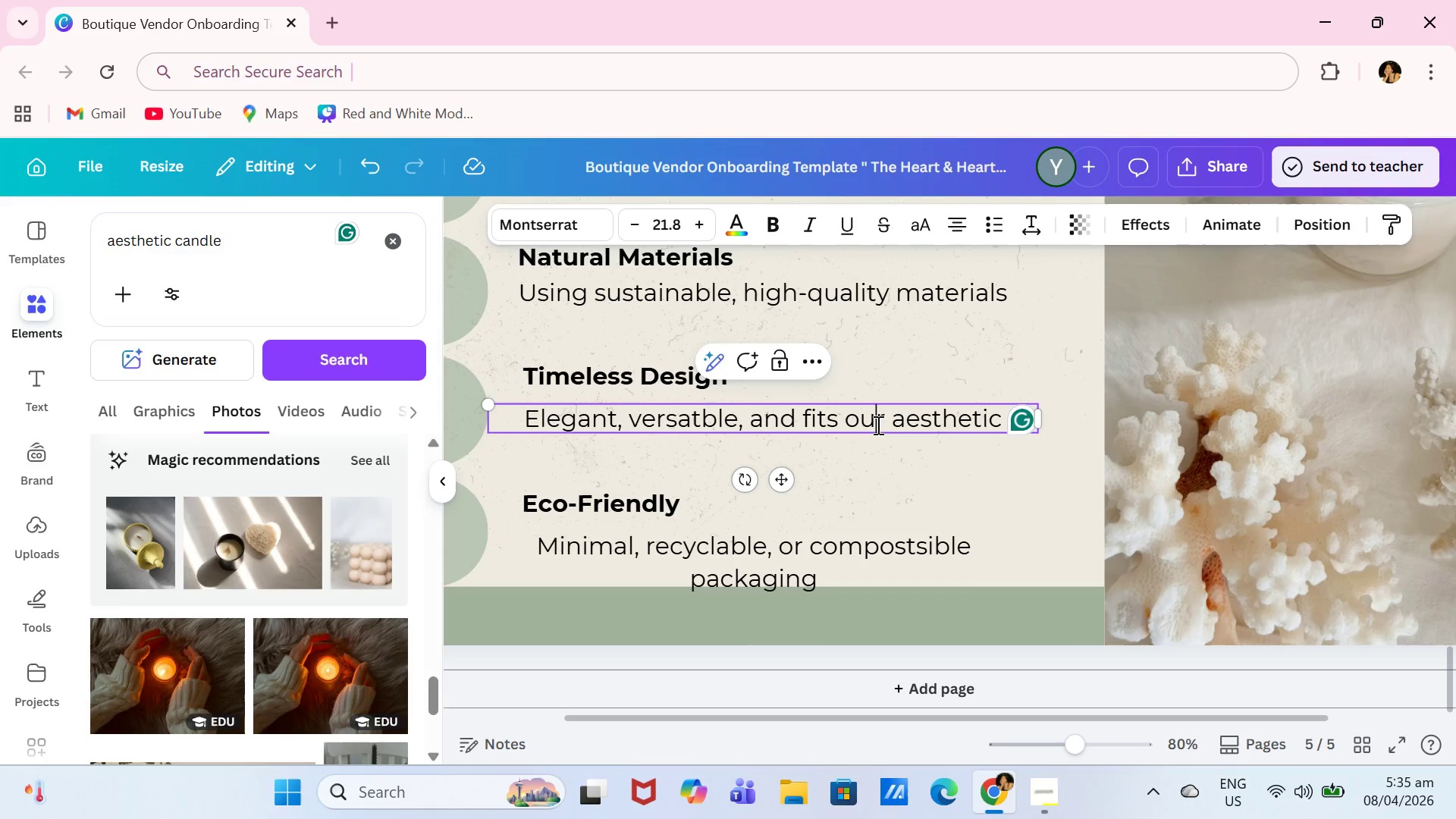 
scroll: coordinate [877, 425], scroll_direction: up, amount: 1.0
 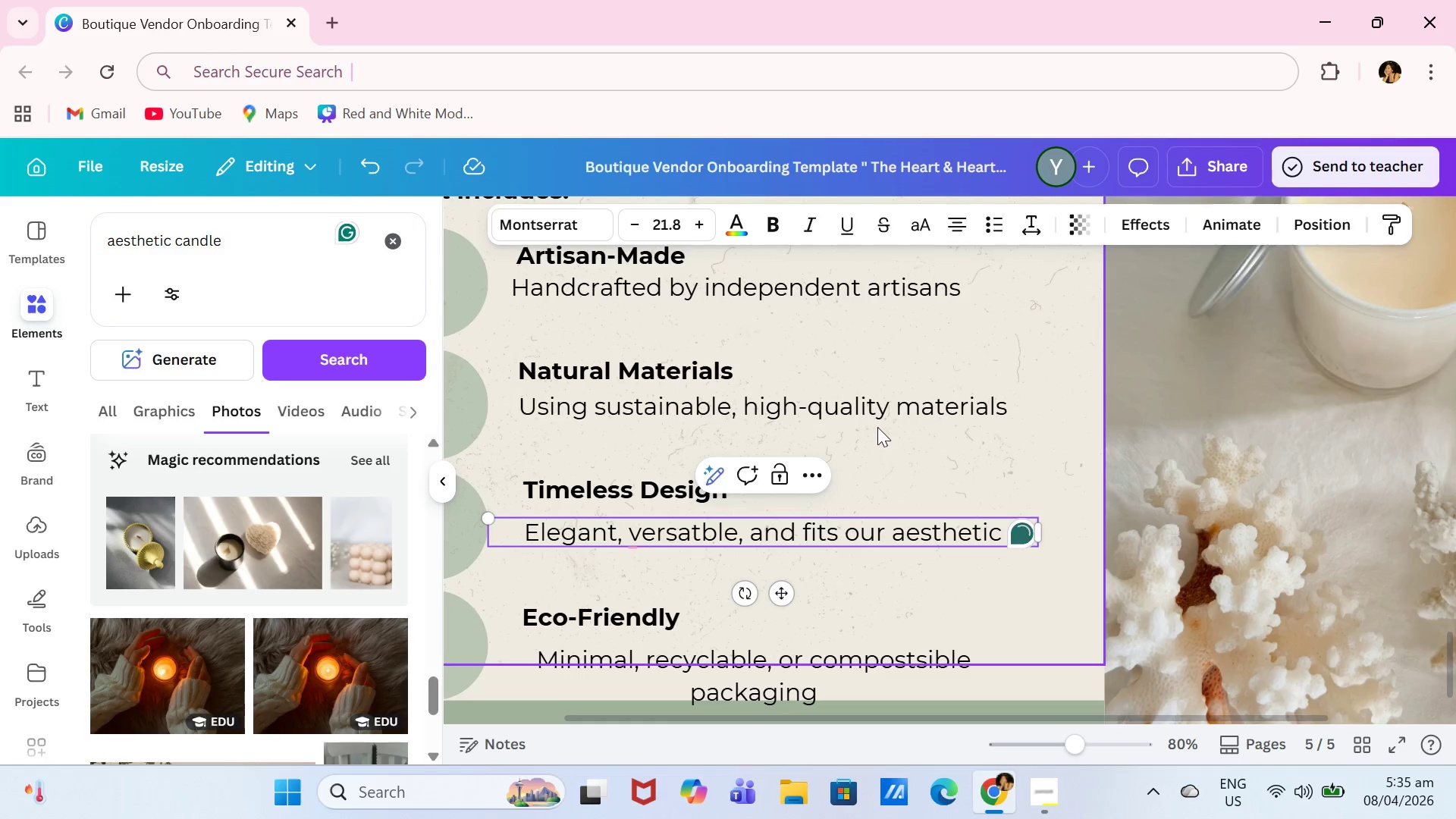 
scroll: coordinate [877, 444], scroll_direction: down, amount: 1.0
 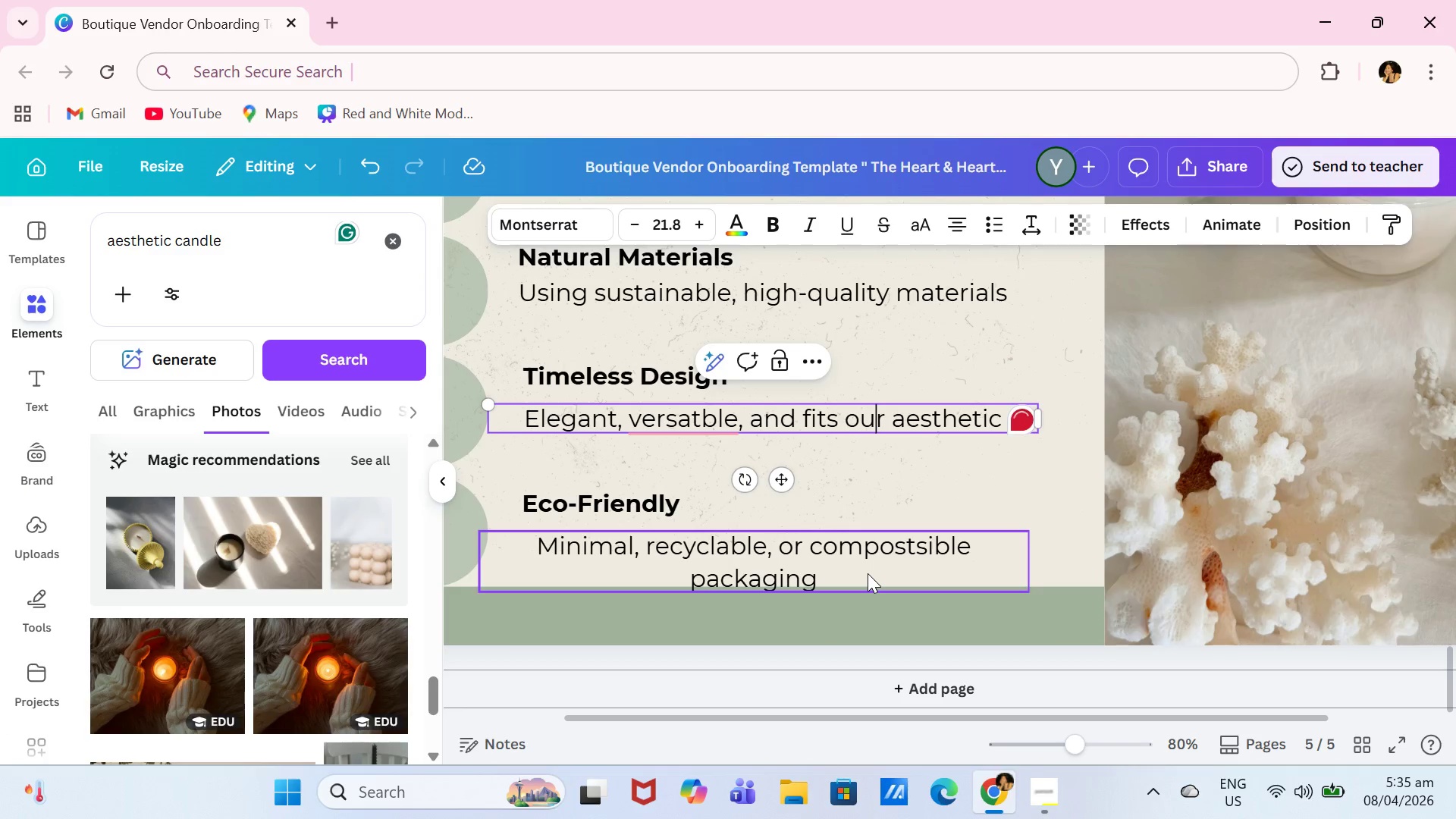 
left_click([868, 573])
 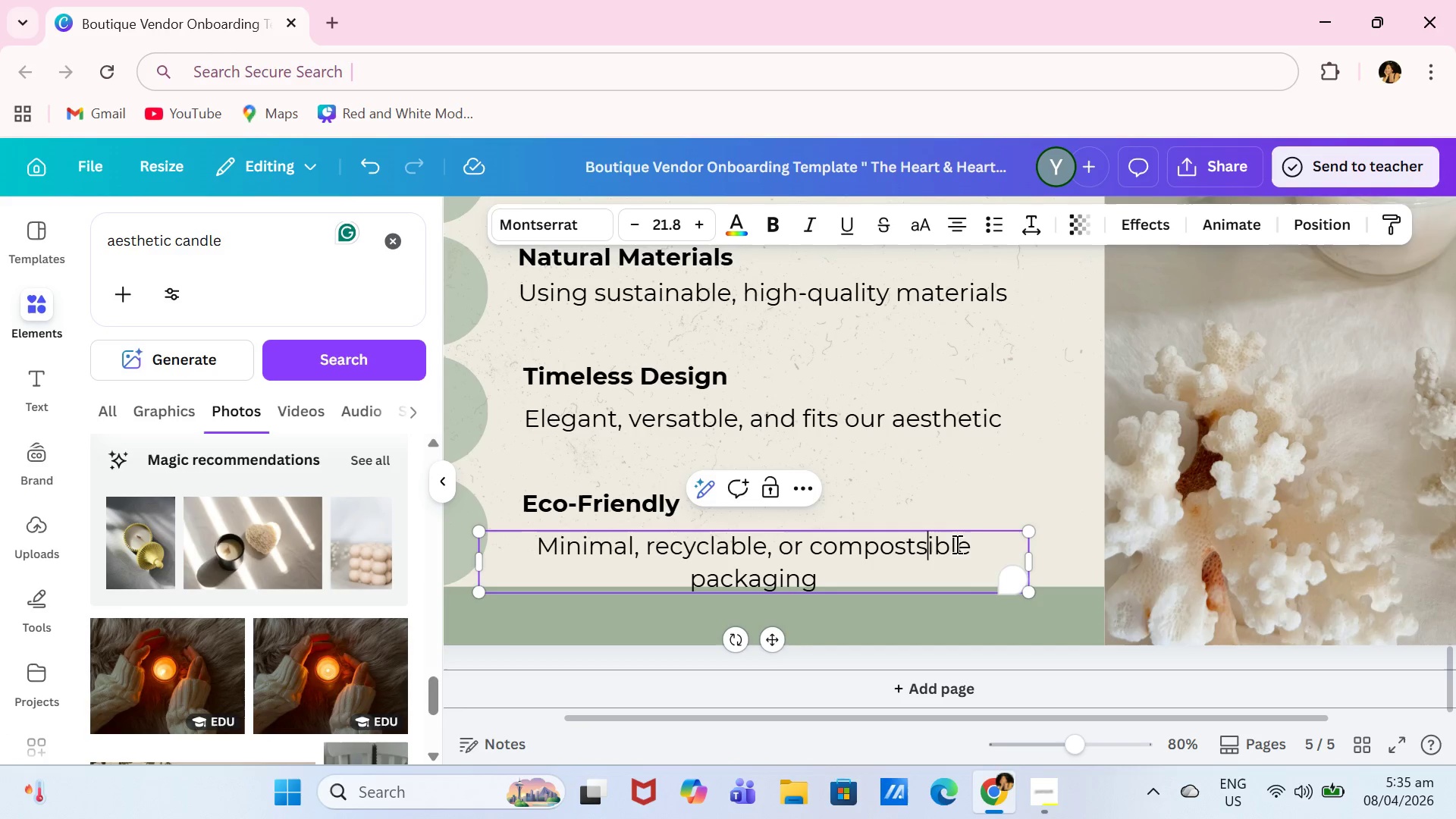 
double_click([981, 541])
 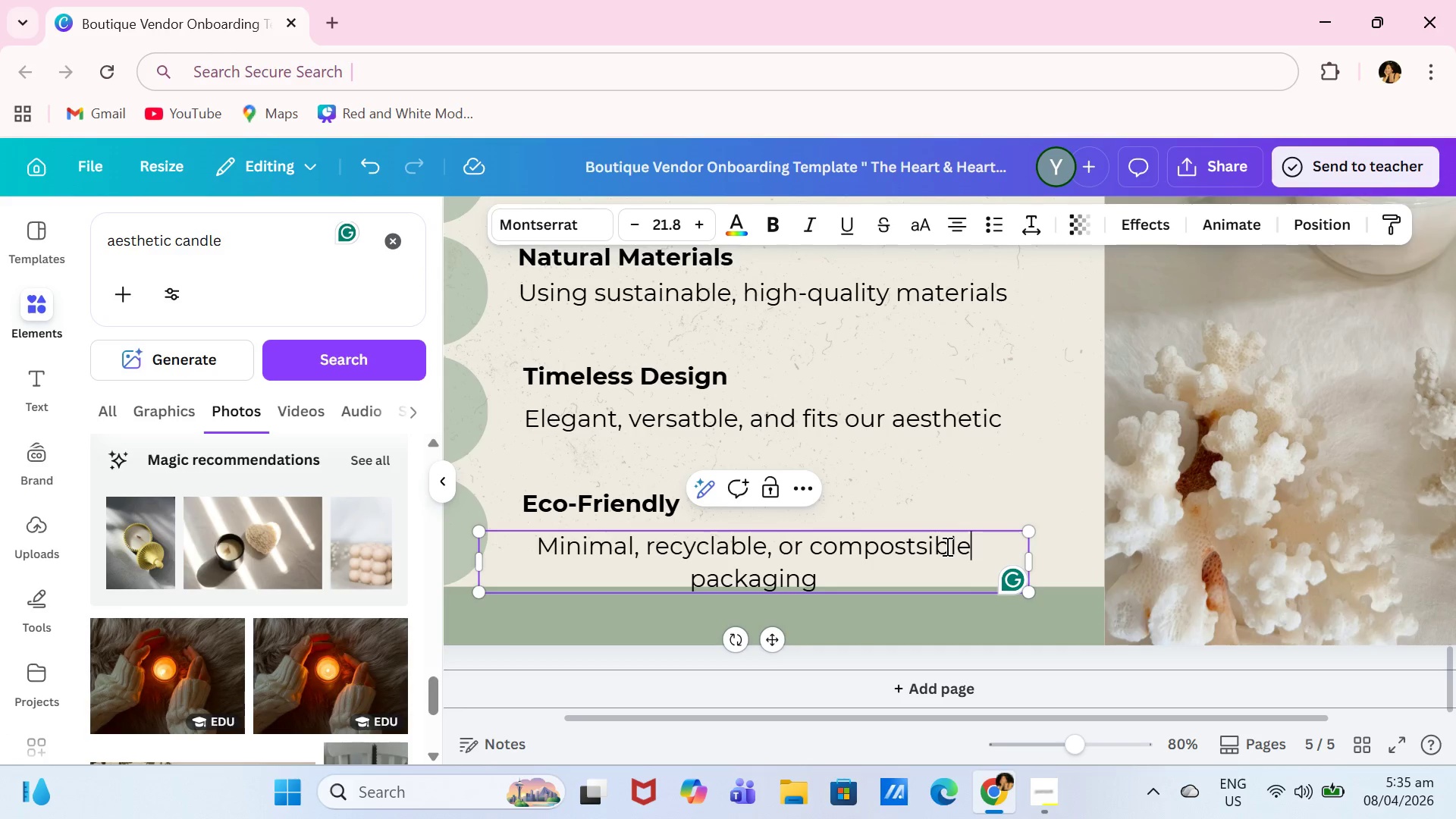 
key(Backspace)
key(Backspace)
key(Backspace)
key(Backspace)
key(Backspace)
type(able)
 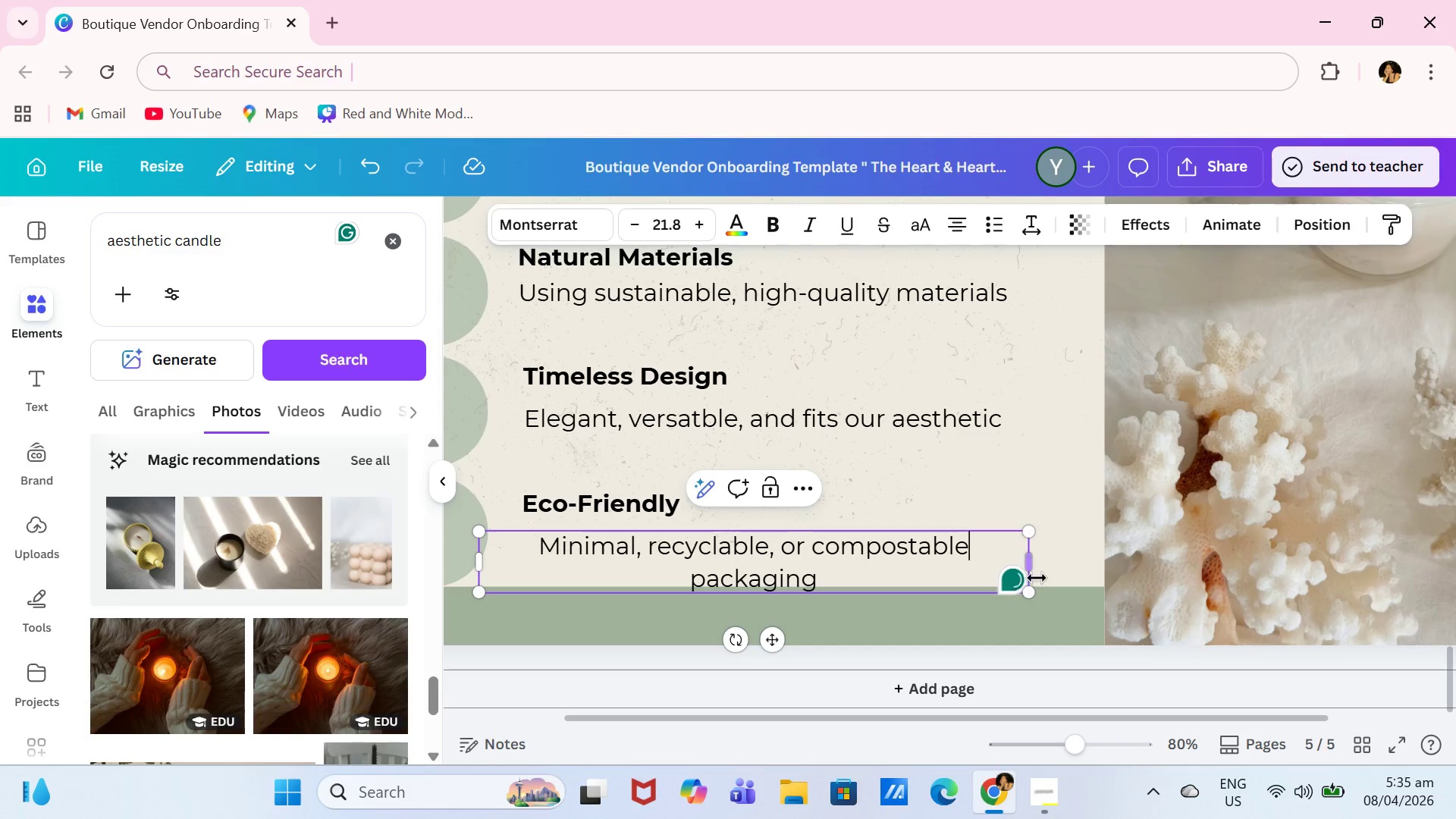 
left_click_drag(start_coordinate=[1035, 576], to_coordinate=[1070, 576])
 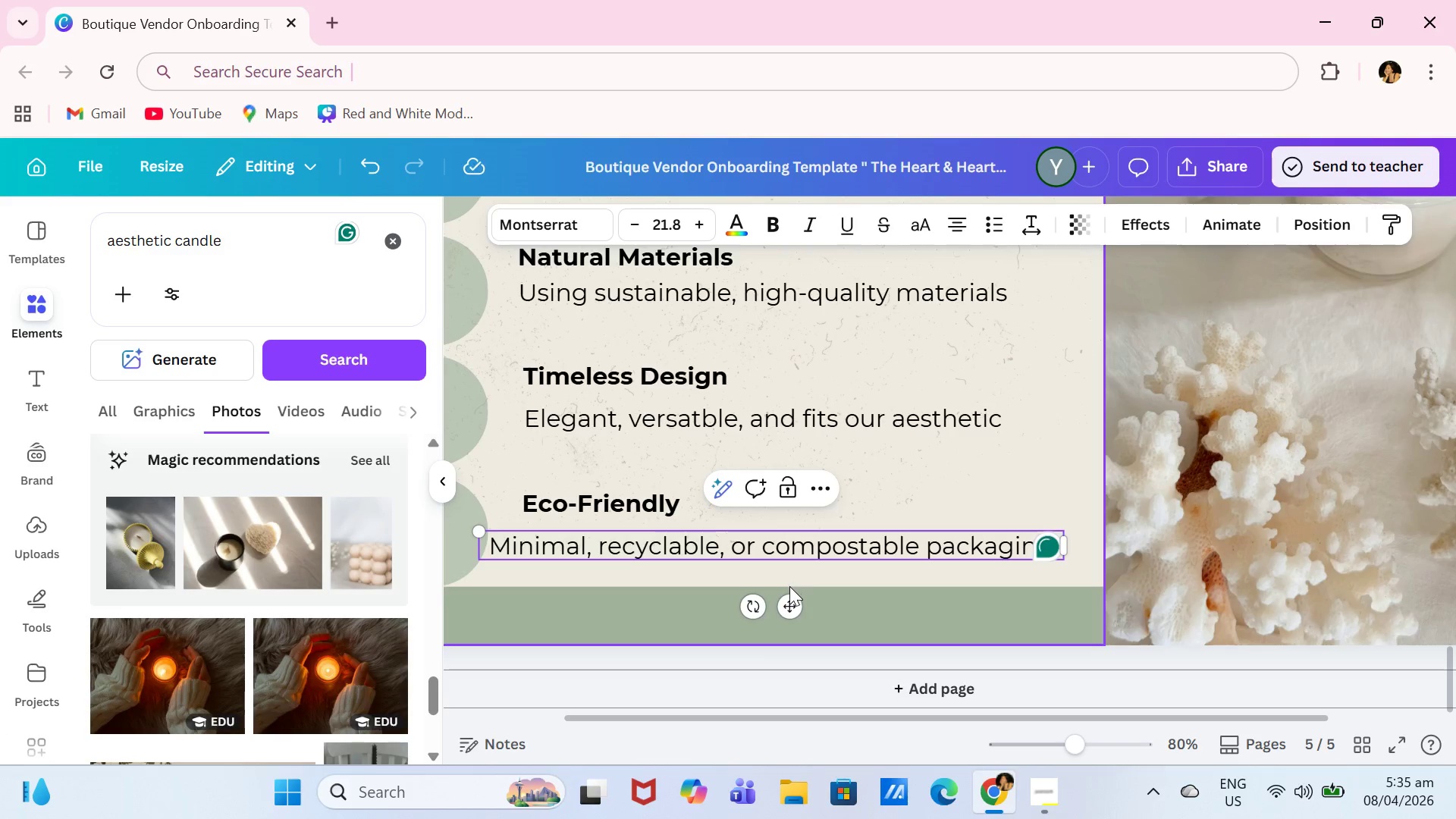 
left_click_drag(start_coordinate=[789, 593], to_coordinate=[833, 594])
 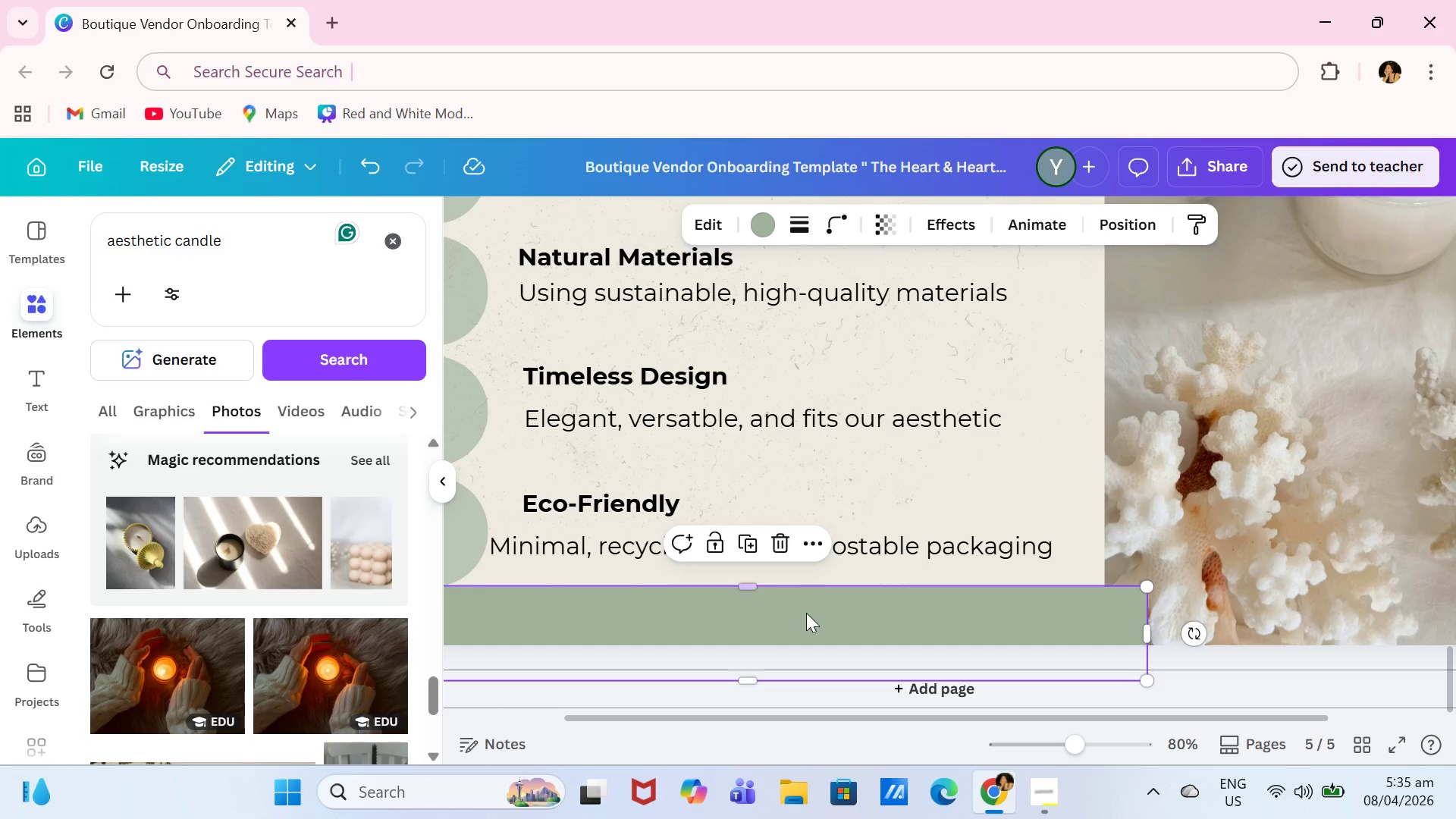 
key(Control+ControlLeft)
 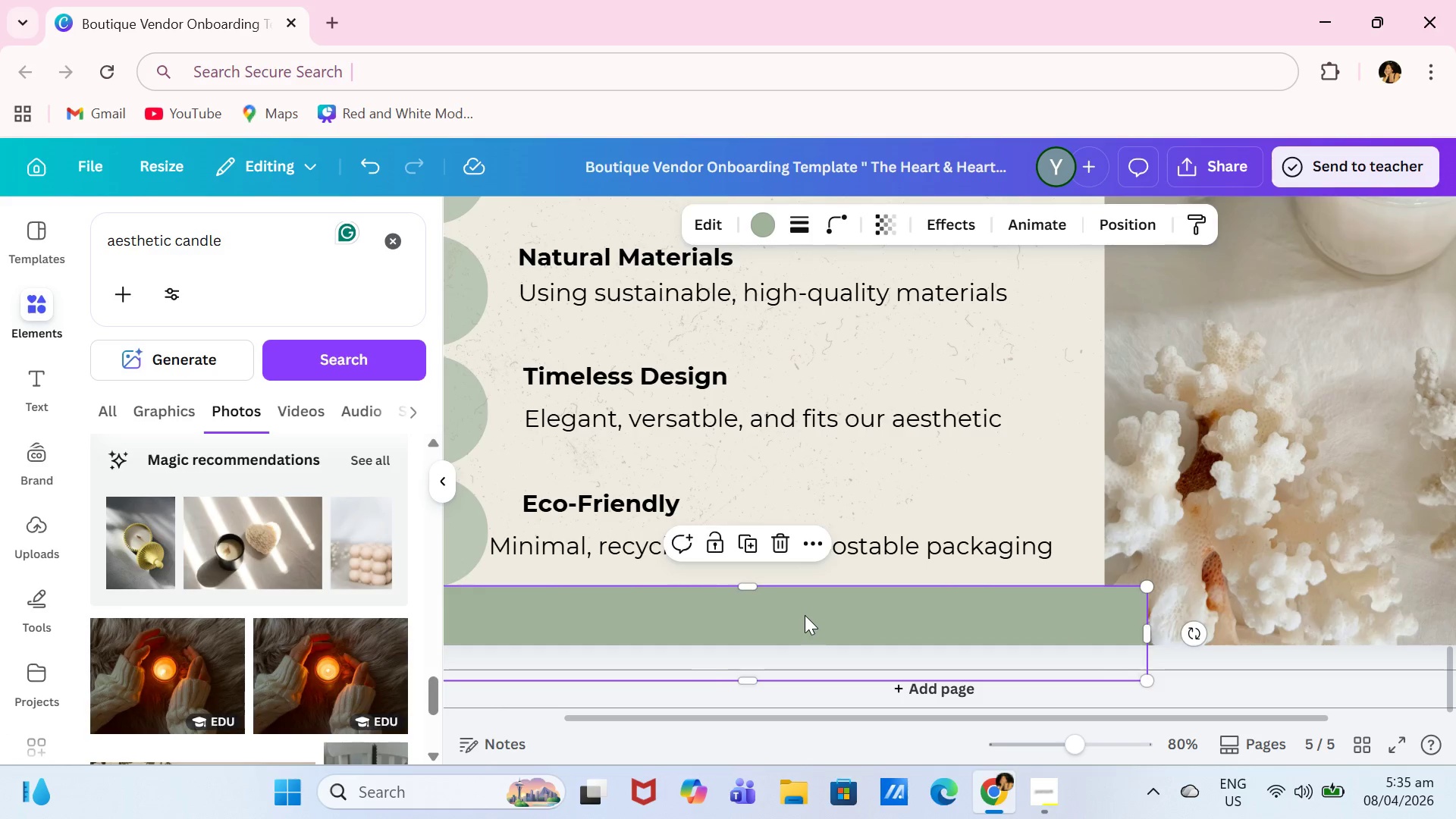 
key(Control+Z)
 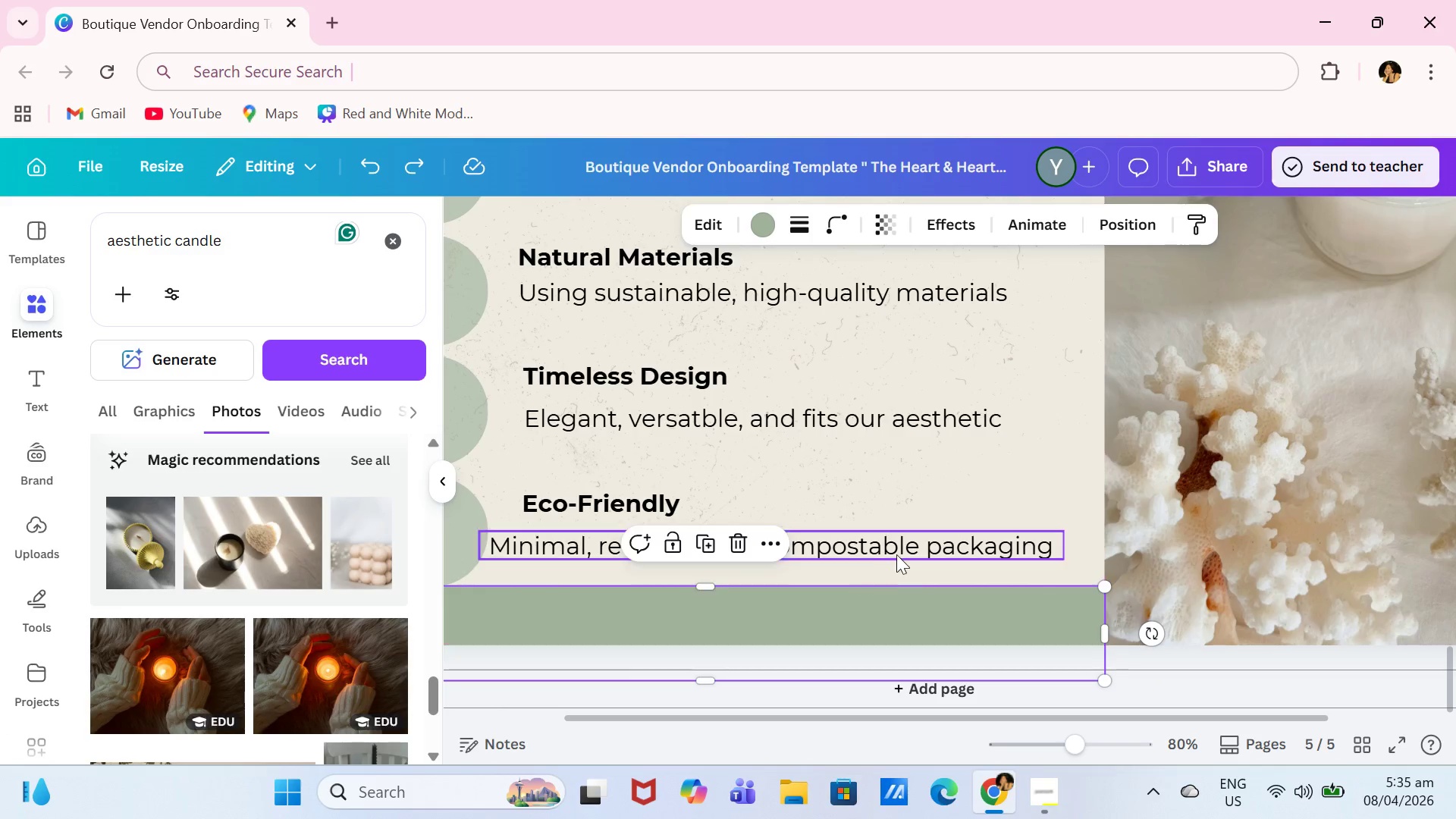 
left_click([897, 553])
 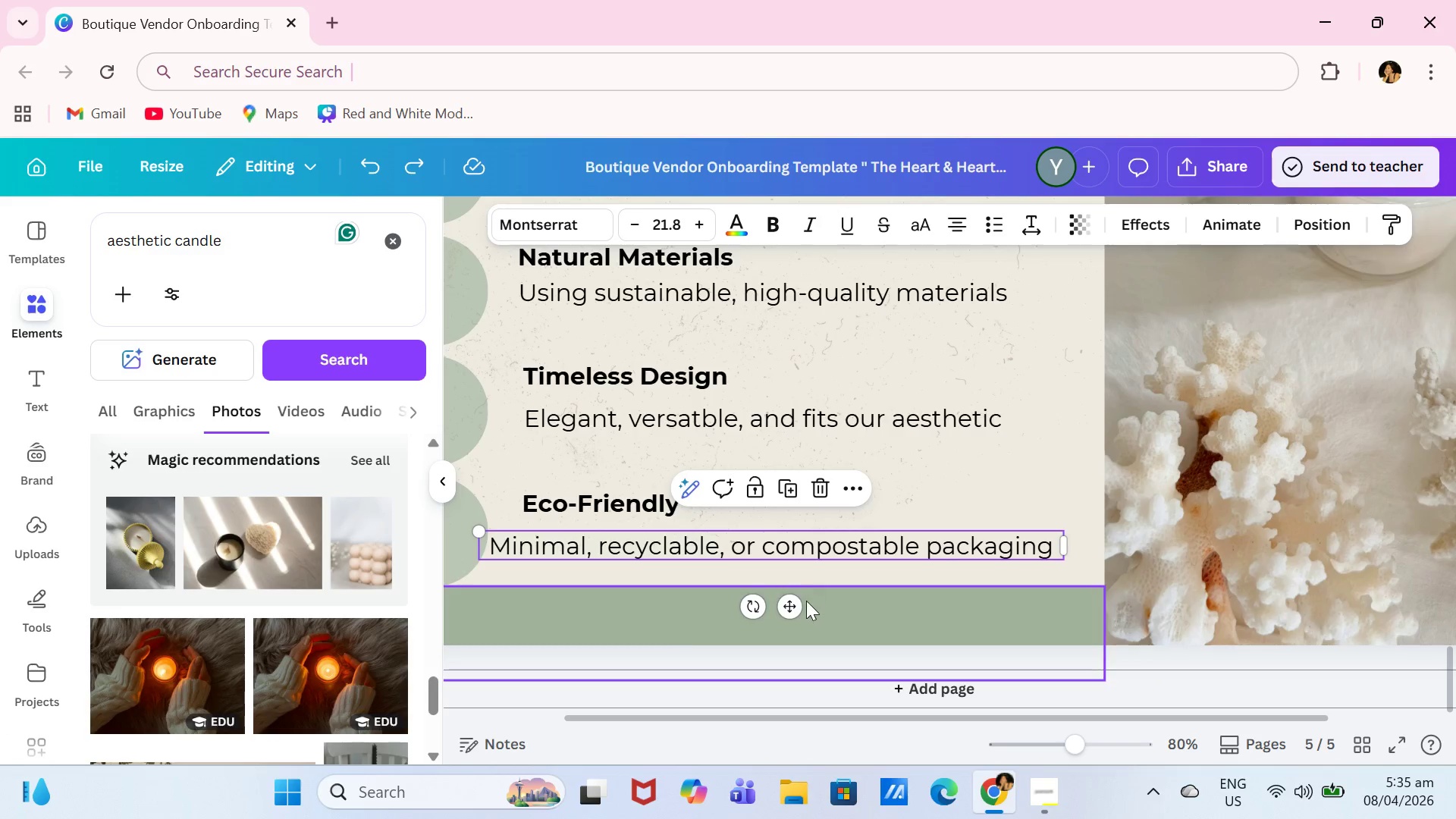 
left_click_drag(start_coordinate=[792, 613], to_coordinate=[823, 610])
 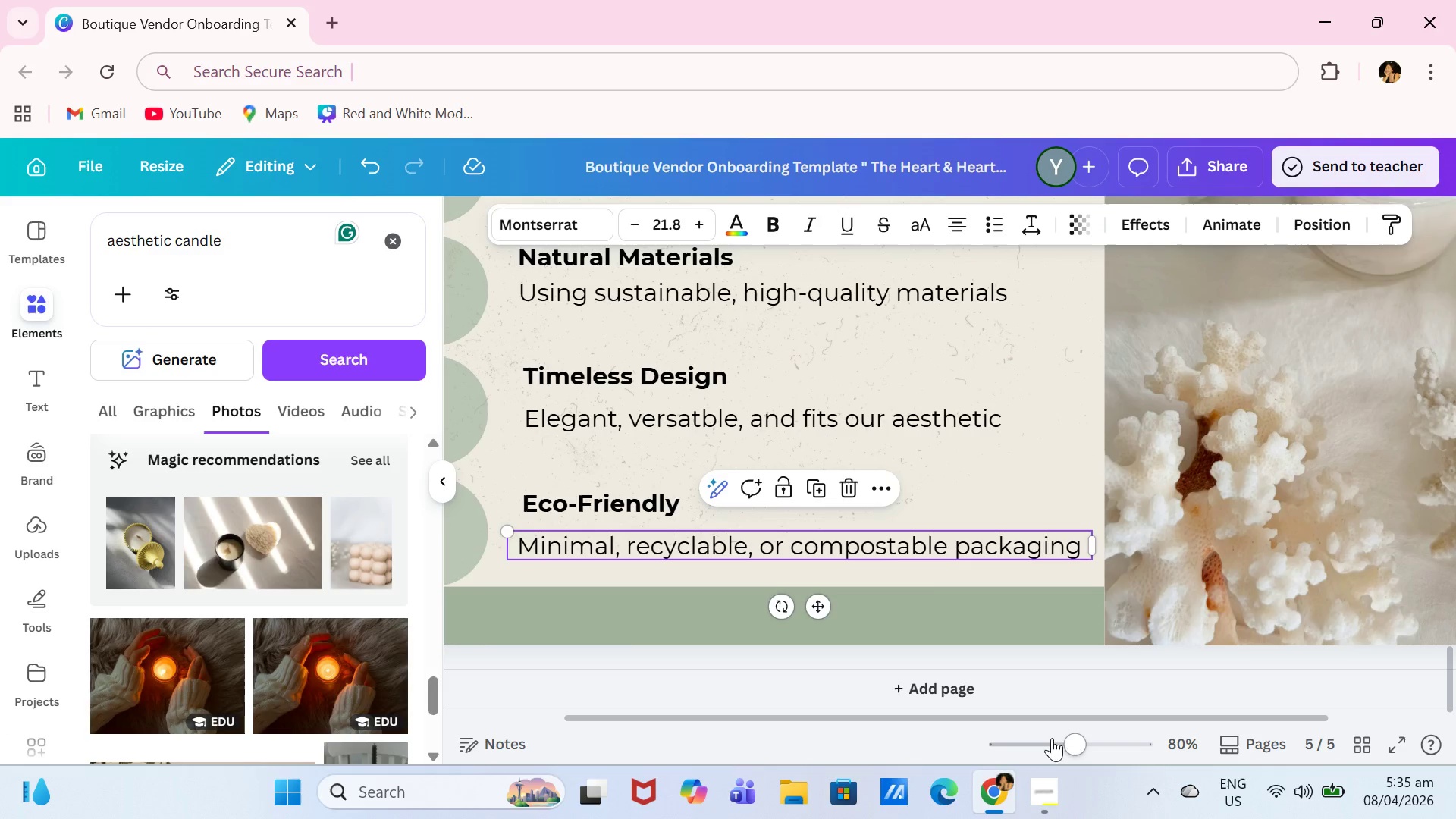 
left_click([1059, 739])
 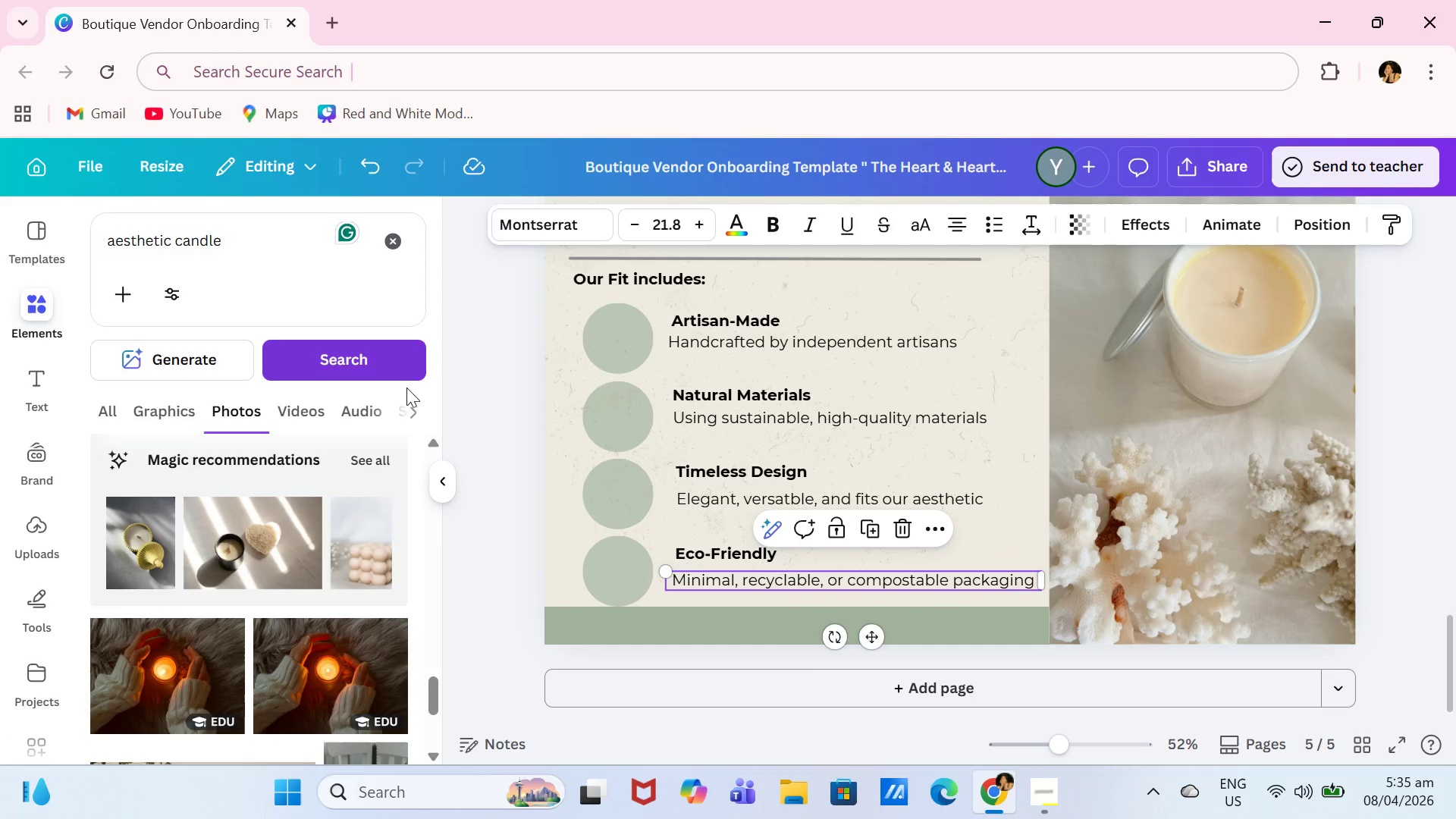 
left_click_drag(start_coordinate=[689, 615], to_coordinate=[690, 620])
 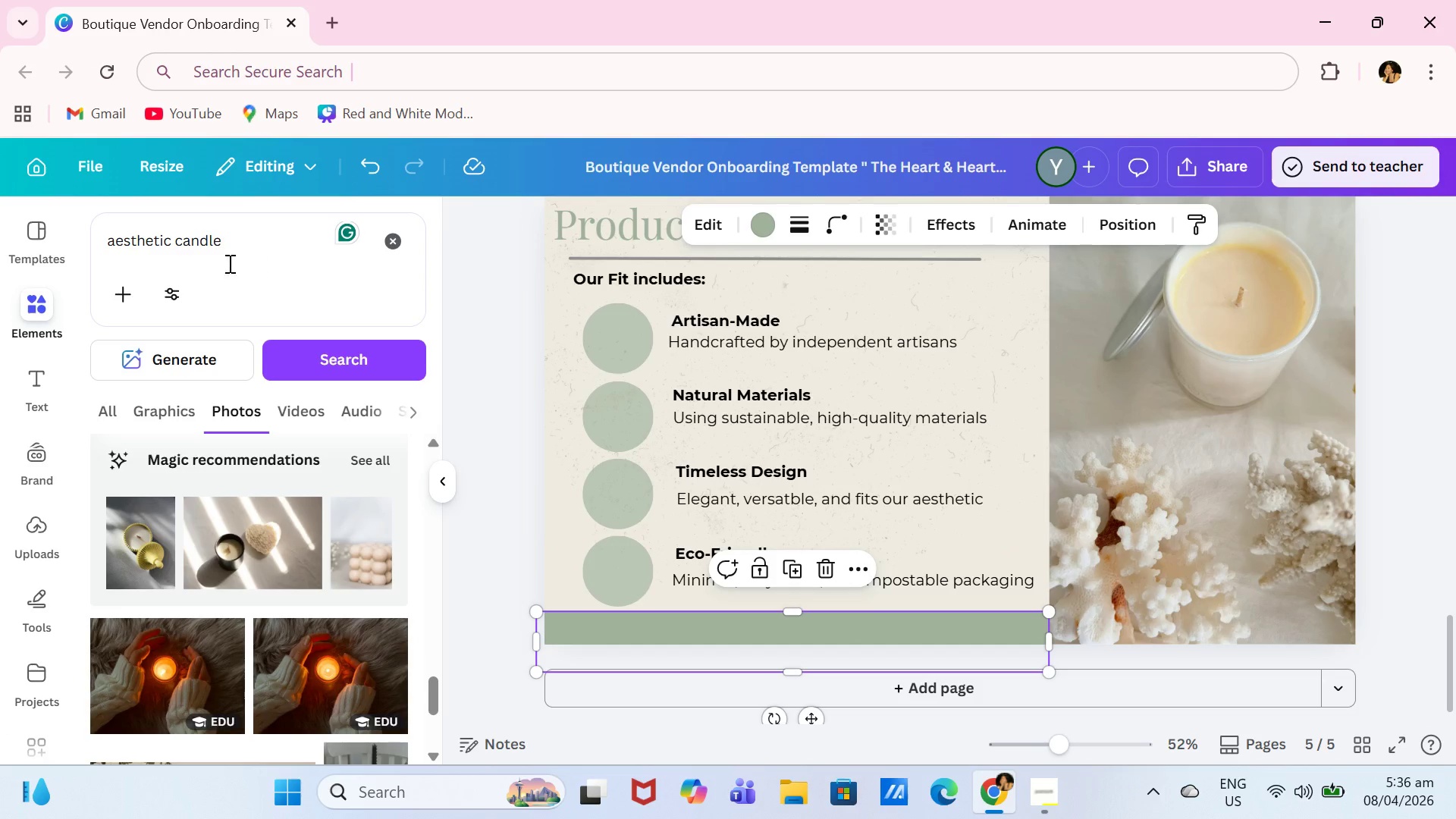 
wait(6.16)
 